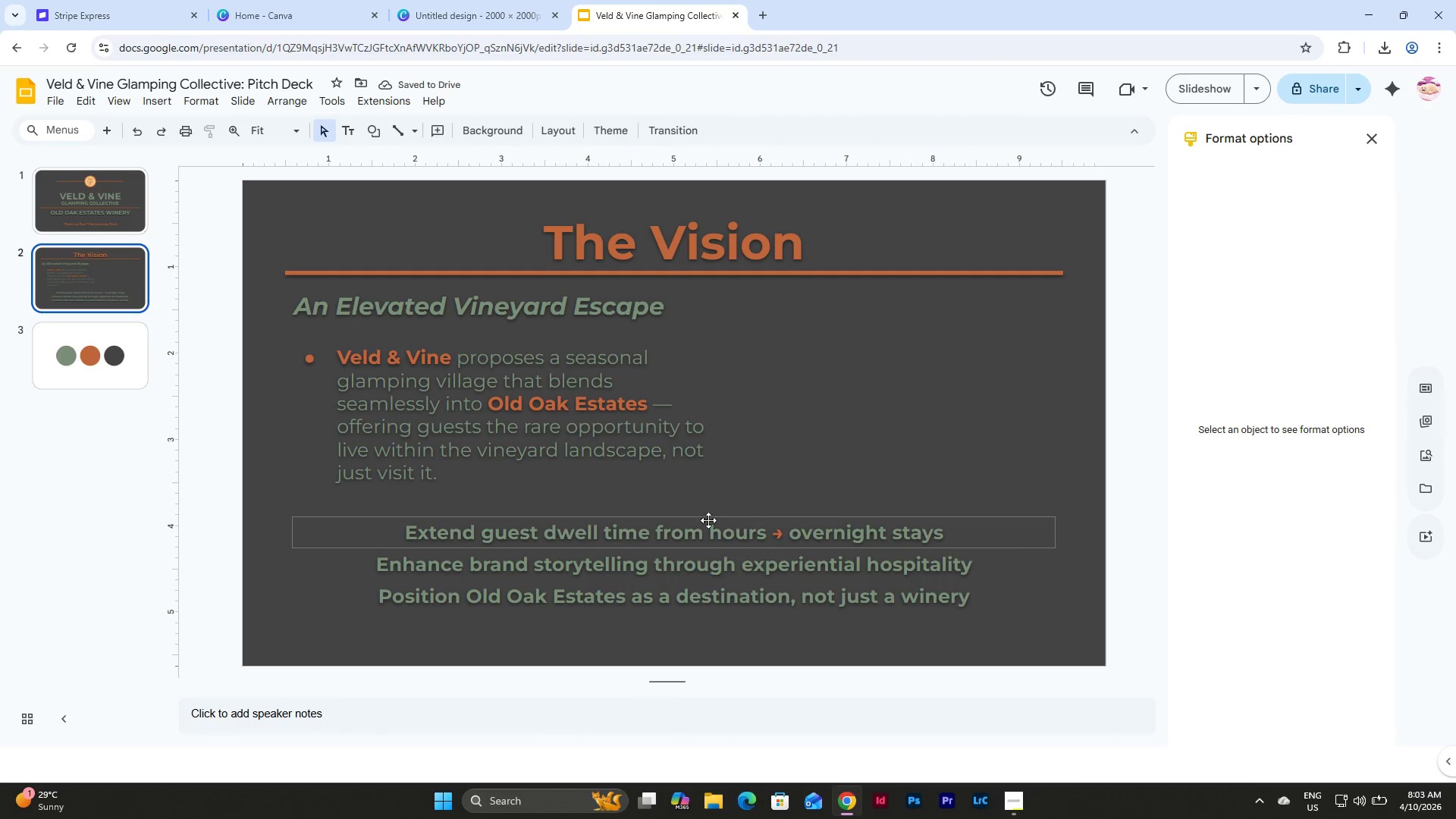 
left_click([710, 588])
 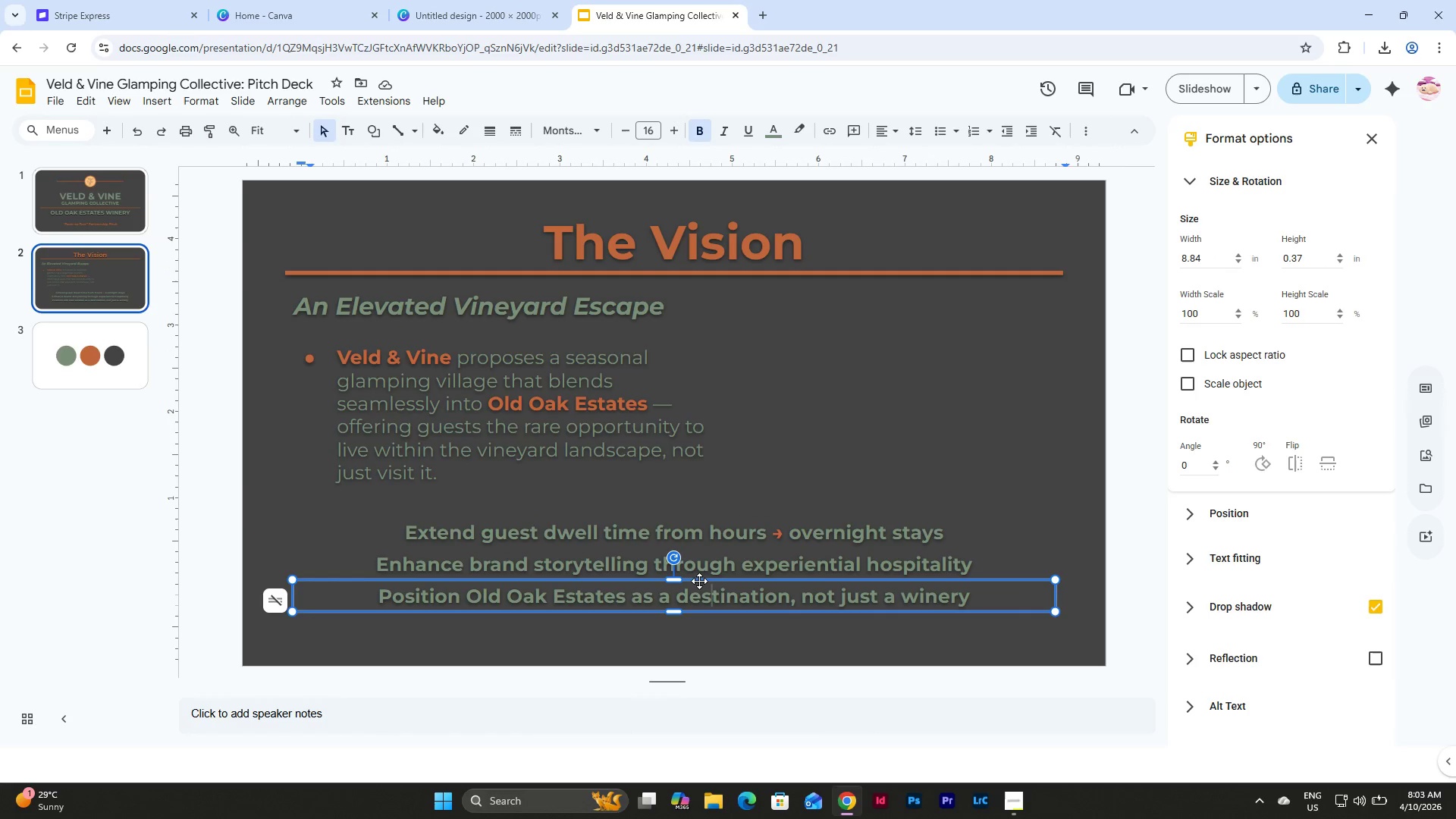 
left_click_drag(start_coordinate=[699, 581], to_coordinate=[701, 602])
 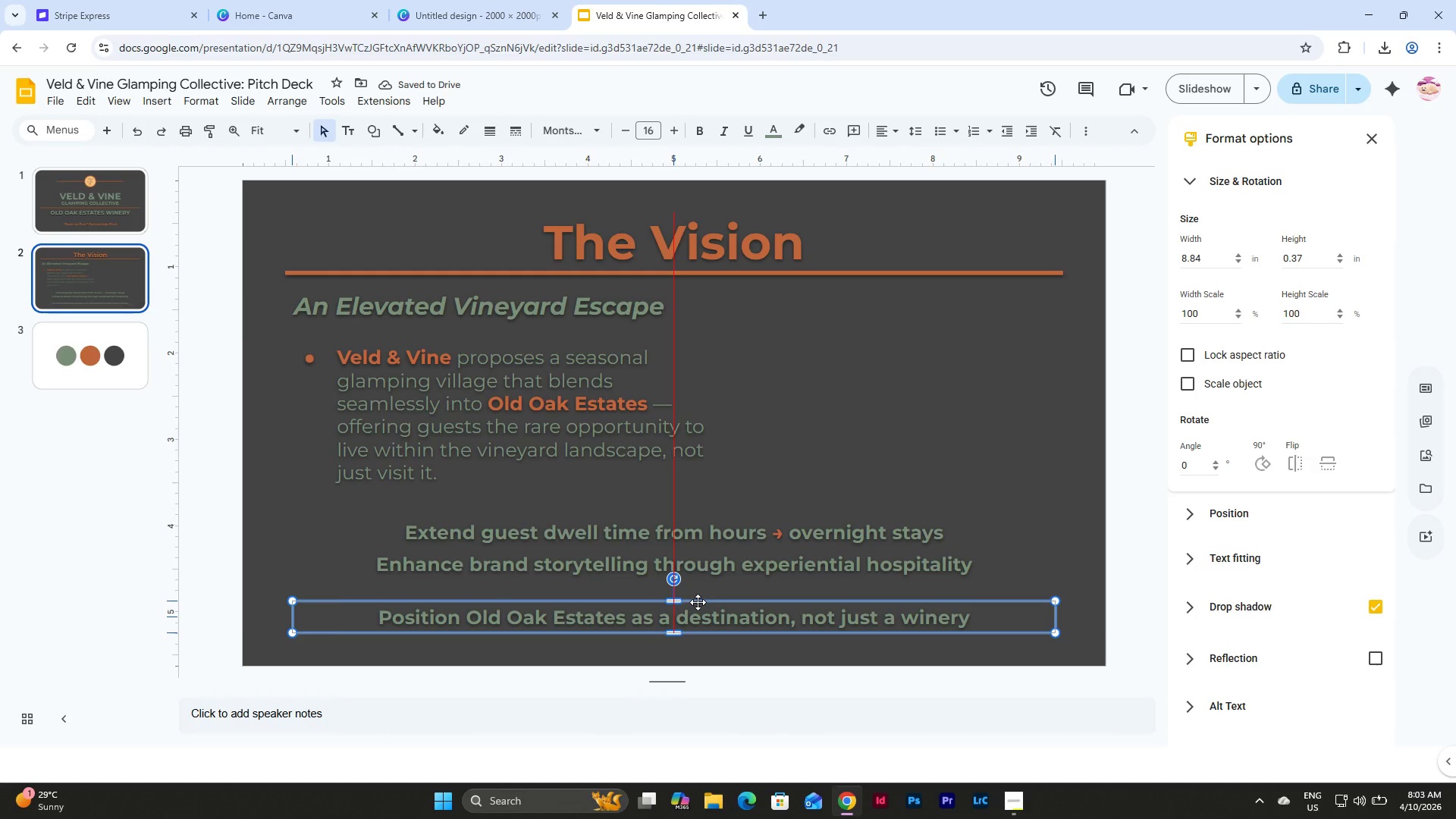 
left_click([698, 602])
 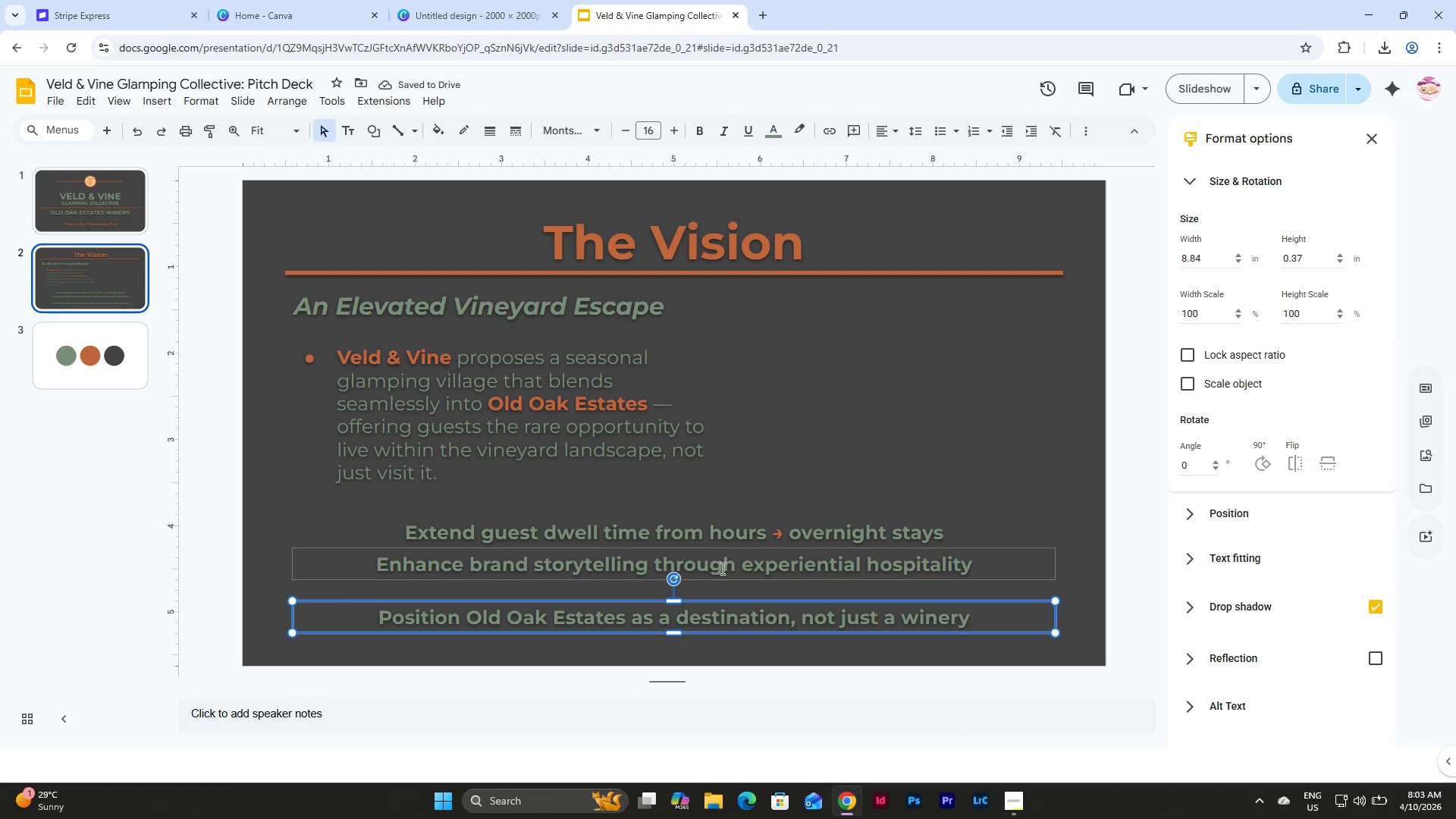 
left_click([721, 568])
 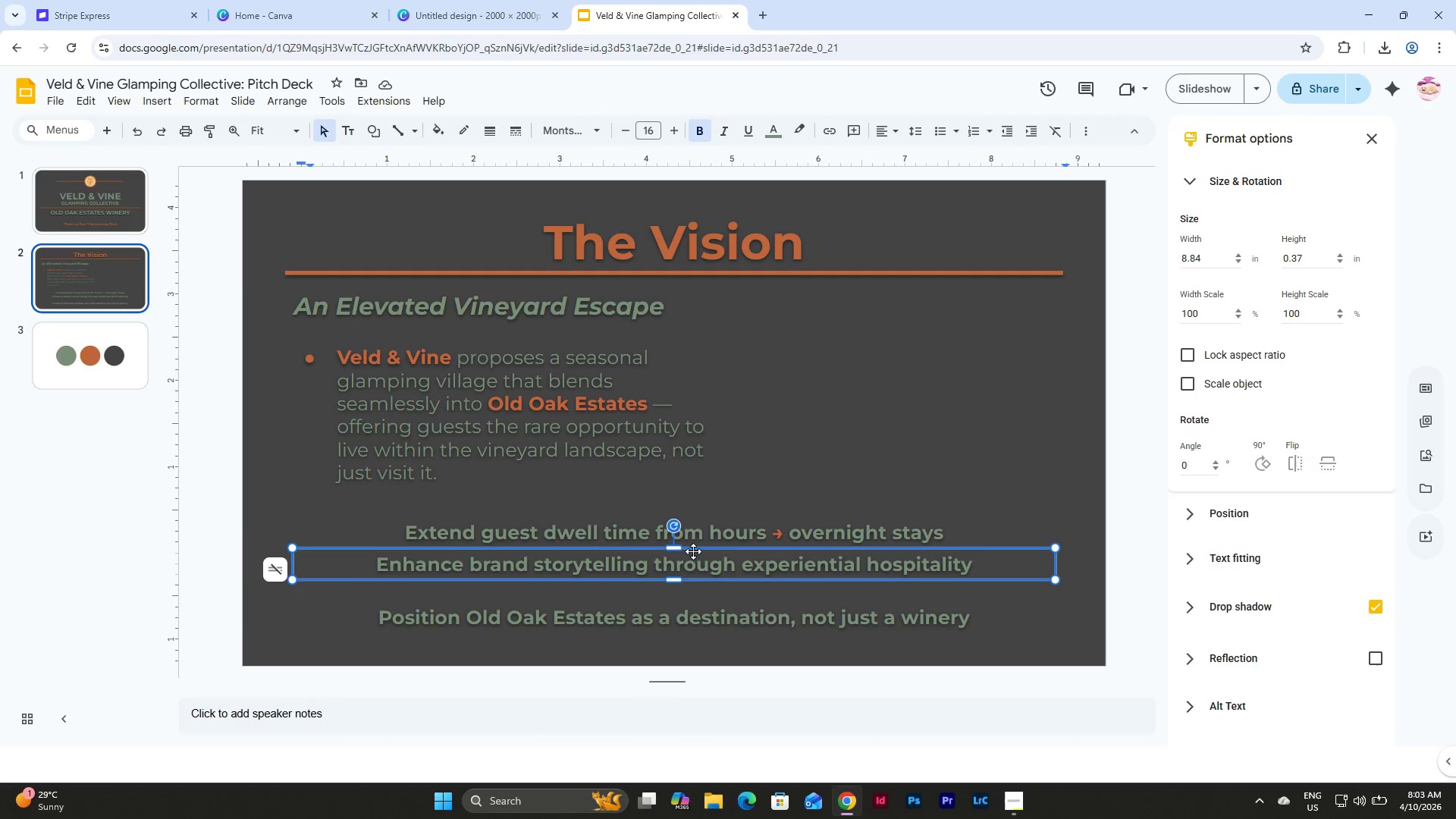 
left_click_drag(start_coordinate=[693, 551], to_coordinate=[693, 562])
 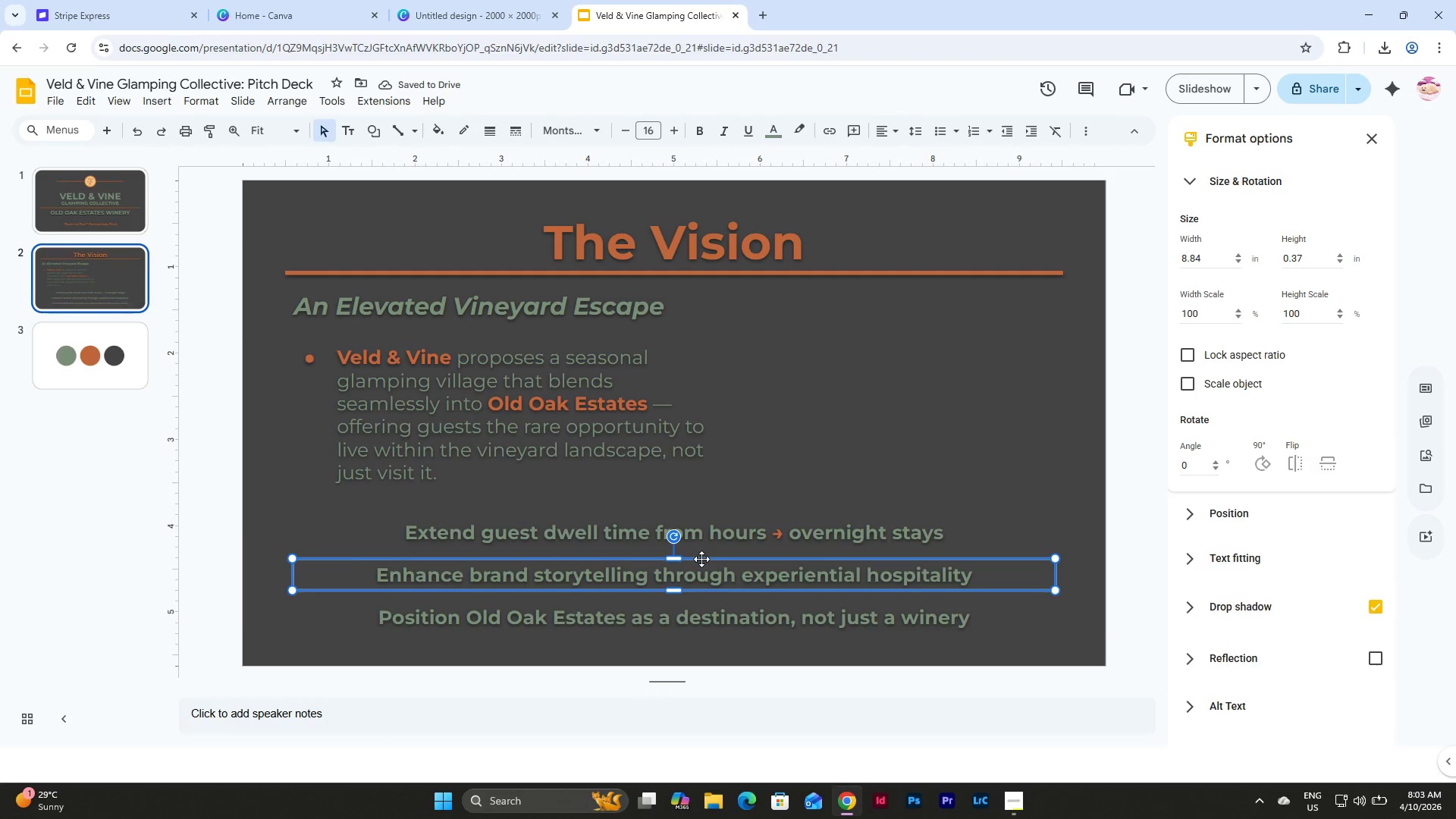 
left_click([701, 559])
 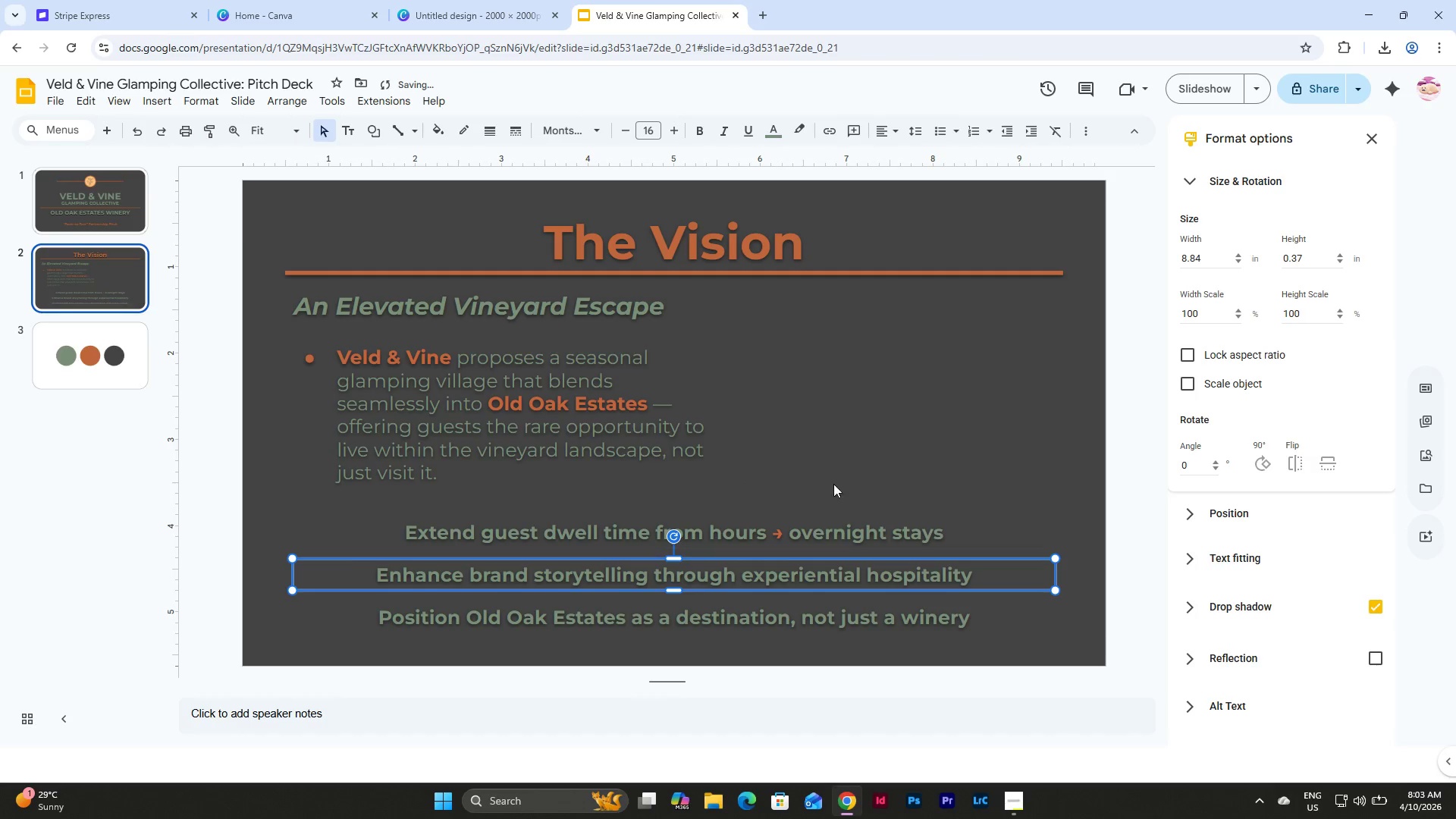 
left_click([839, 482])
 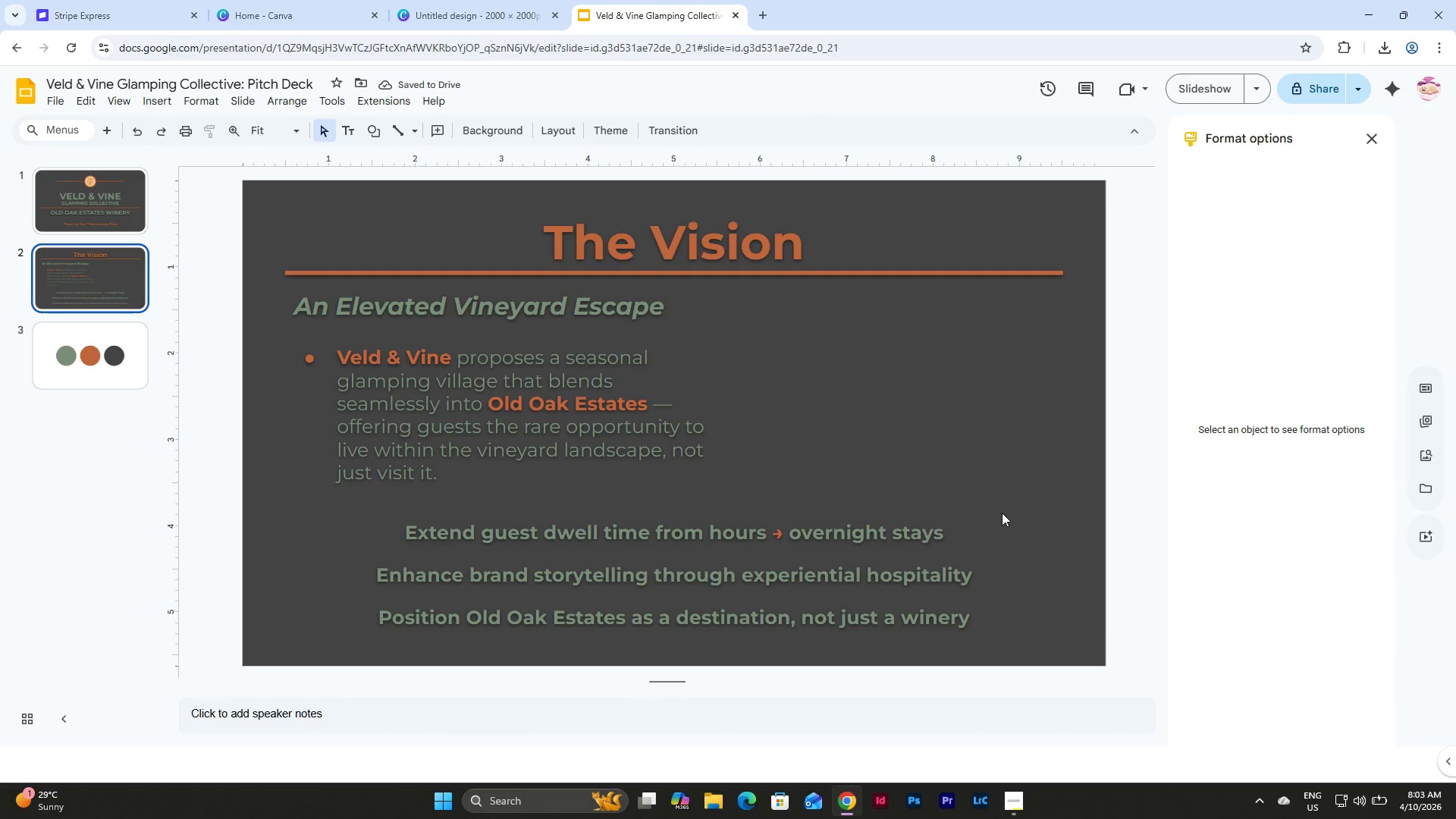 
left_click_drag(start_coordinate=[1079, 644], to_coordinate=[743, 535])
 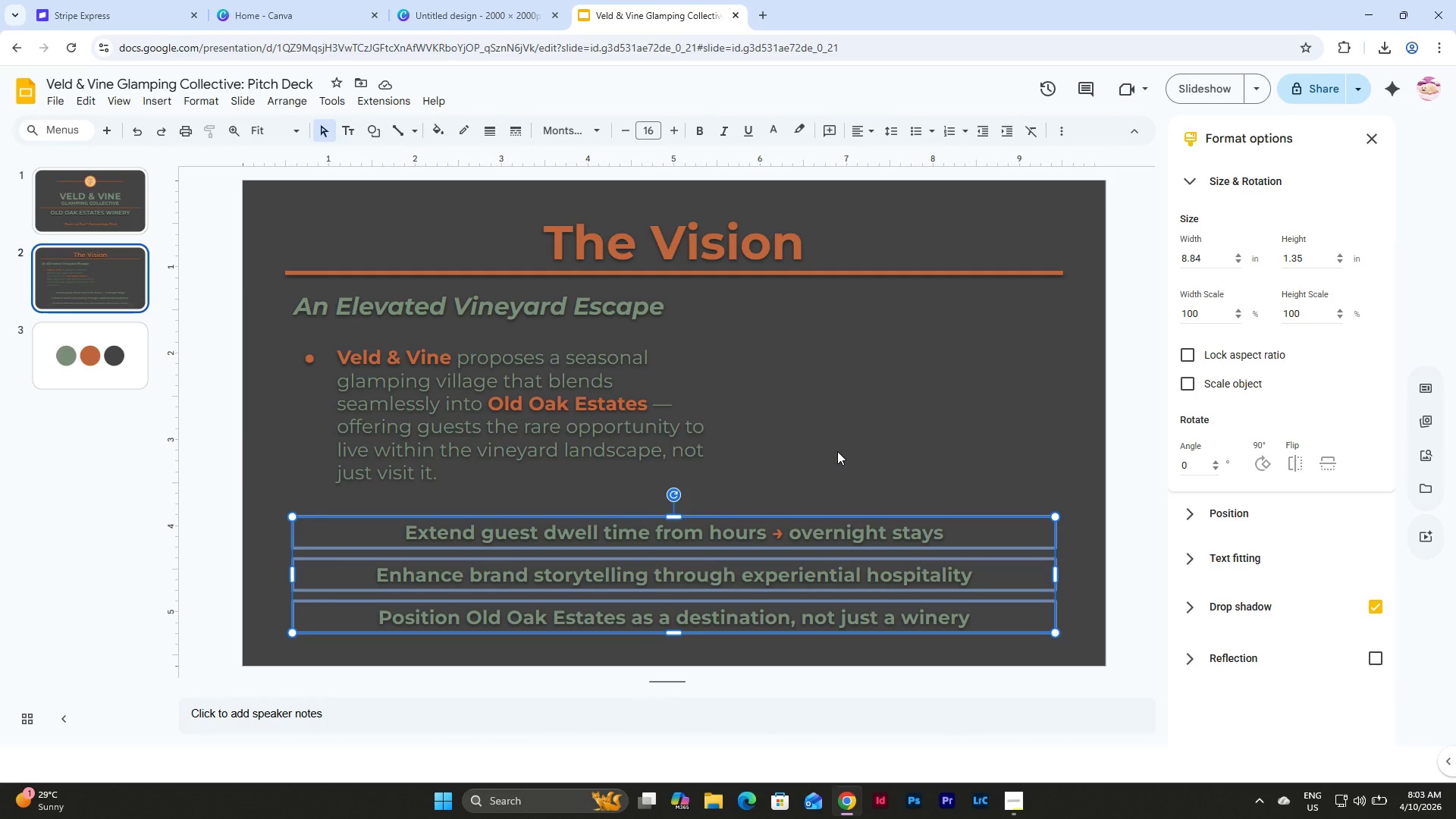 
left_click([837, 451])
 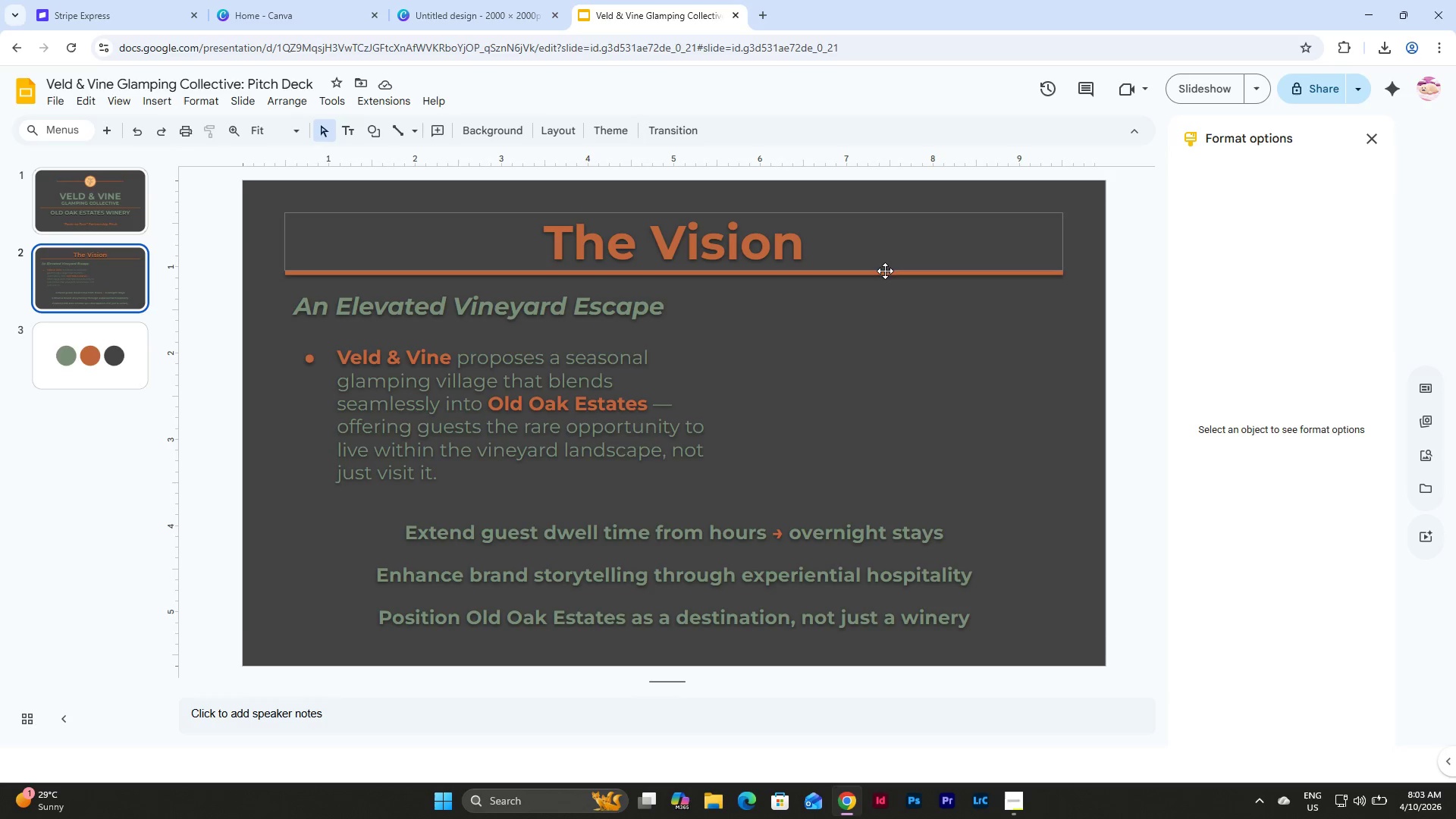 
left_click([886, 277])
 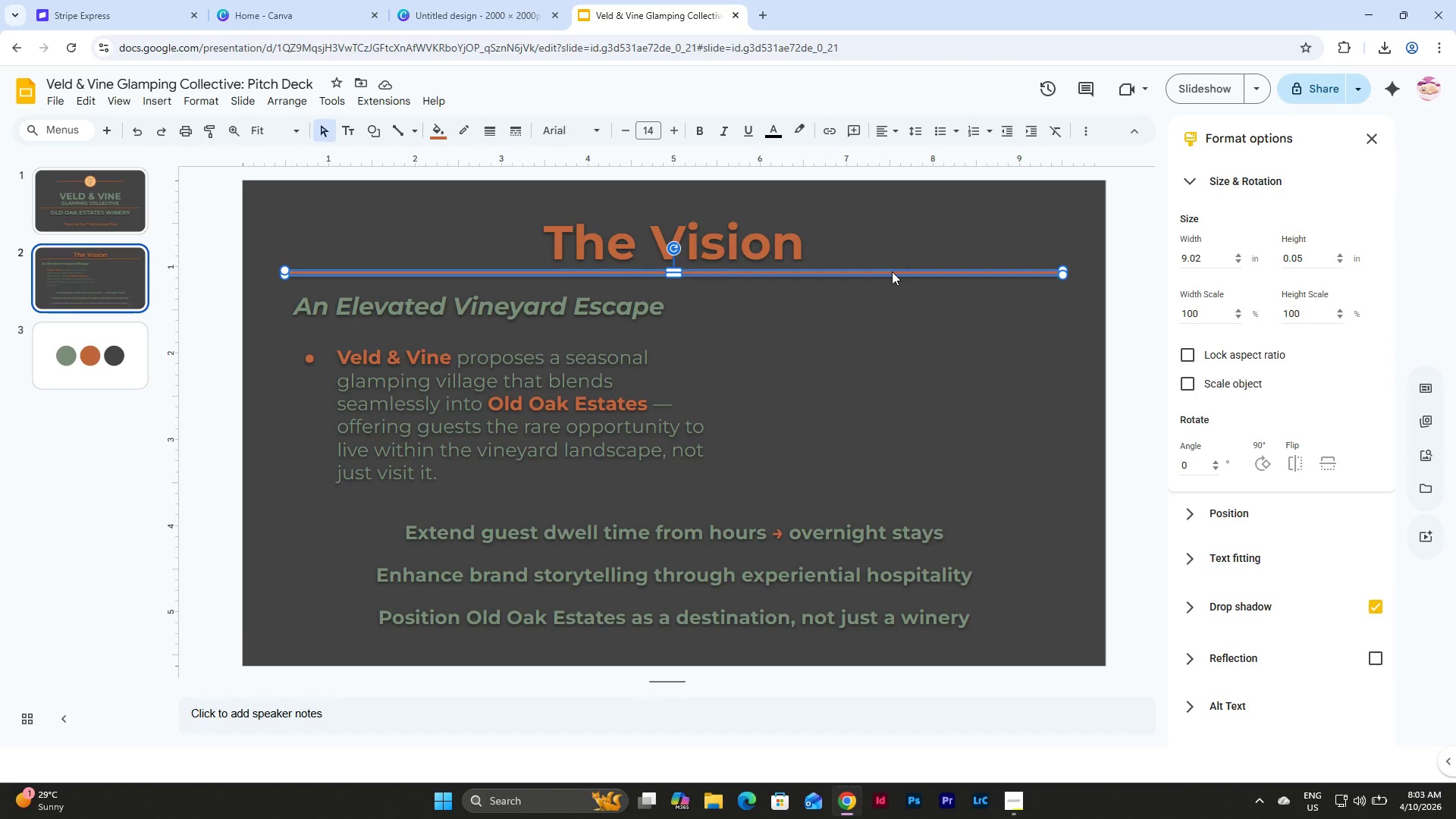 
key(Control+D)
 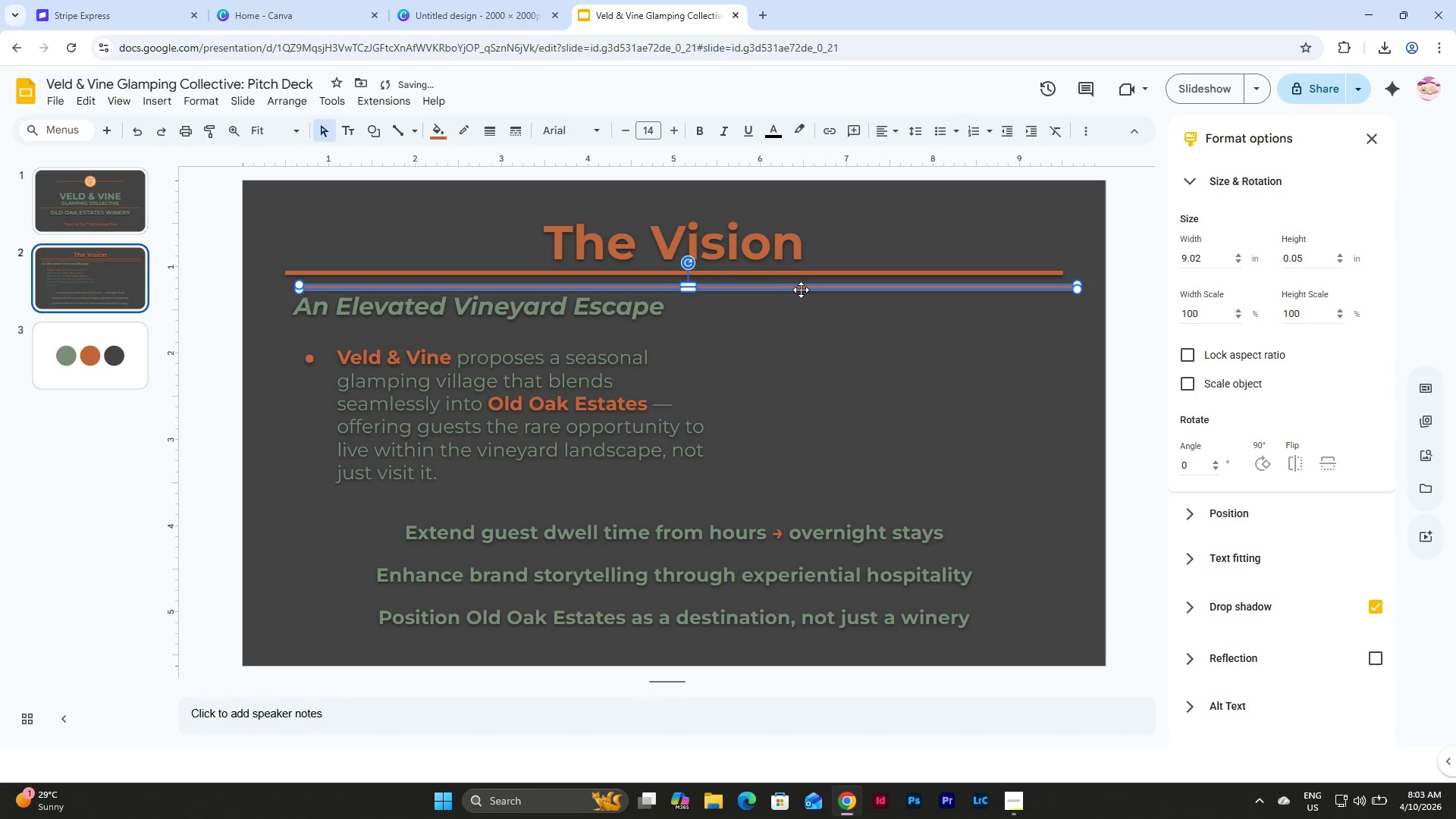 
left_click_drag(start_coordinate=[801, 290], to_coordinate=[786, 554])
 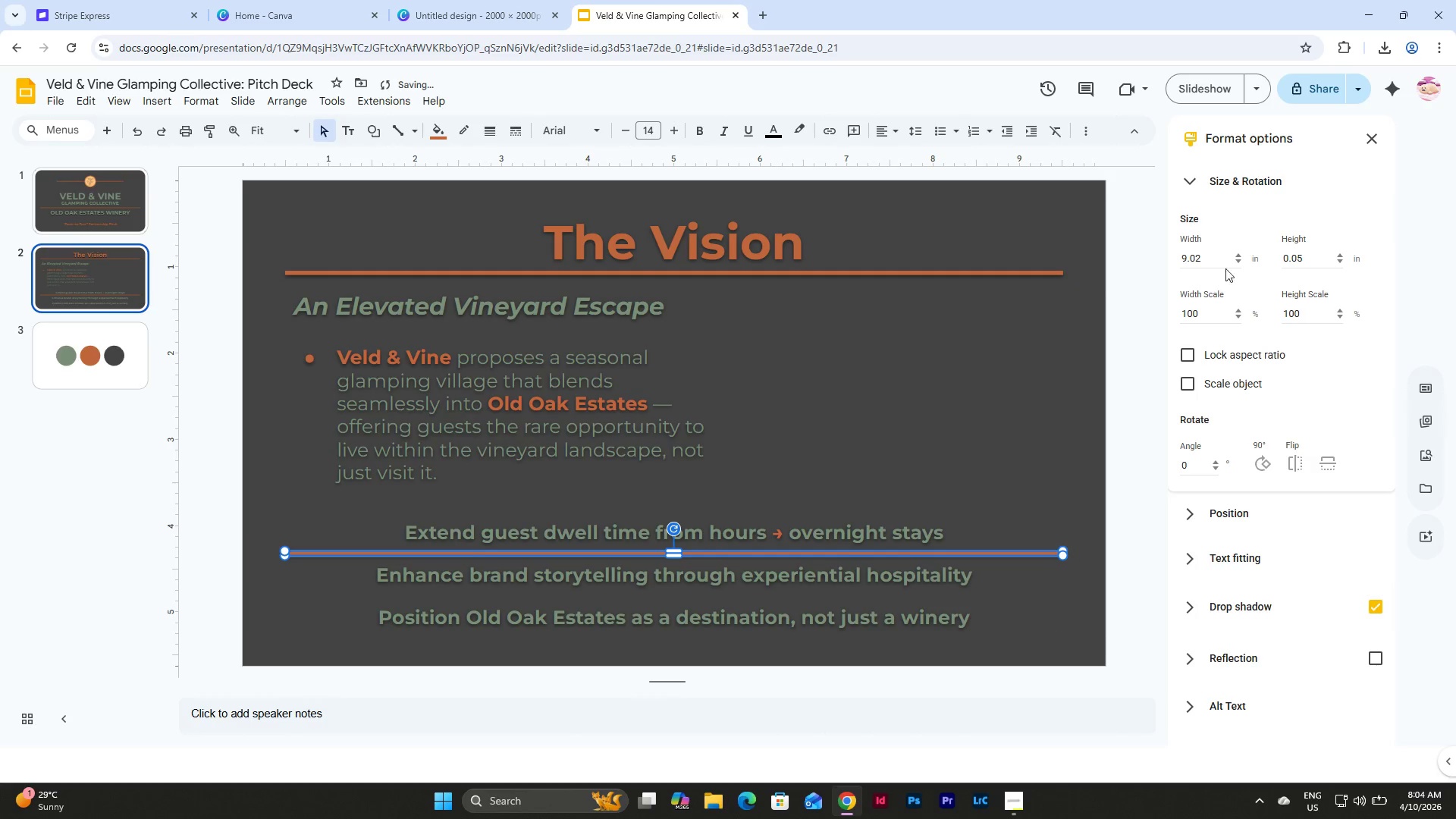 
left_click([1310, 258])
 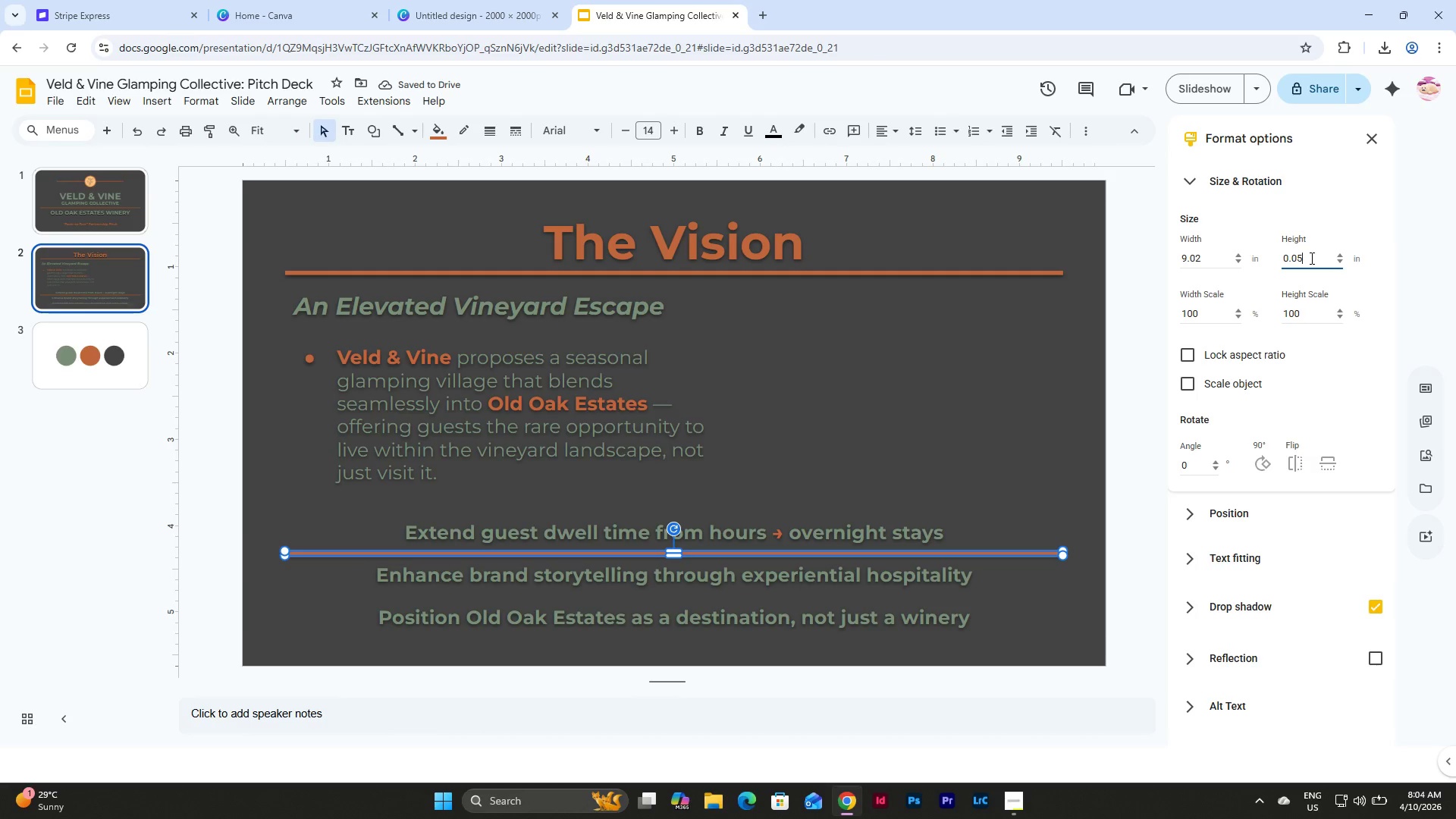 
key(Backspace)
 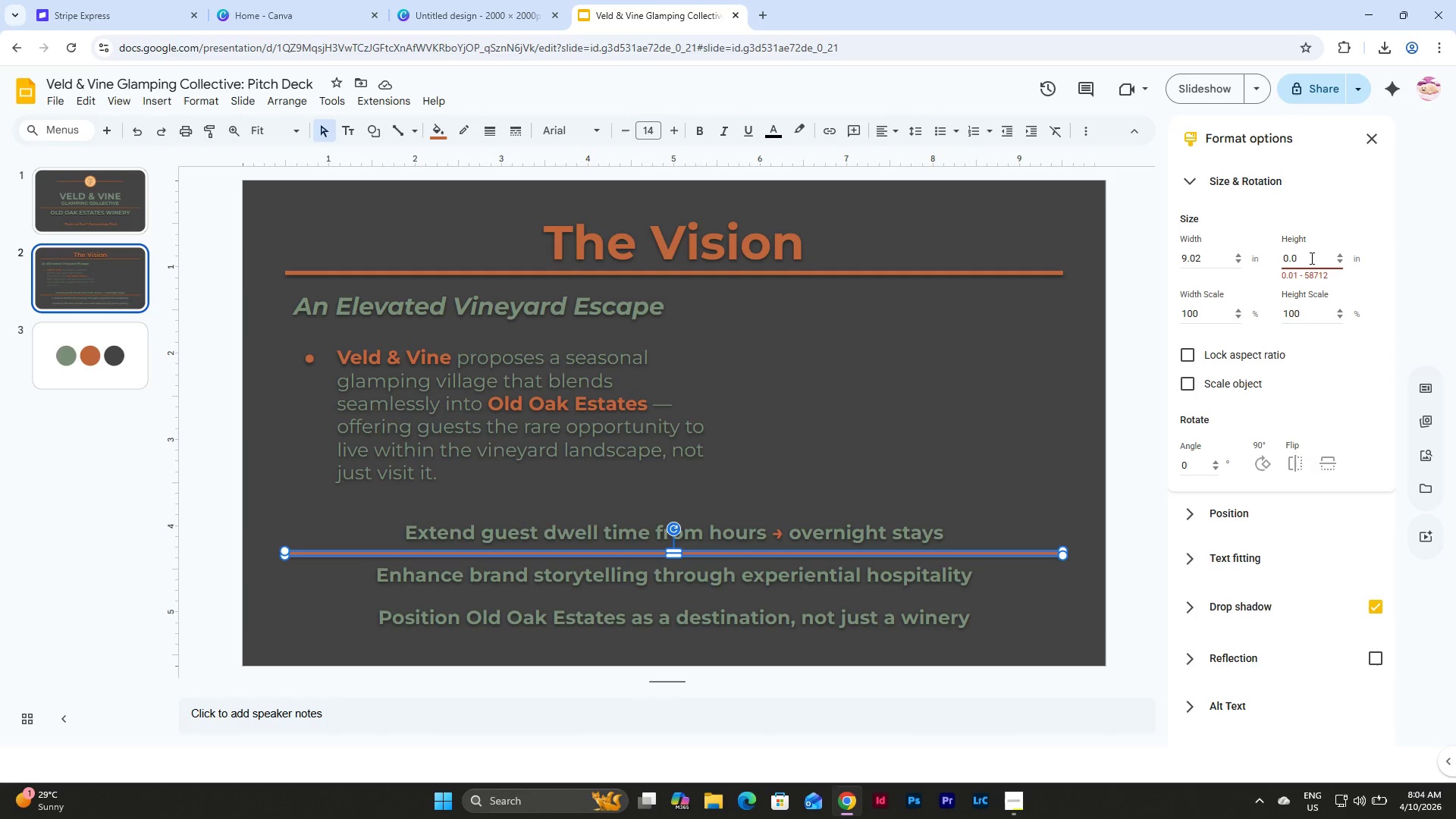 
key(Numpad2)
 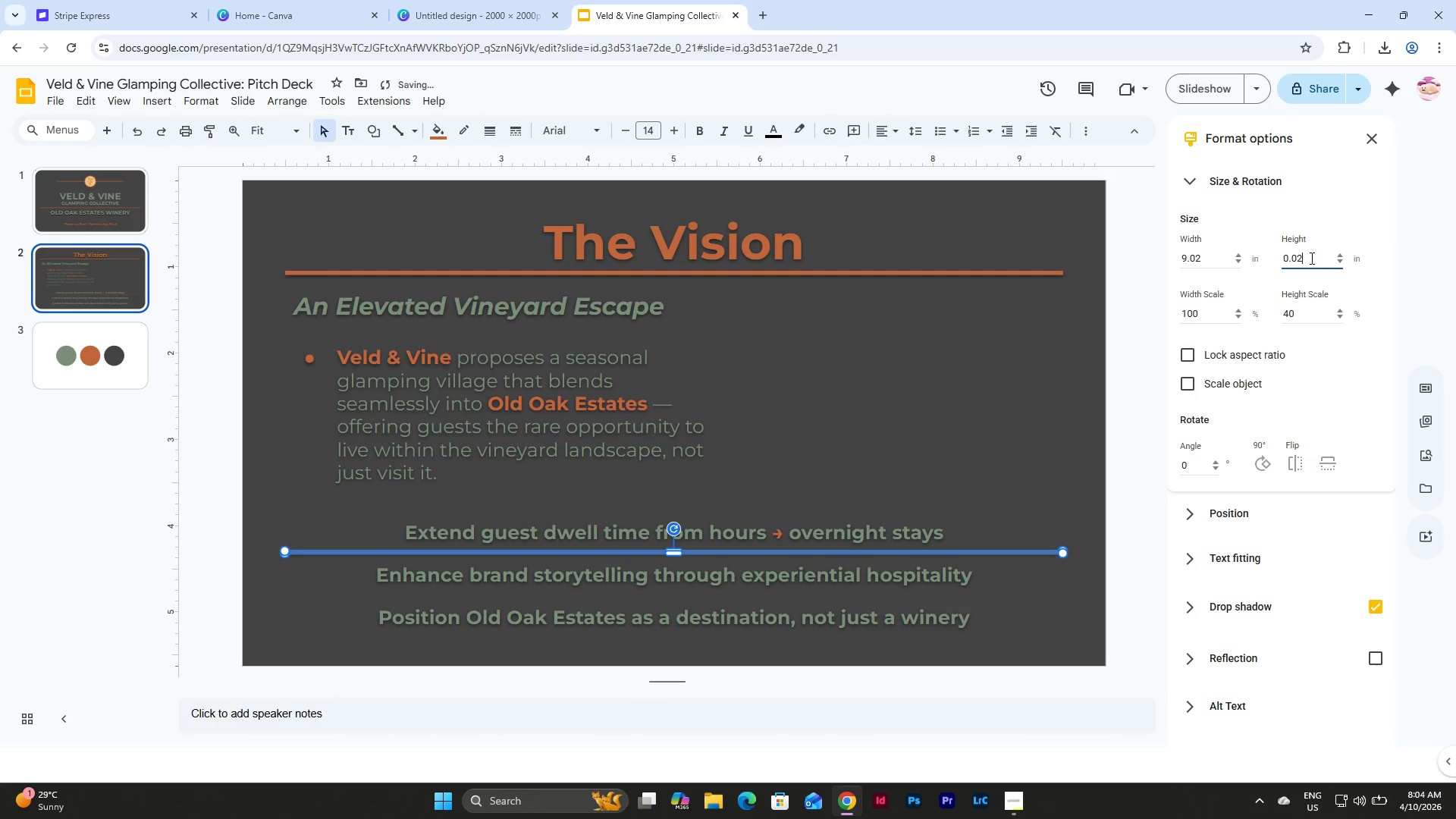 
key(Numpad5)
 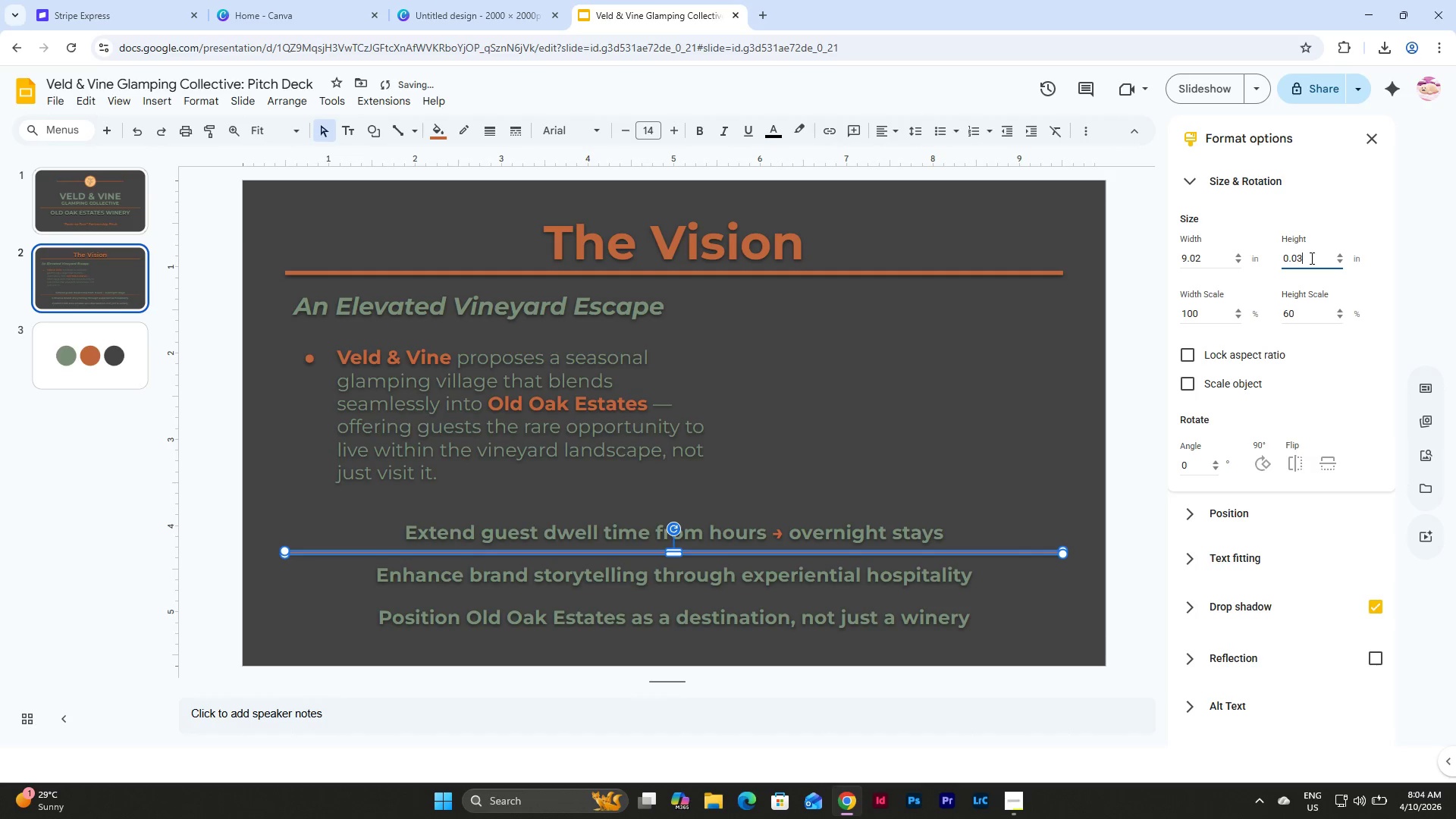 
key(NumpadEnter)
 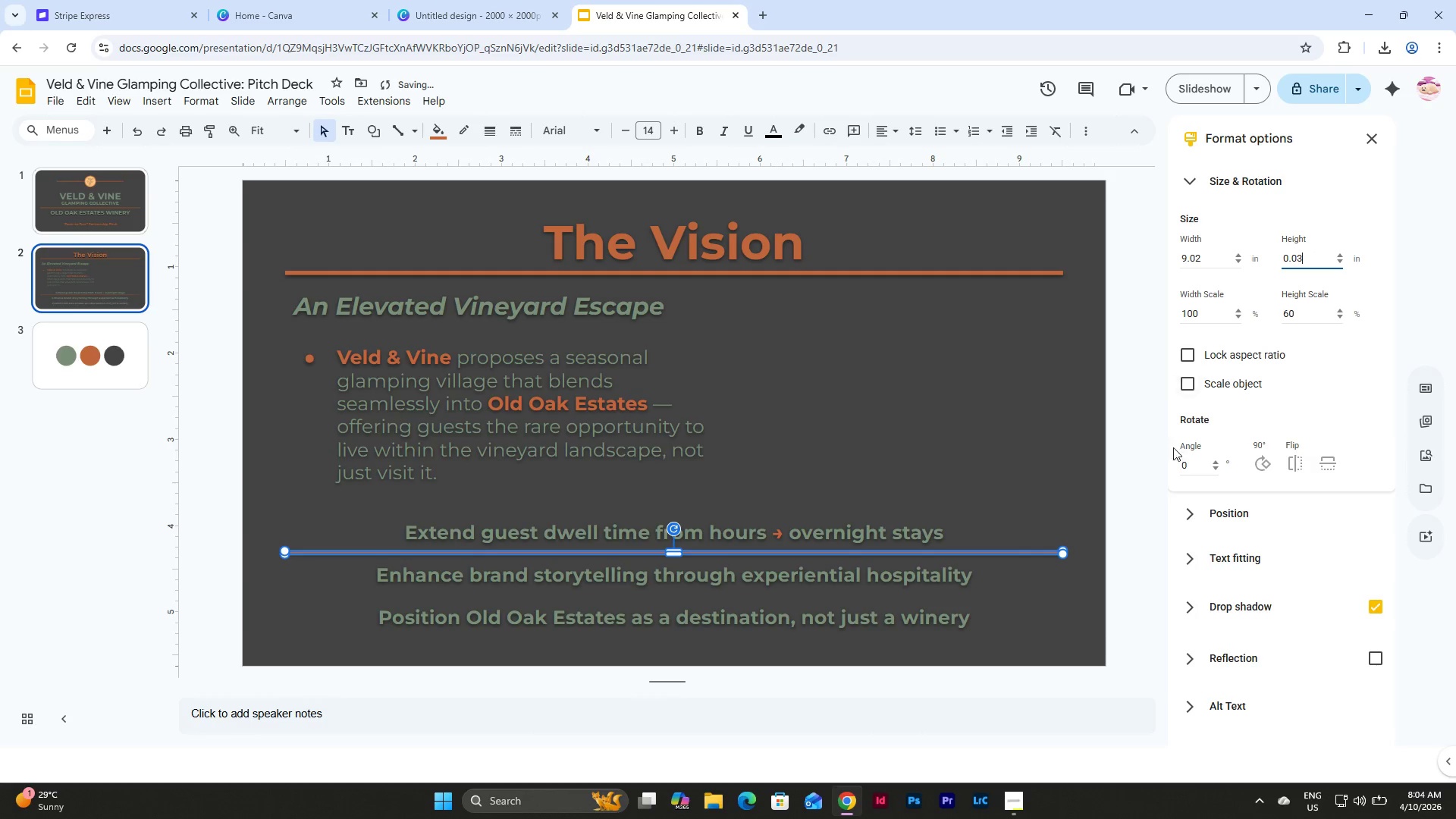 
left_click([934, 478])
 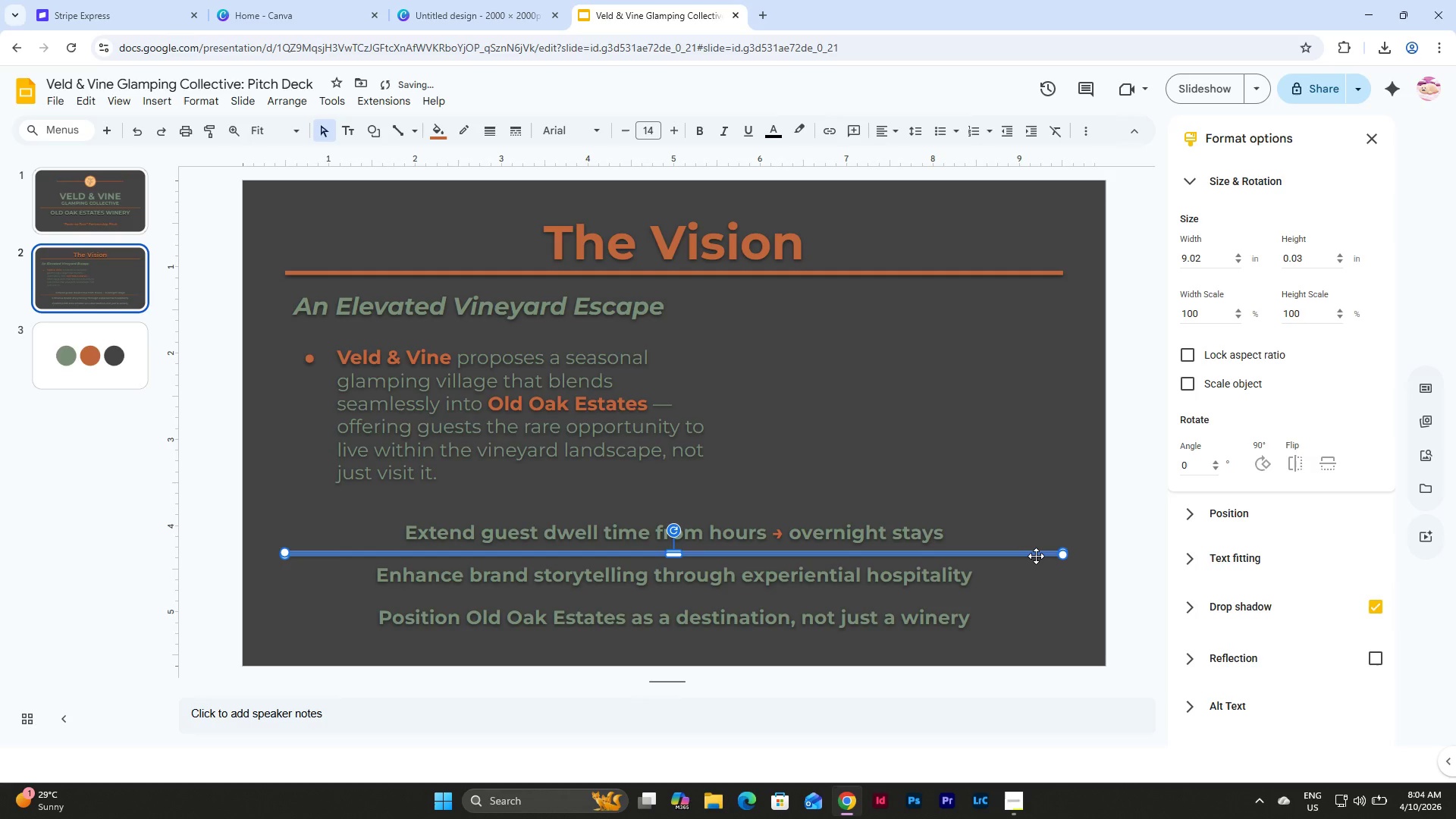 
wait(6.77)
 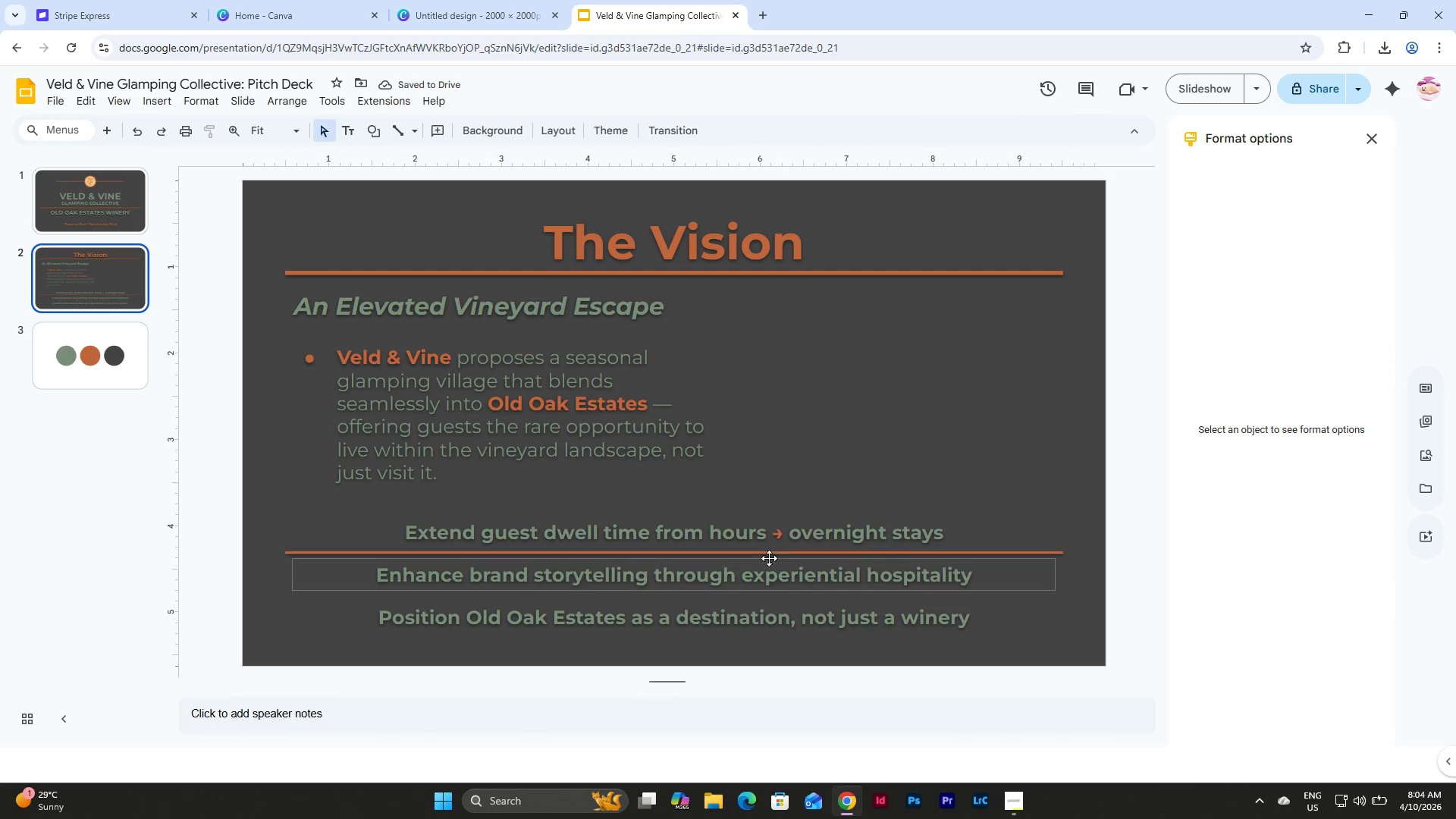 
left_click([1083, 435])
 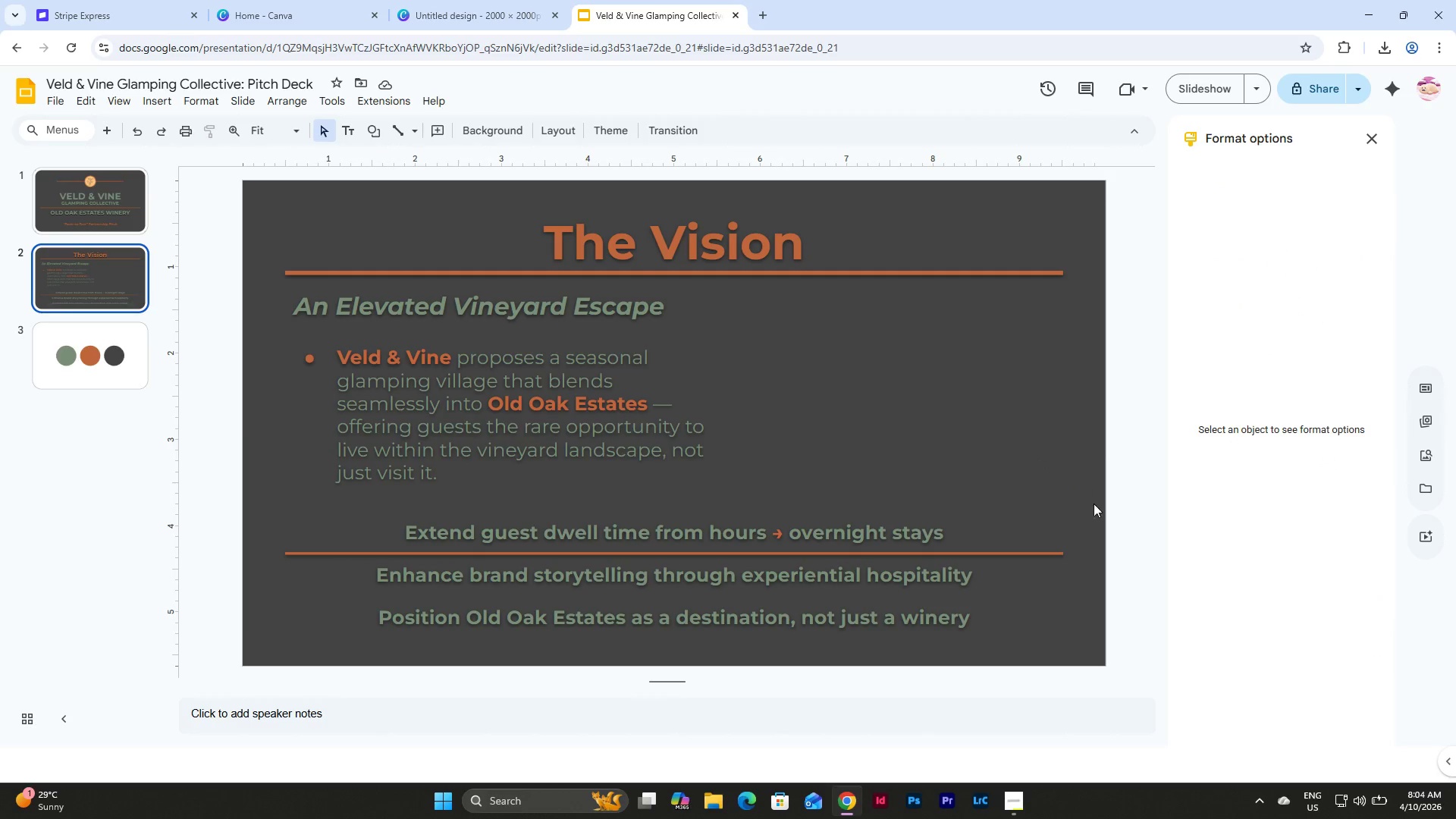 
wait(5.95)
 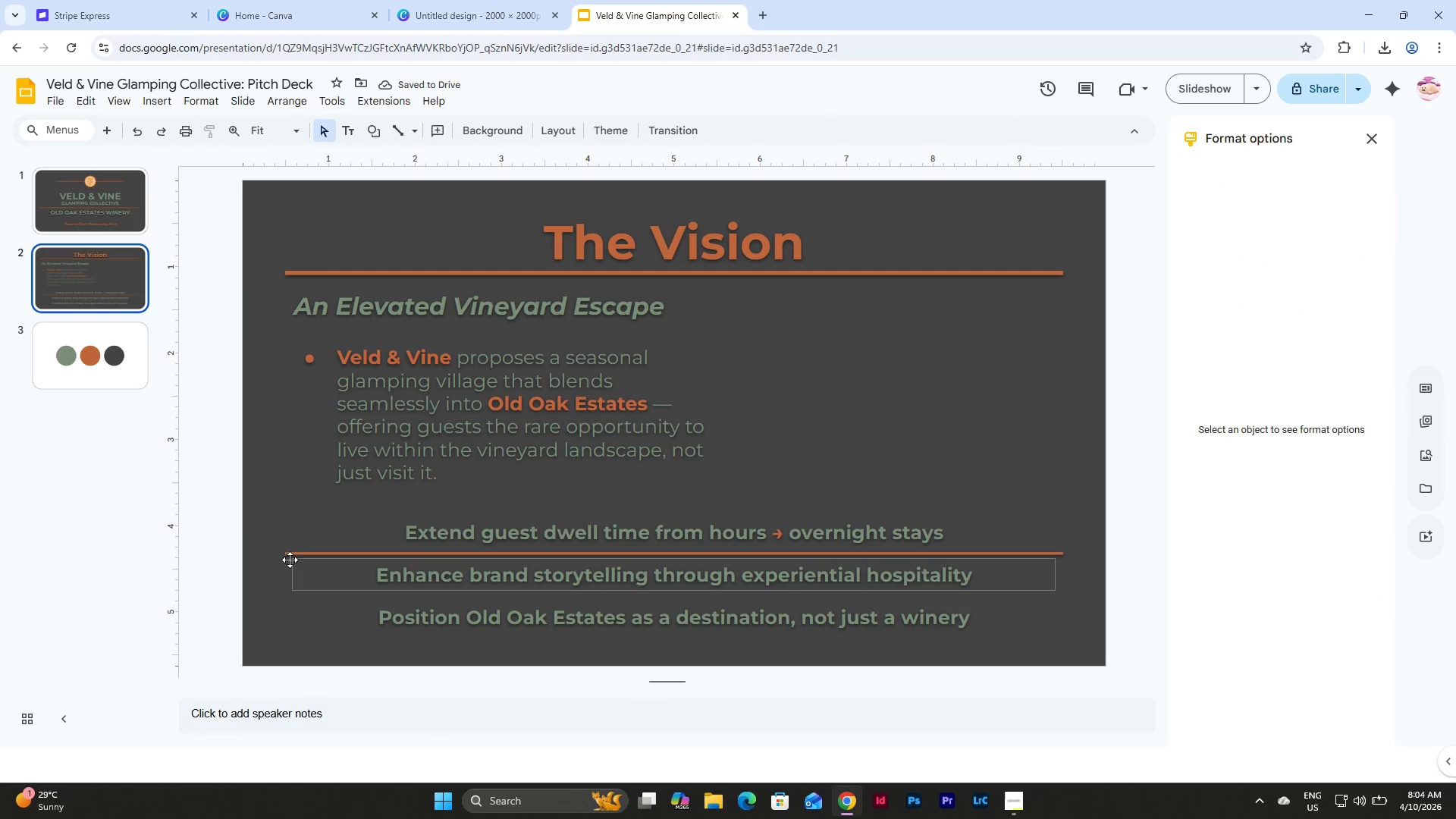 
left_click([1060, 554])
 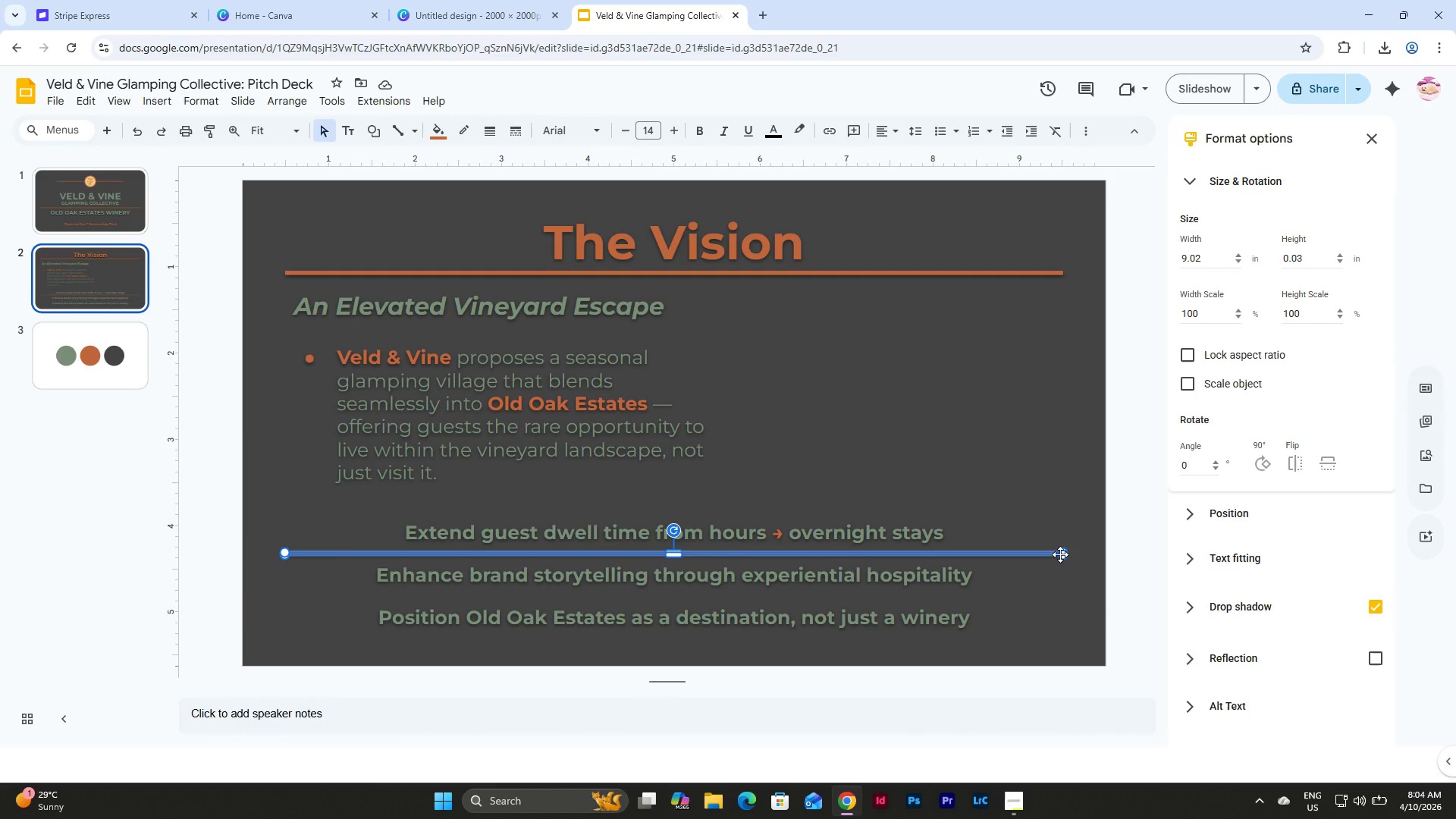 
key(Control+D)
 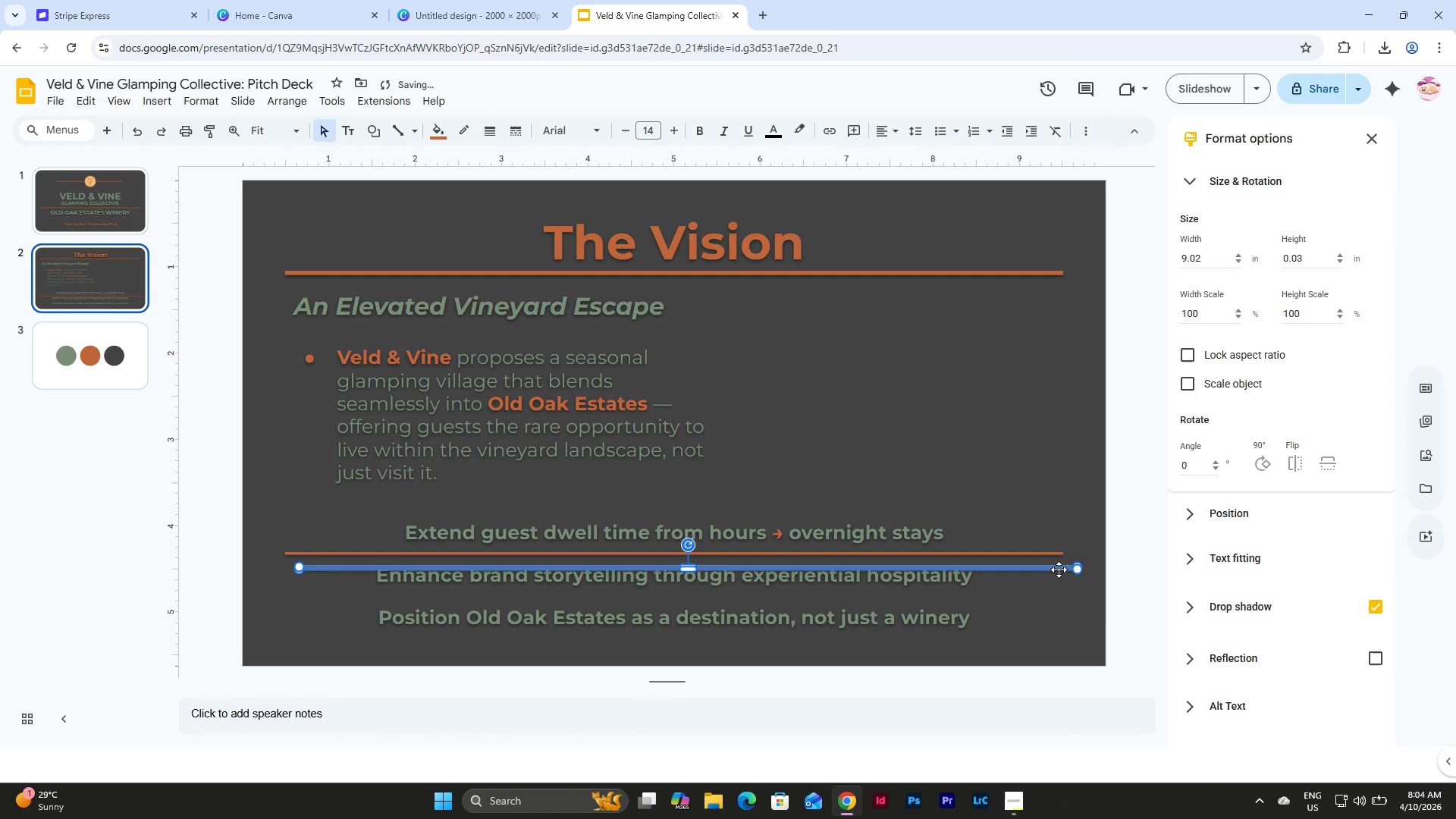 
left_click_drag(start_coordinate=[1059, 570], to_coordinate=[1043, 598])
 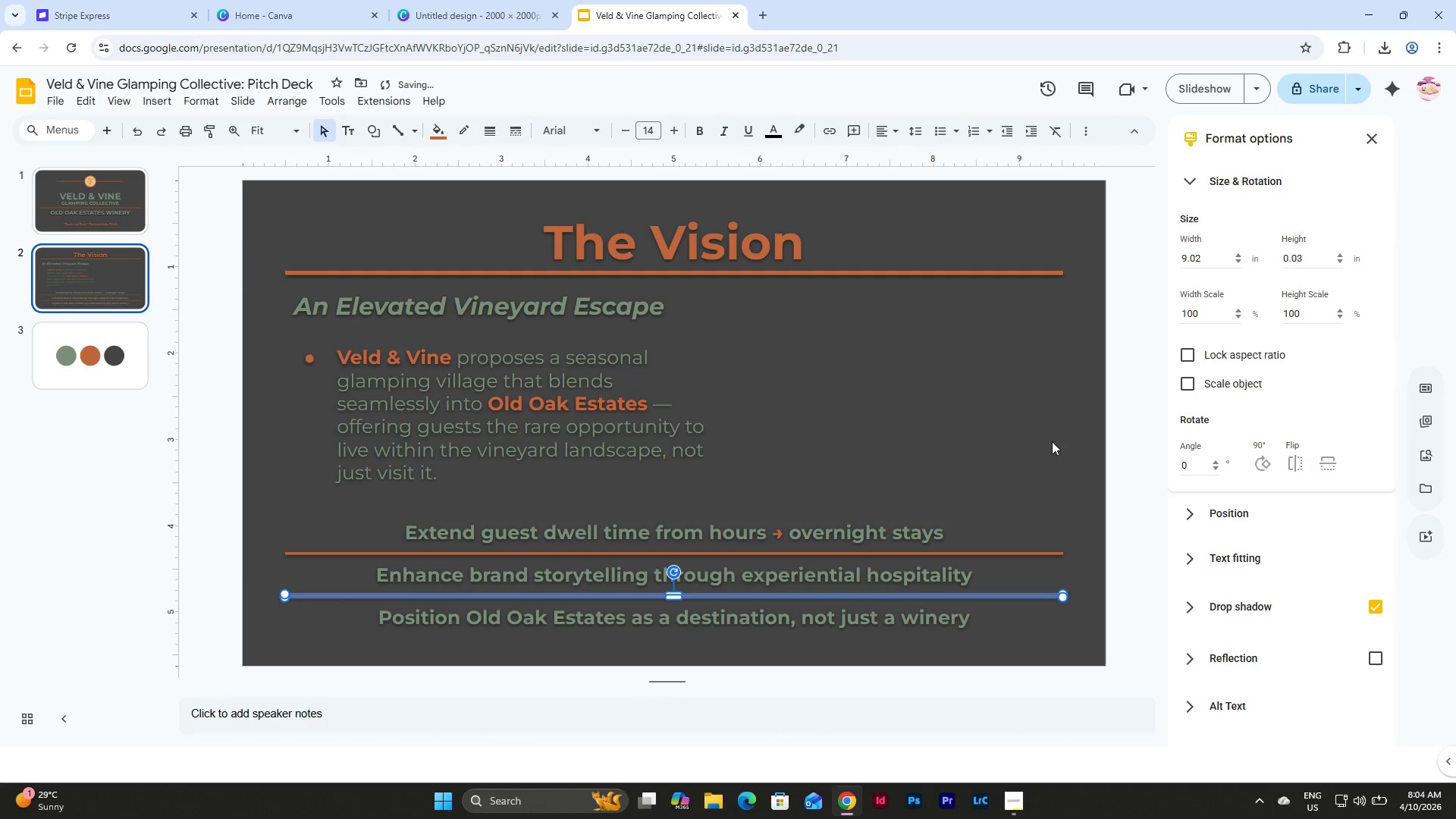 
left_click([1052, 438])
 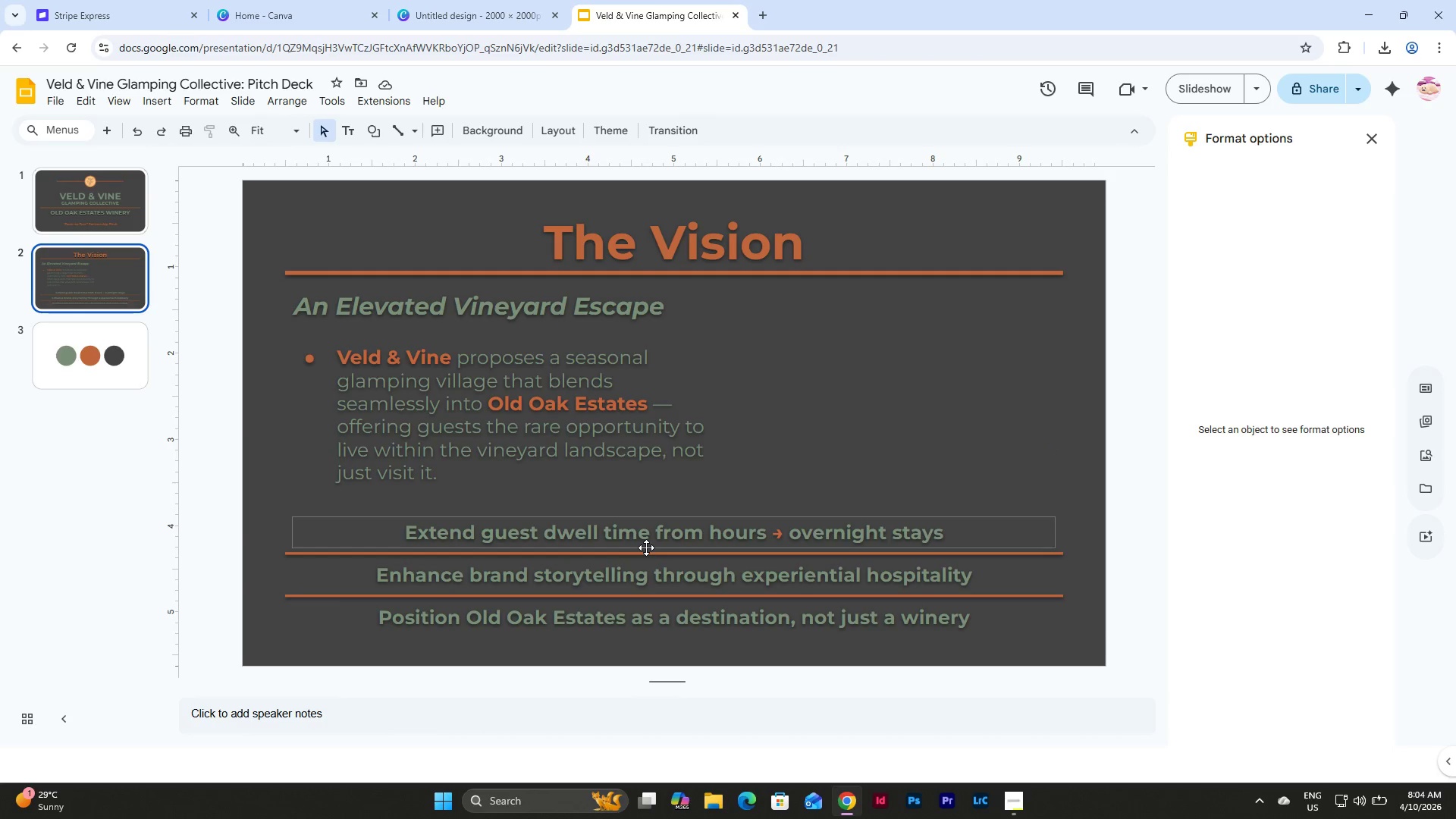 
wait(9.92)
 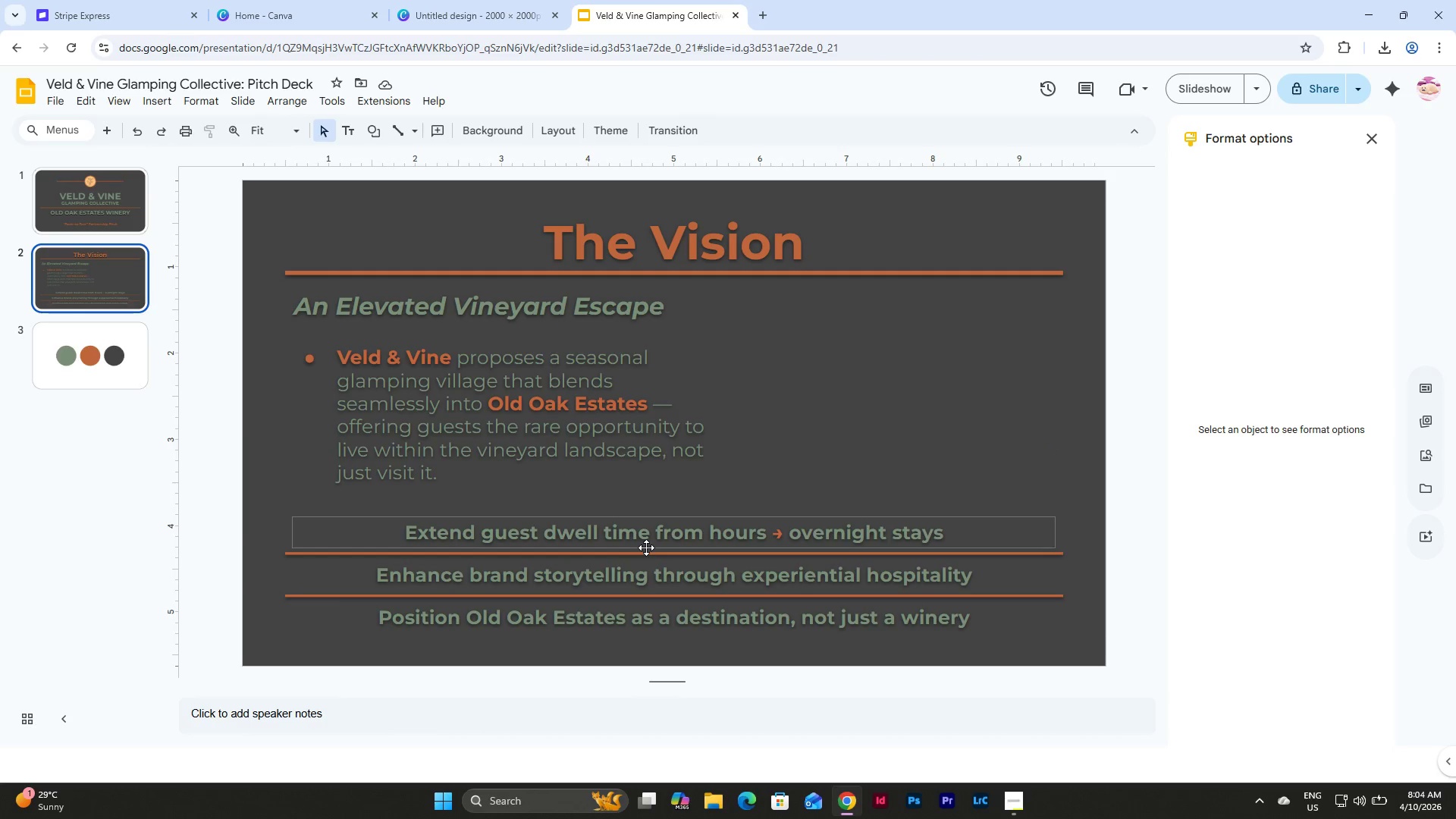 
left_click([573, 519])
 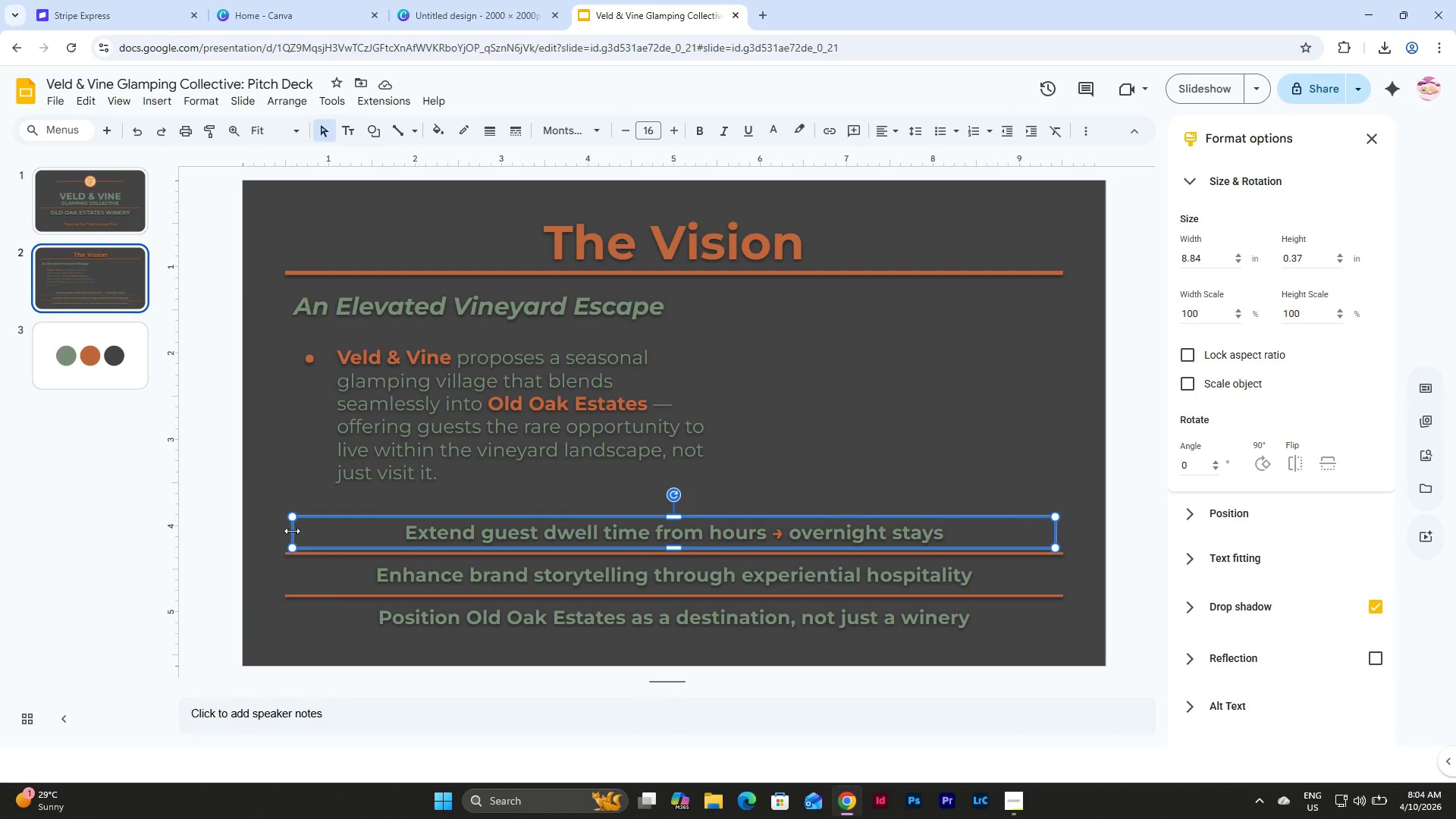 
left_click_drag(start_coordinate=[292, 531], to_coordinate=[357, 531])
 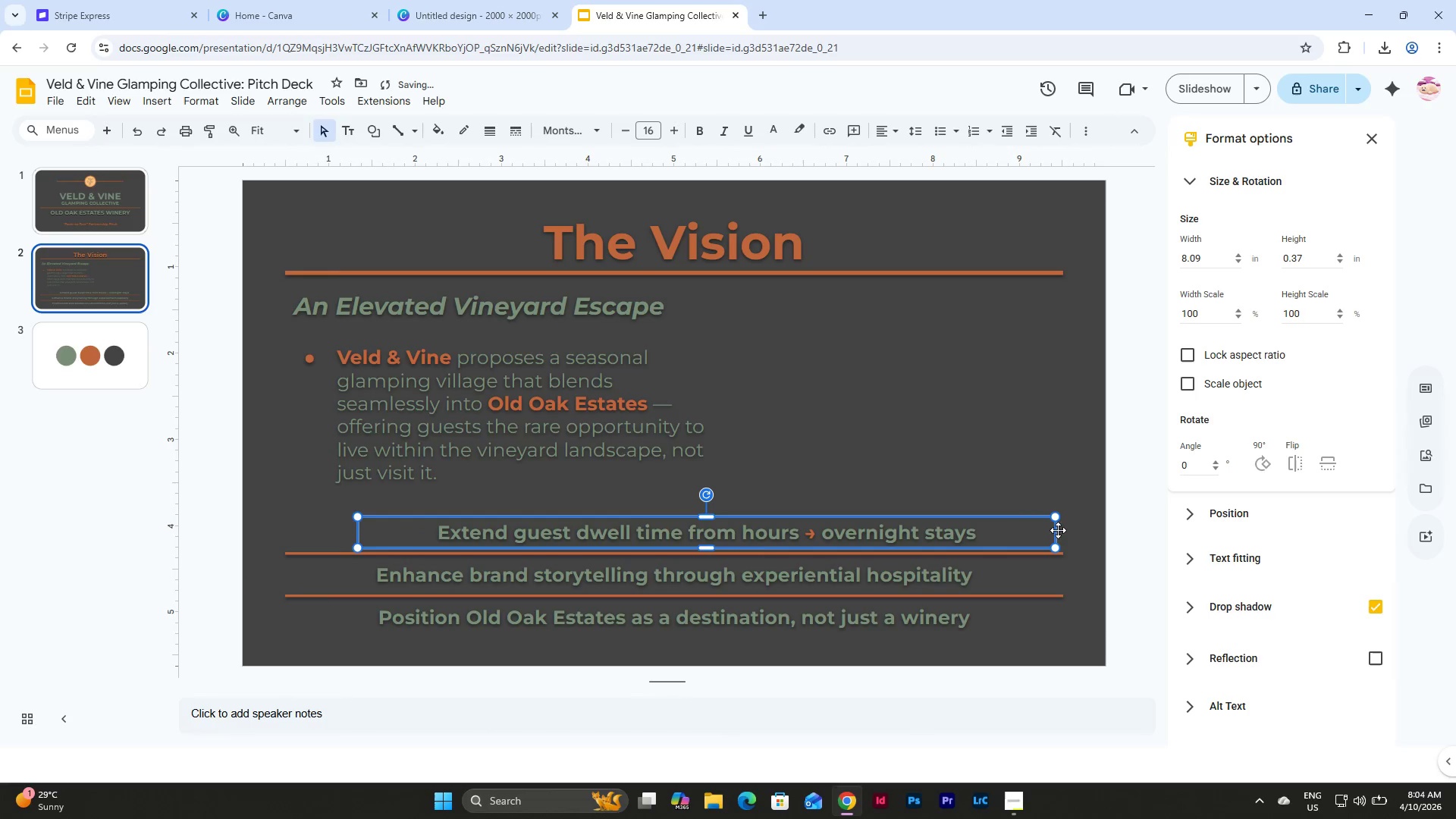 
left_click_drag(start_coordinate=[1057, 530], to_coordinate=[1004, 539])
 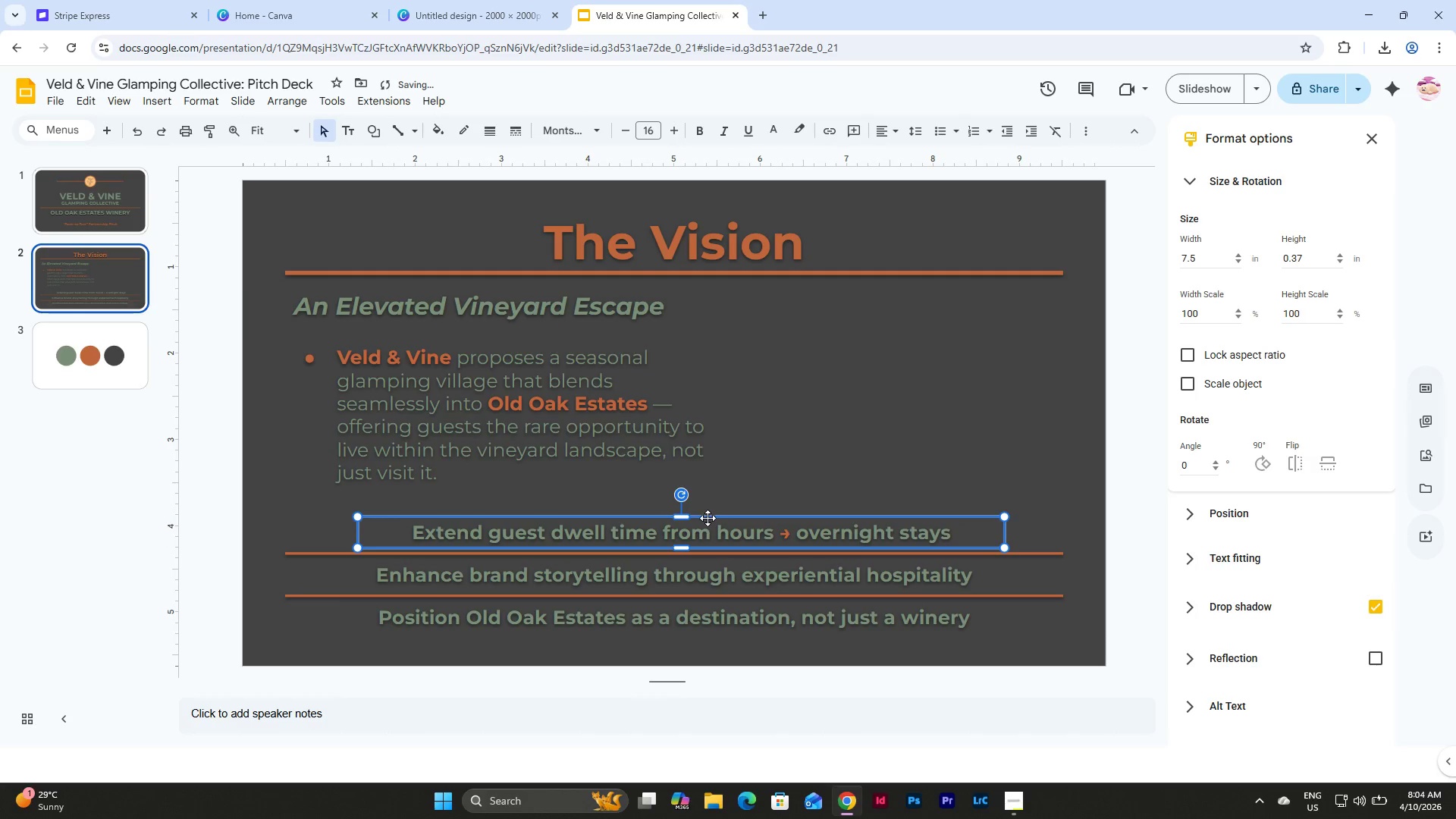 
left_click_drag(start_coordinate=[708, 518], to_coordinate=[703, 517])
 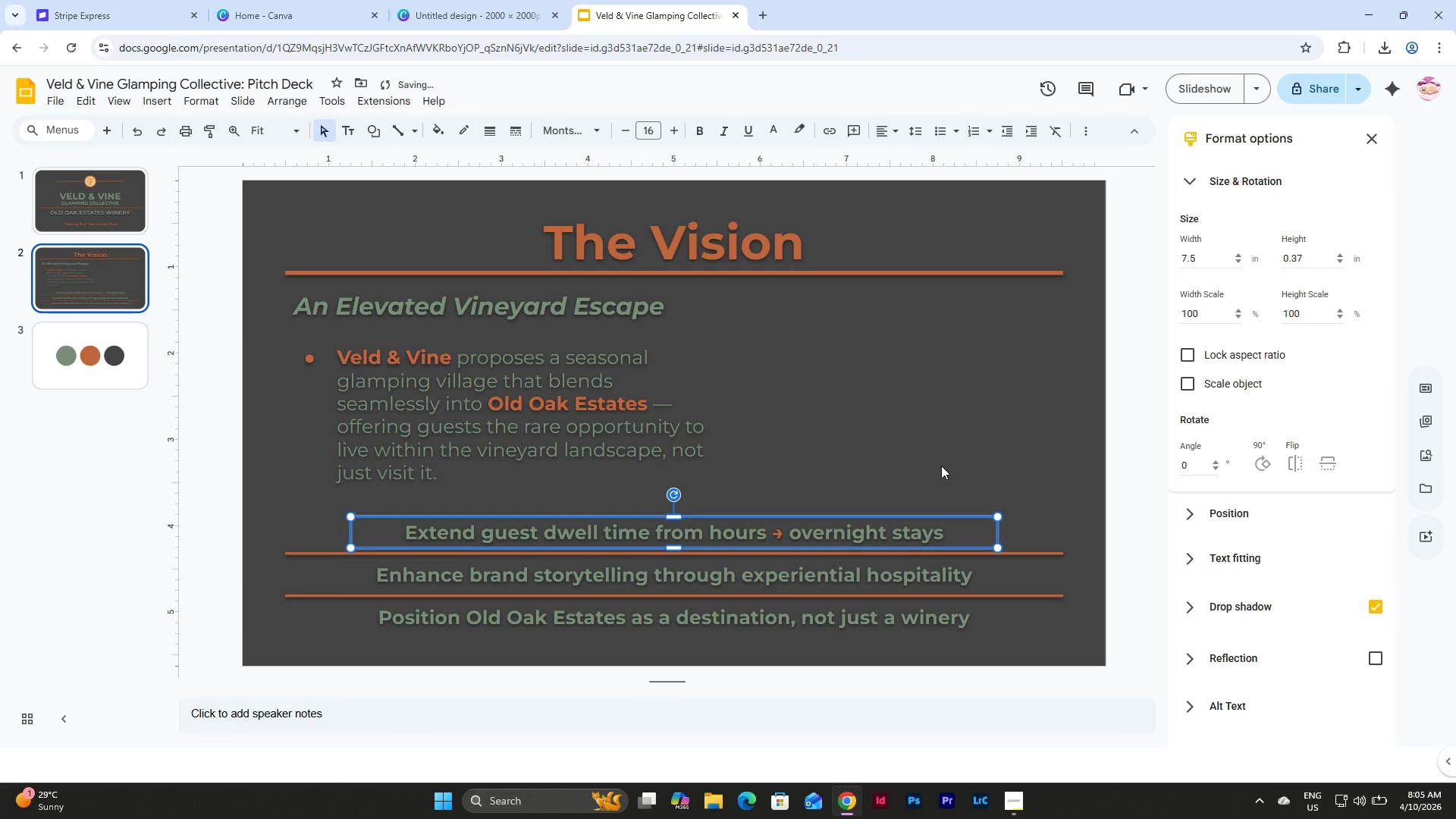 
left_click([931, 576])
 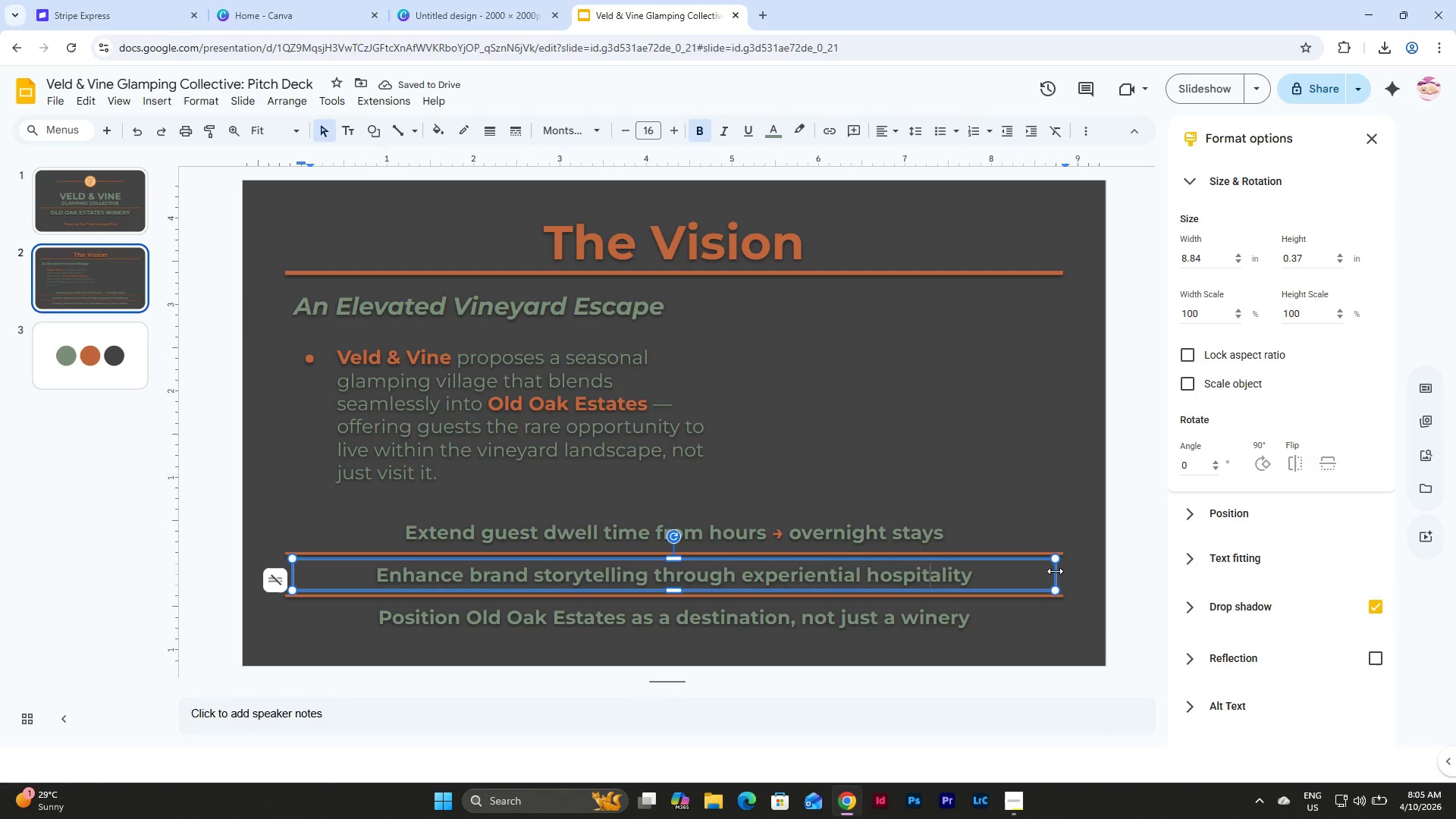 
left_click_drag(start_coordinate=[1055, 571], to_coordinate=[994, 571])
 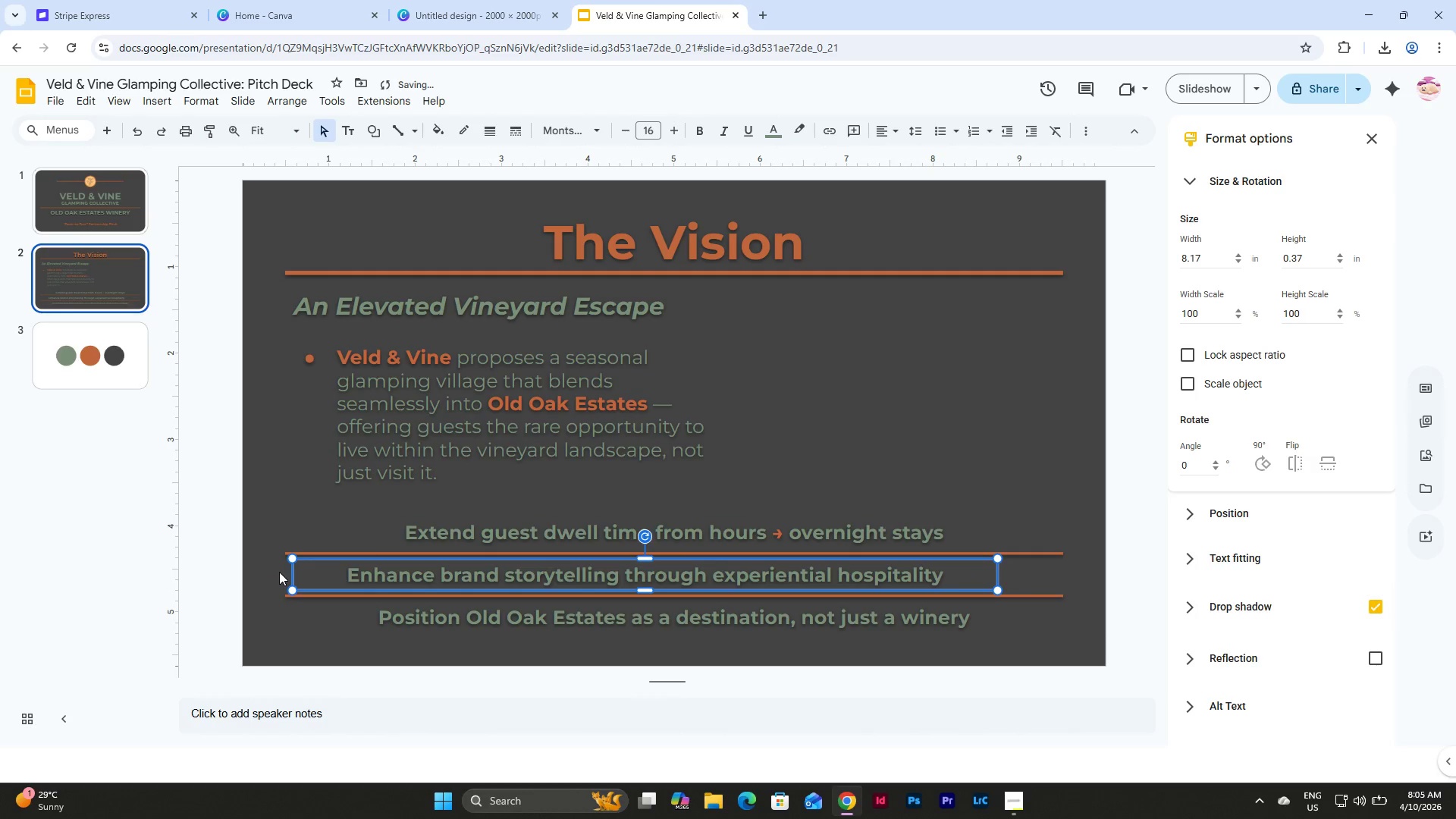 
left_click_drag(start_coordinate=[292, 570], to_coordinate=[349, 571])
 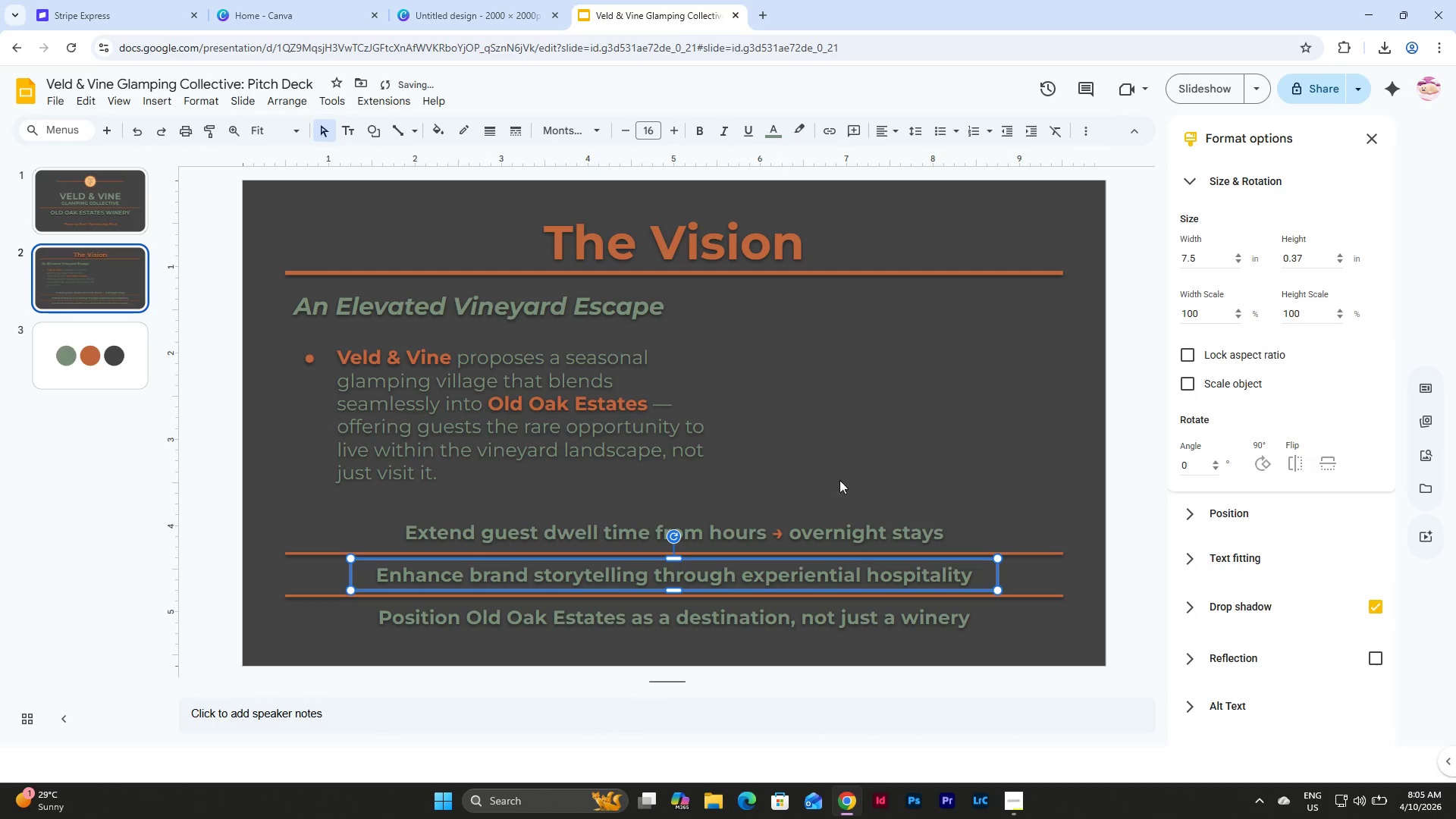 
left_click([899, 469])
 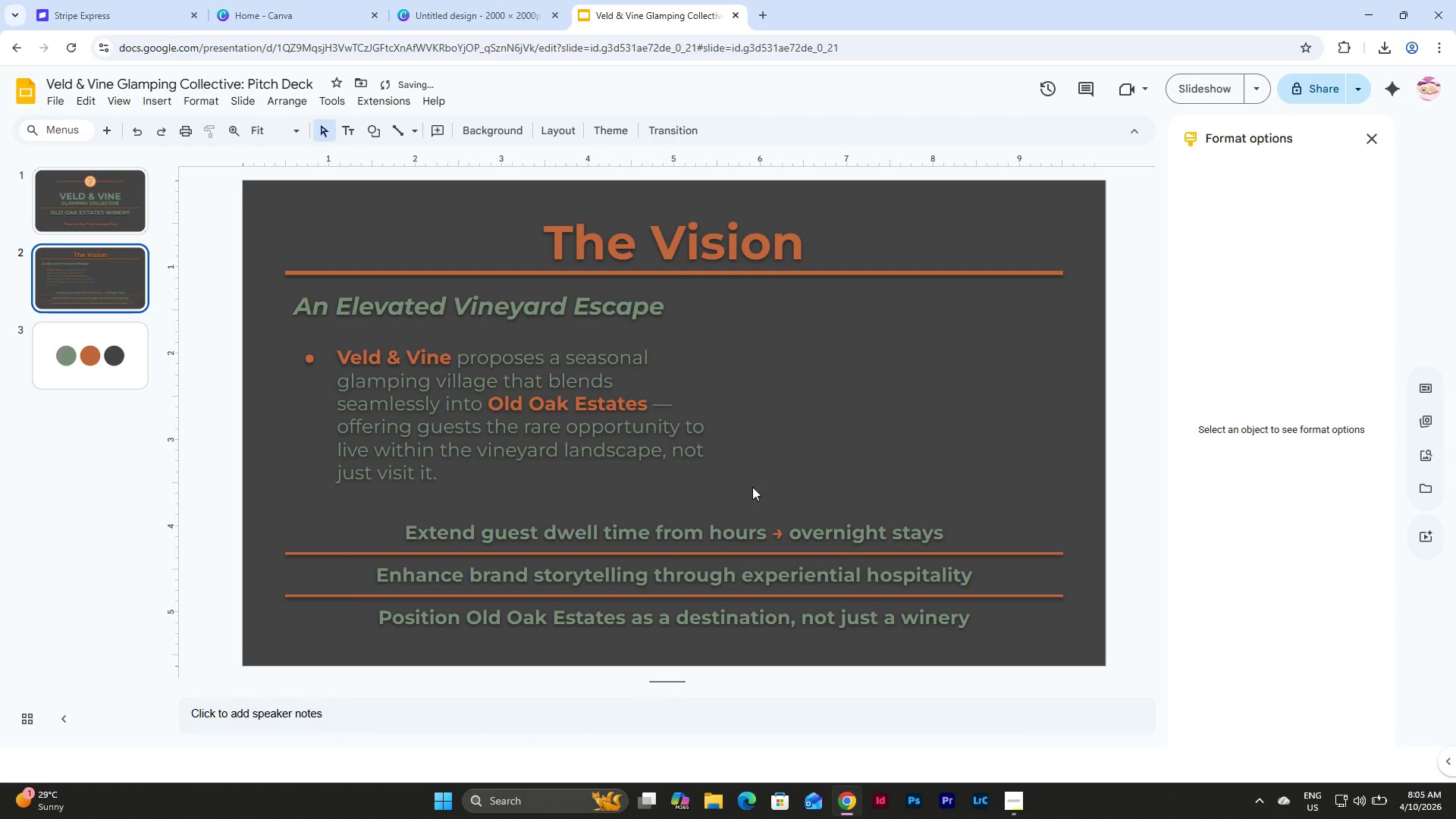 
left_click_drag(start_coordinate=[752, 487], to_coordinate=[1002, 664])
 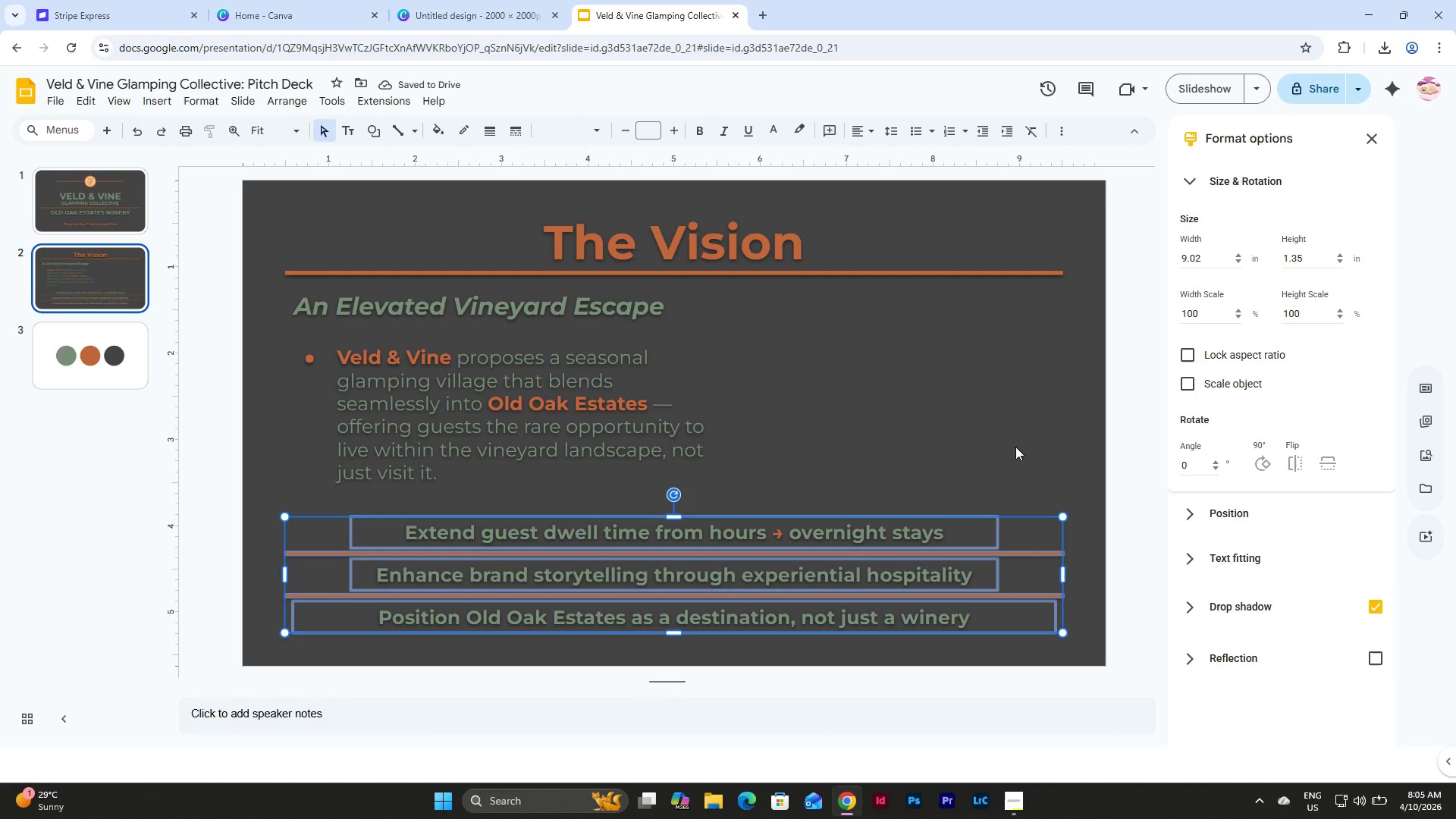 
left_click([1015, 447])
 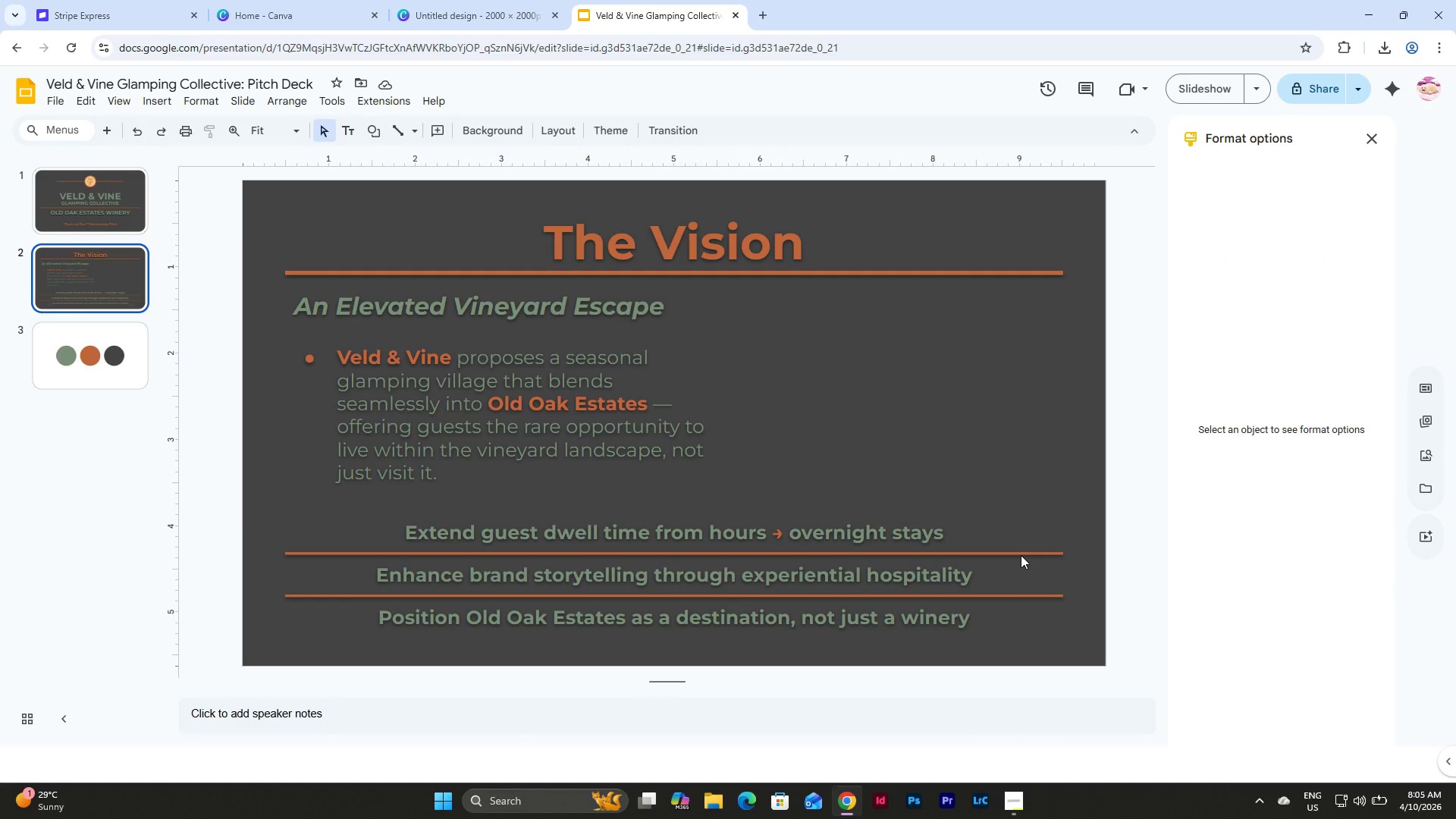 
double_click([1024, 551])
 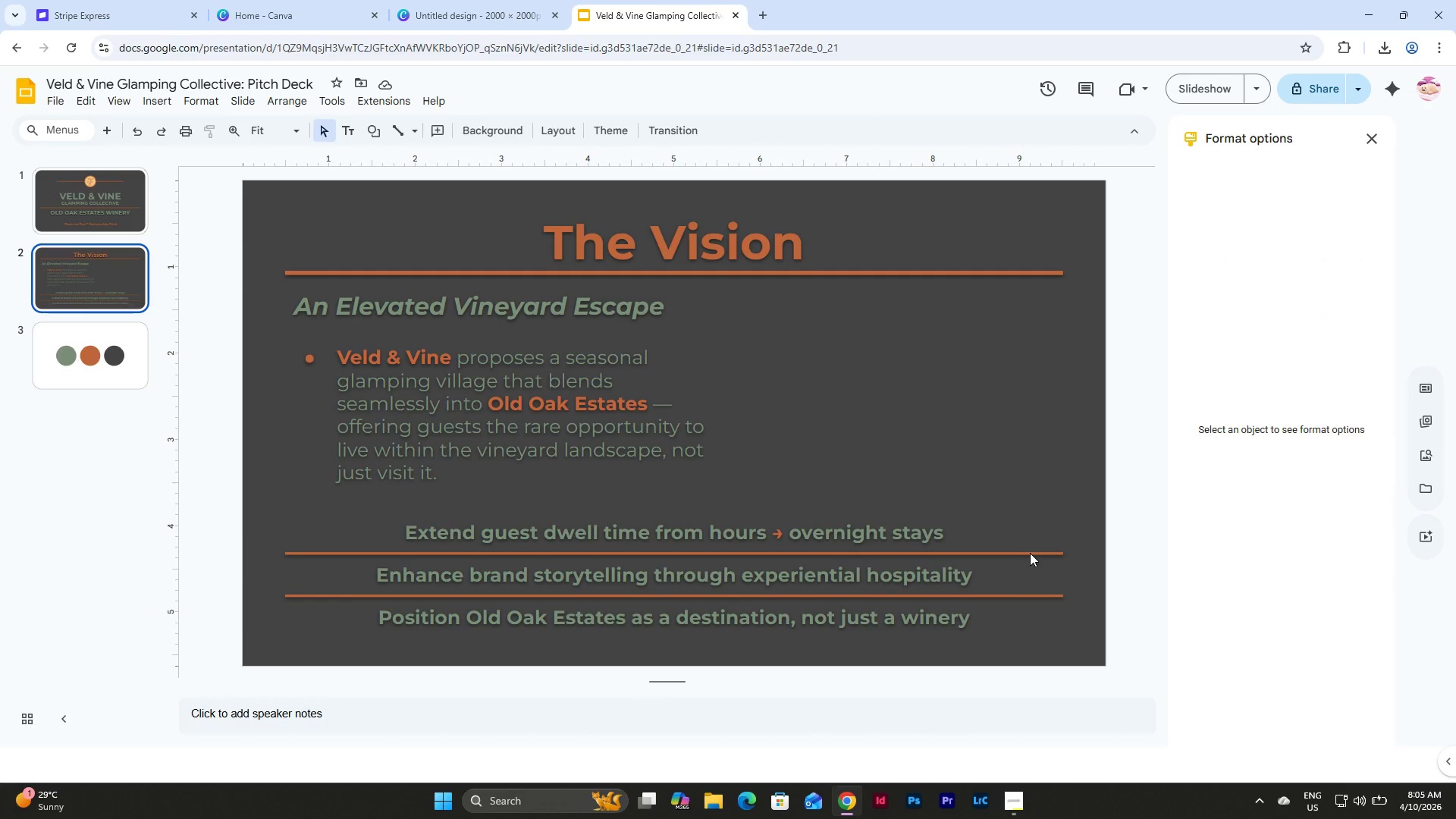 
triple_click([1030, 553])
 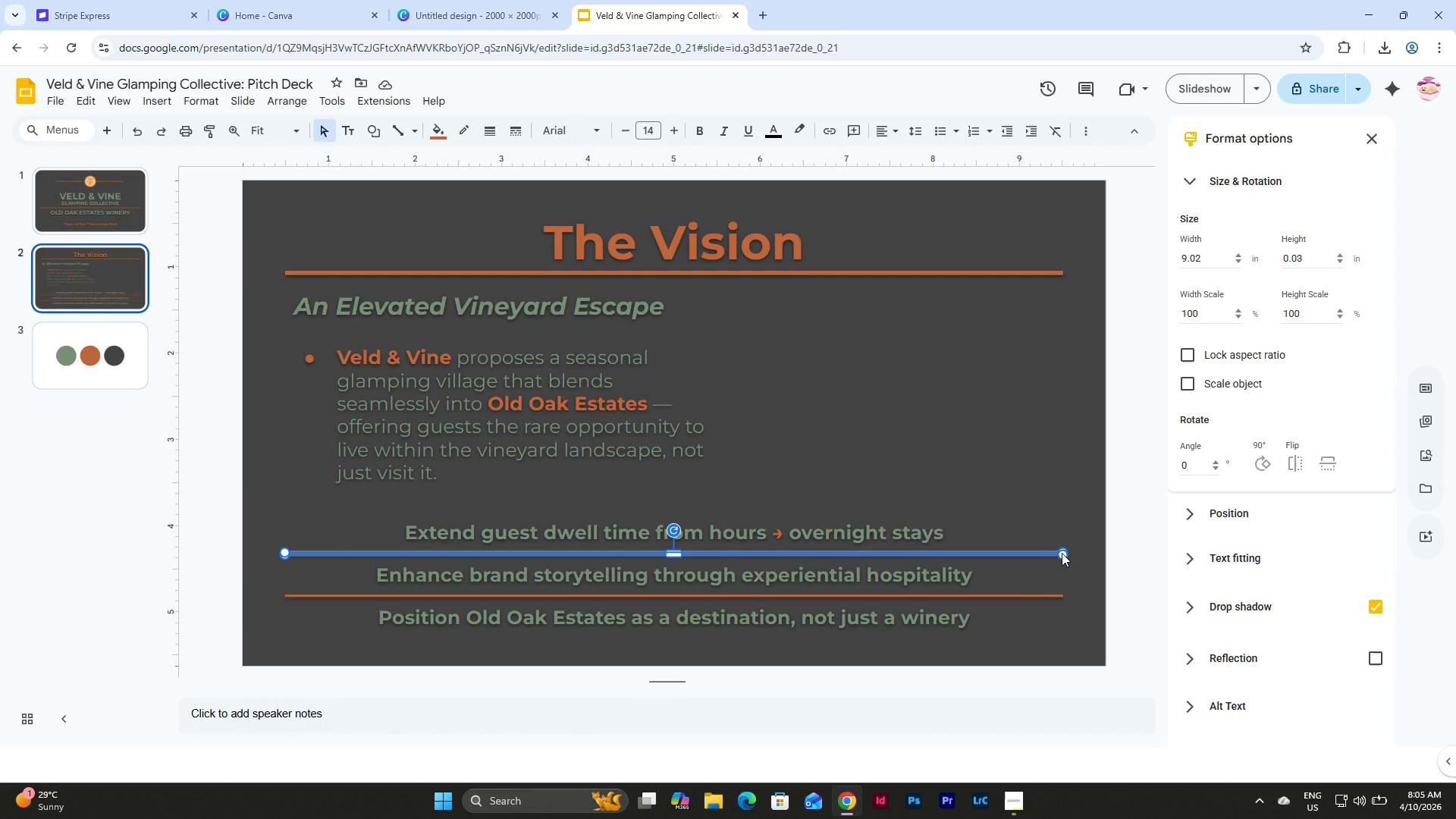 
left_click_drag(start_coordinate=[1062, 553], to_coordinate=[996, 553])
 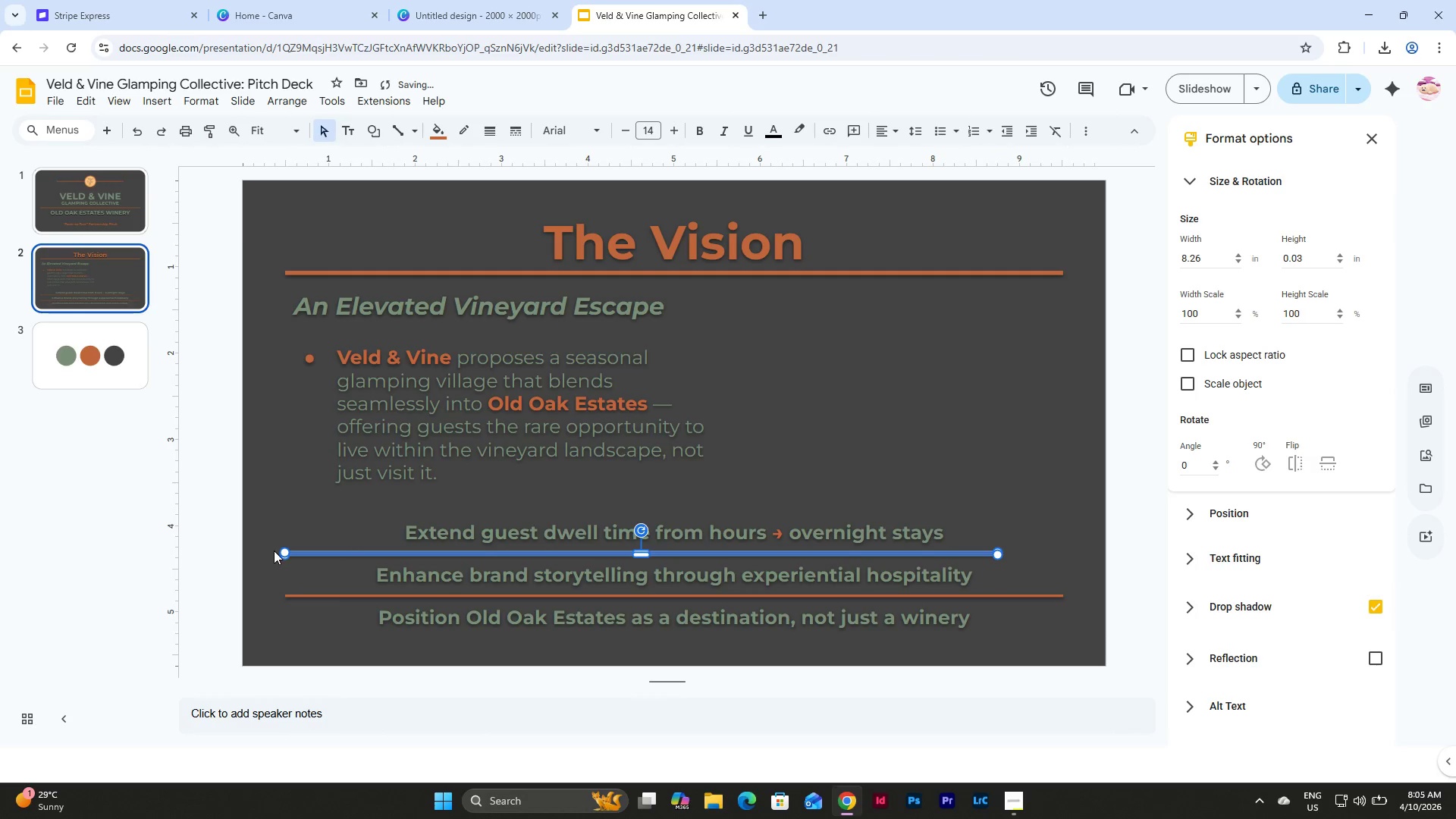 
left_click_drag(start_coordinate=[287, 551], to_coordinate=[350, 551])
 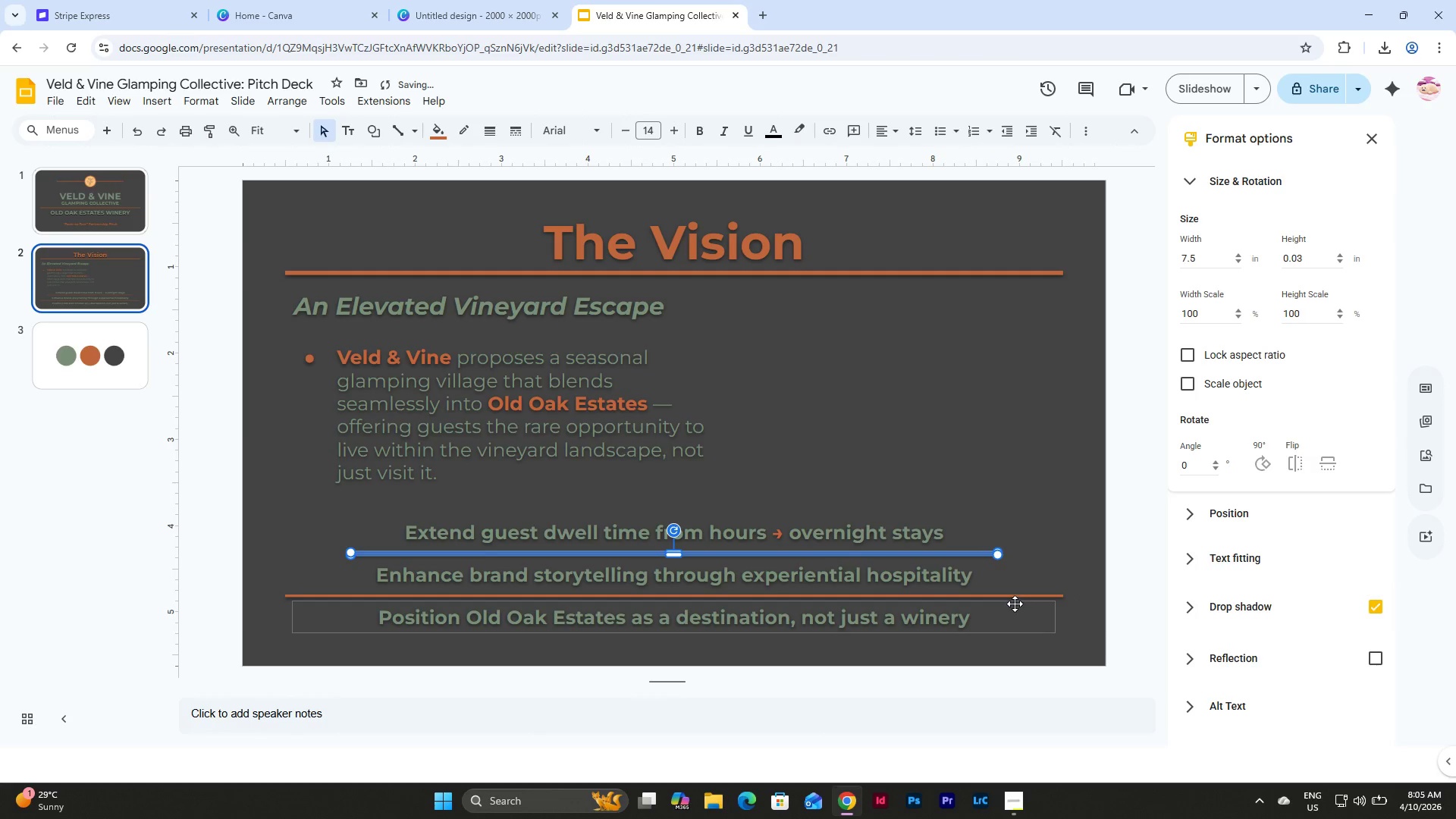 
left_click([1010, 605])
 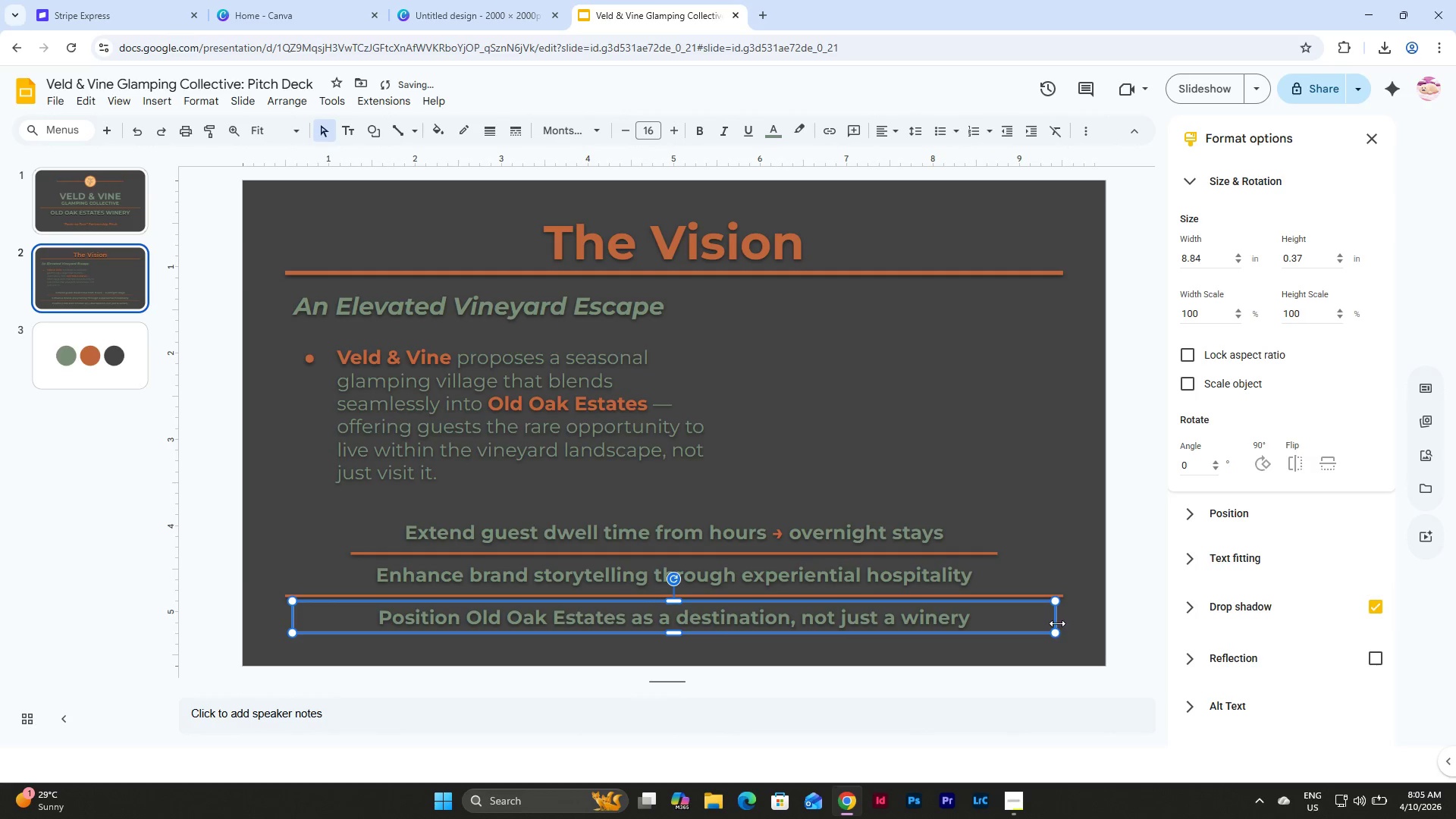 
left_click_drag(start_coordinate=[1057, 623], to_coordinate=[995, 622])
 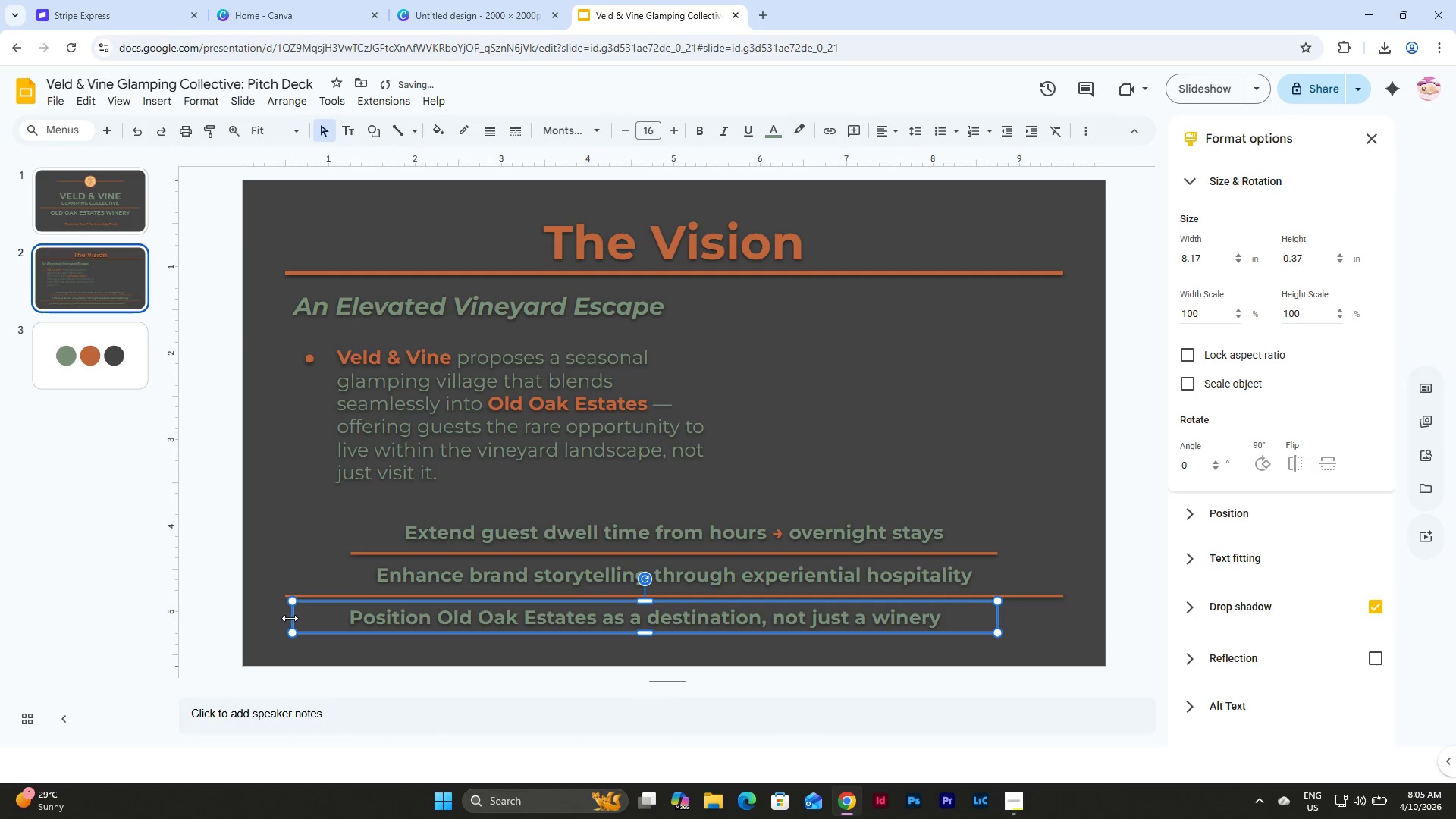 
left_click_drag(start_coordinate=[290, 618], to_coordinate=[348, 617])
 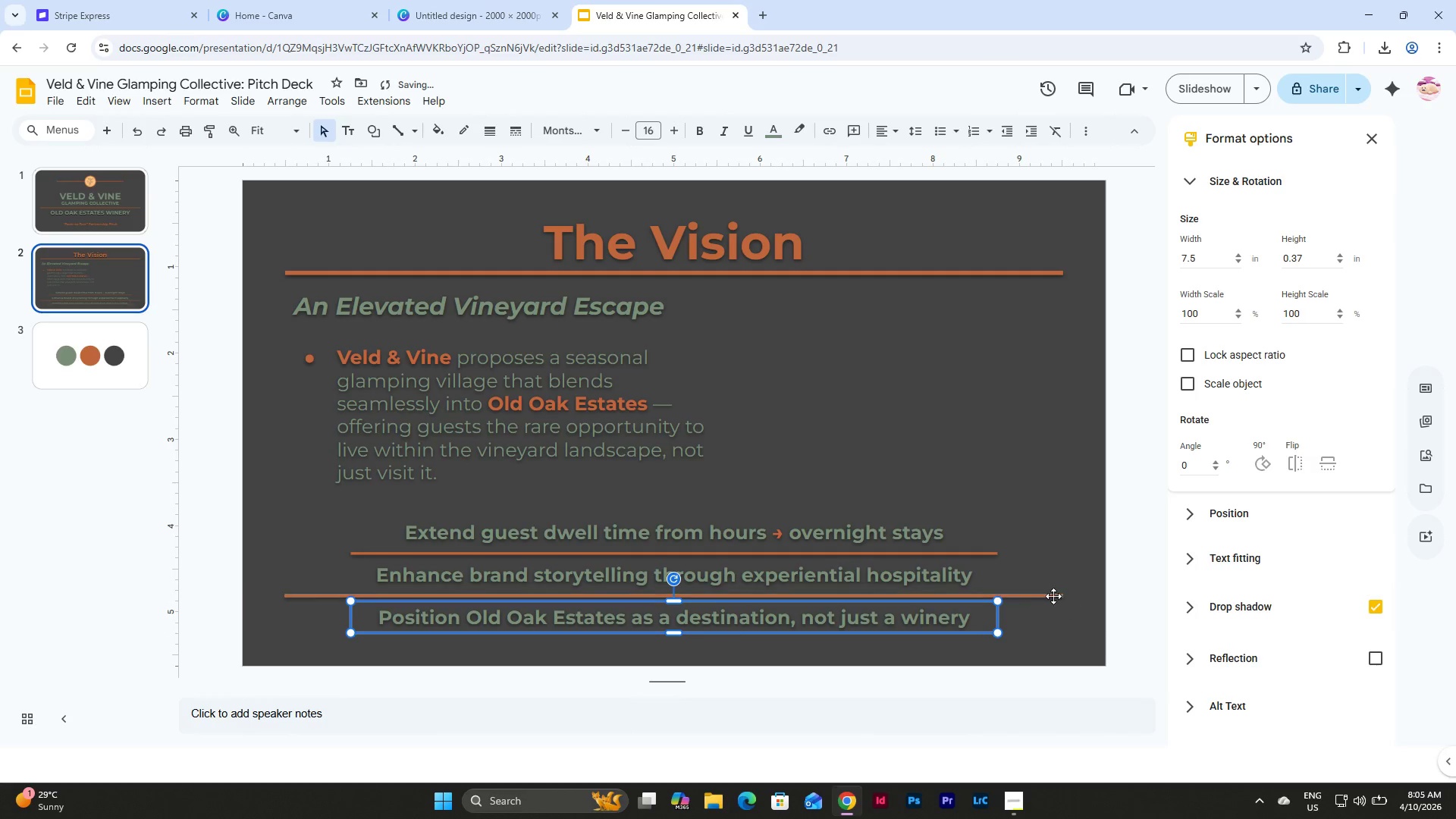 
left_click([1050, 595])
 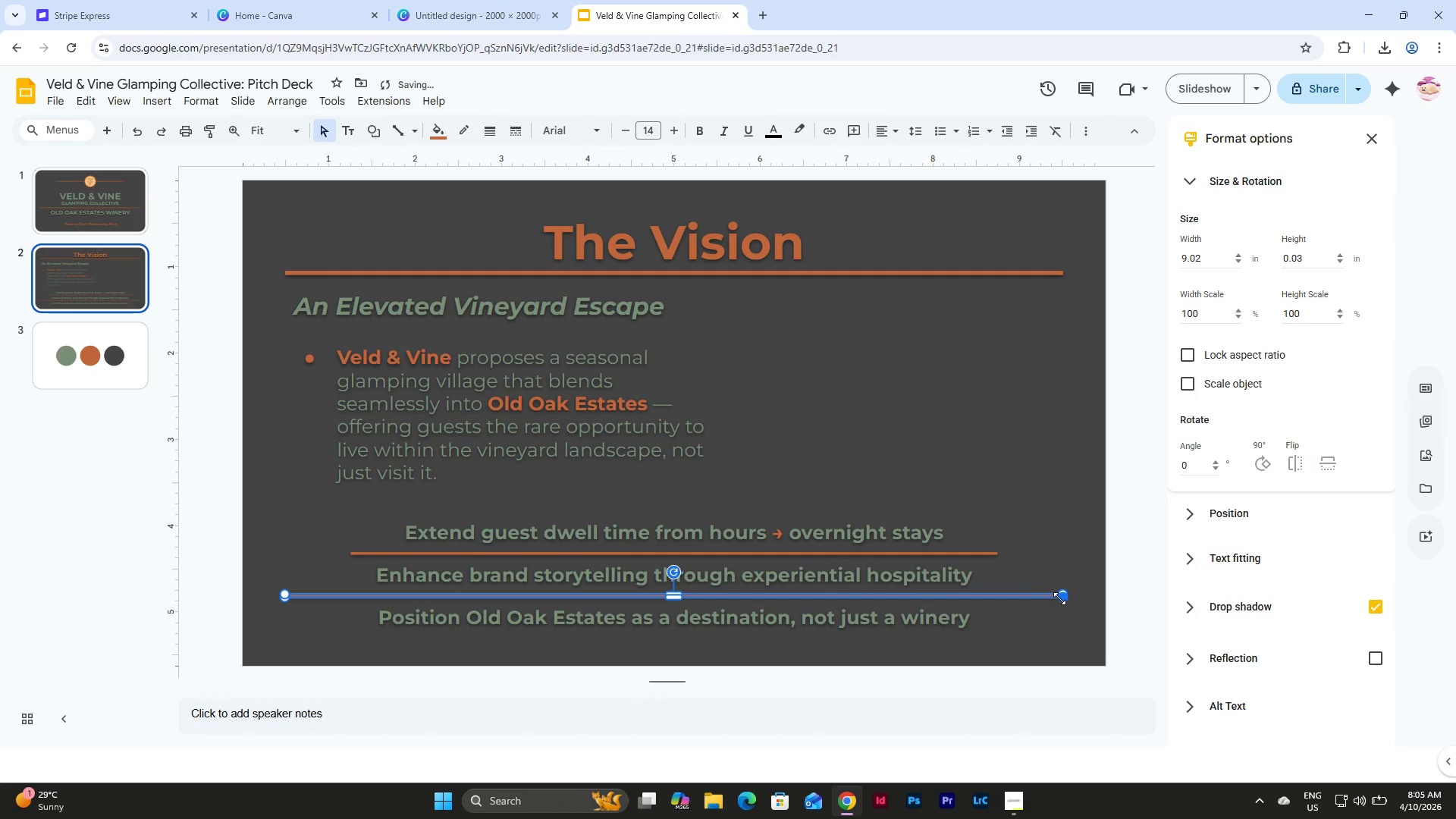 
left_click_drag(start_coordinate=[1061, 598], to_coordinate=[995, 599])
 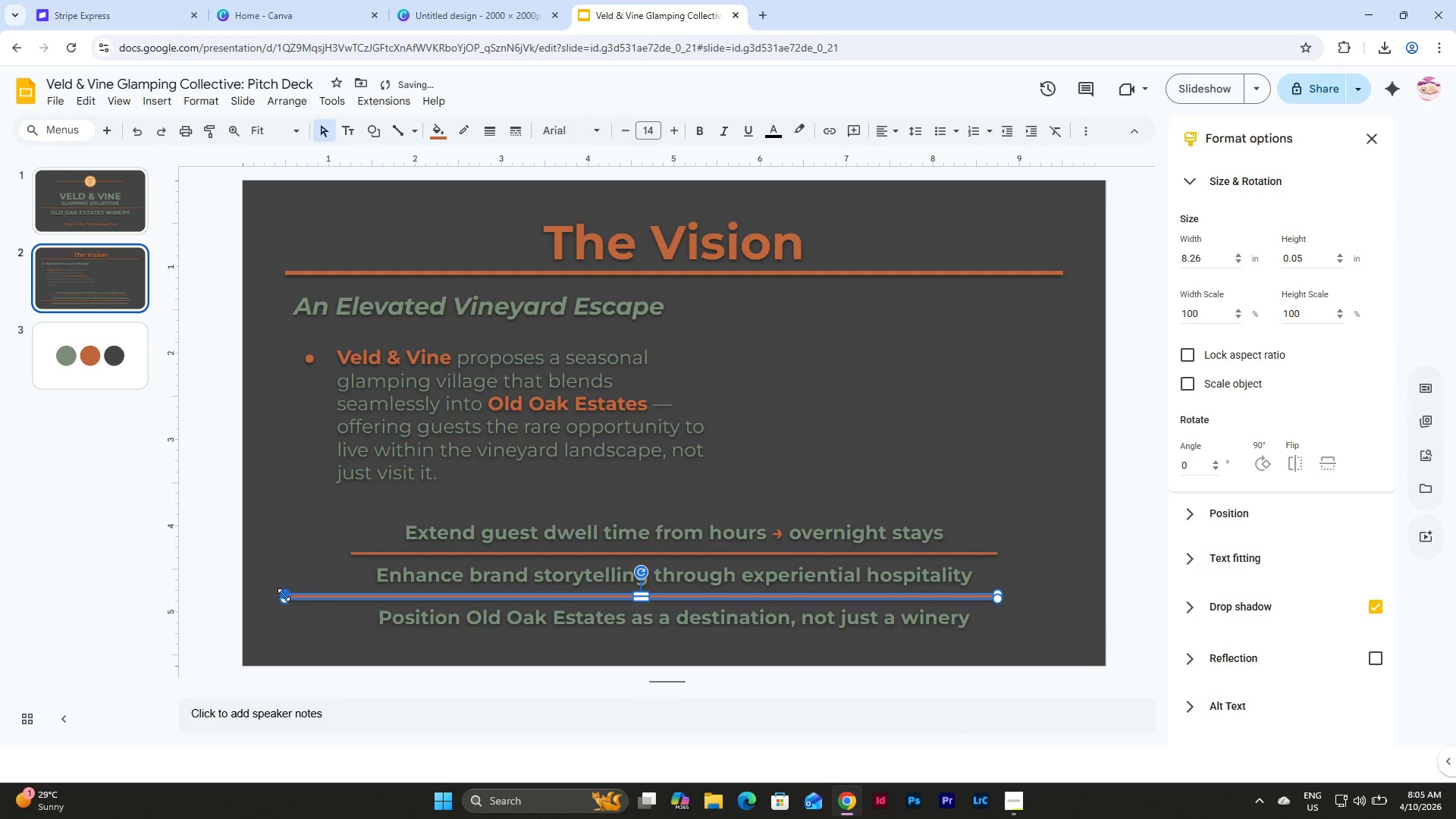 
left_click_drag(start_coordinate=[290, 595], to_coordinate=[352, 592])
 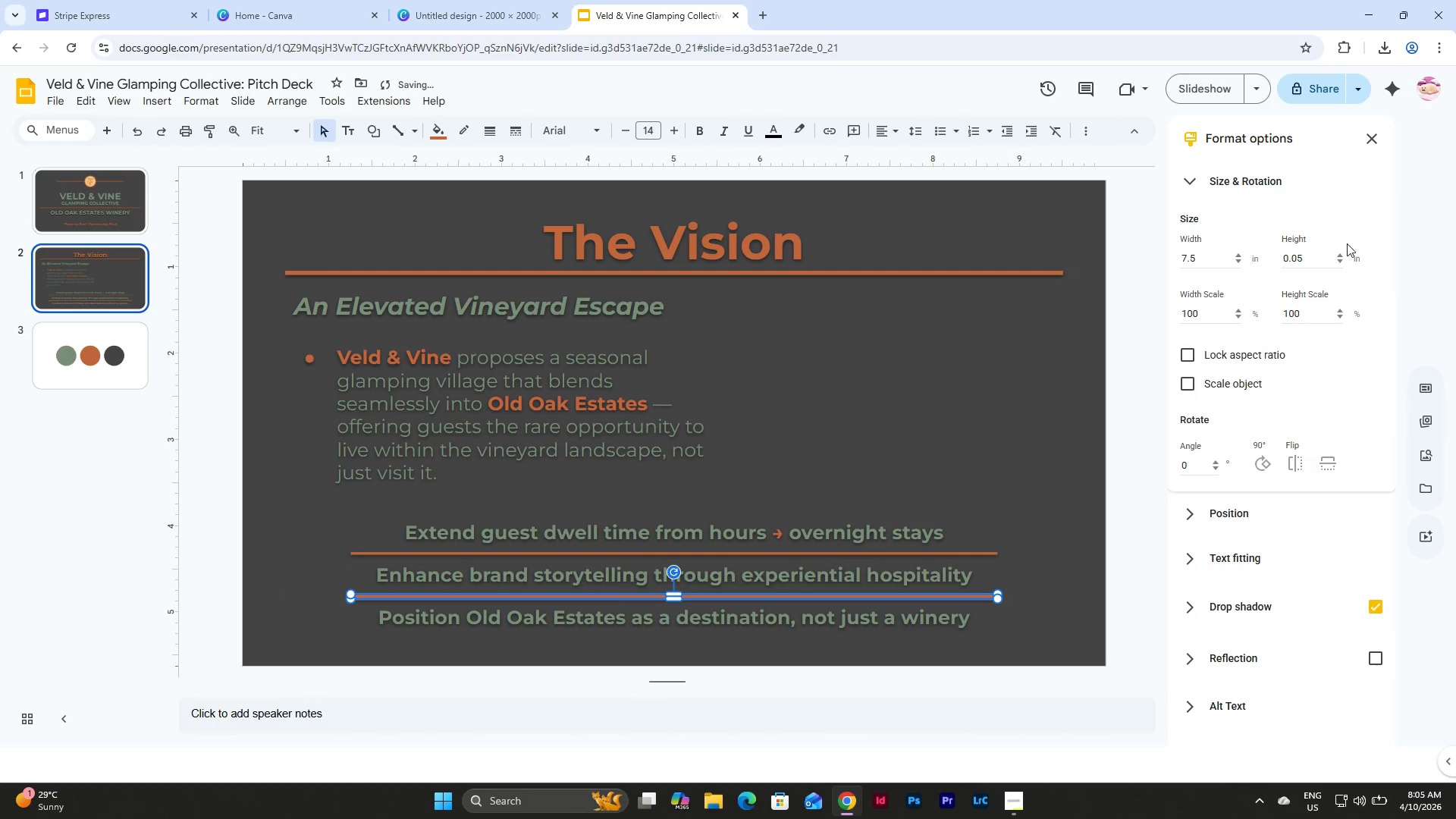 
left_click([1309, 261])
 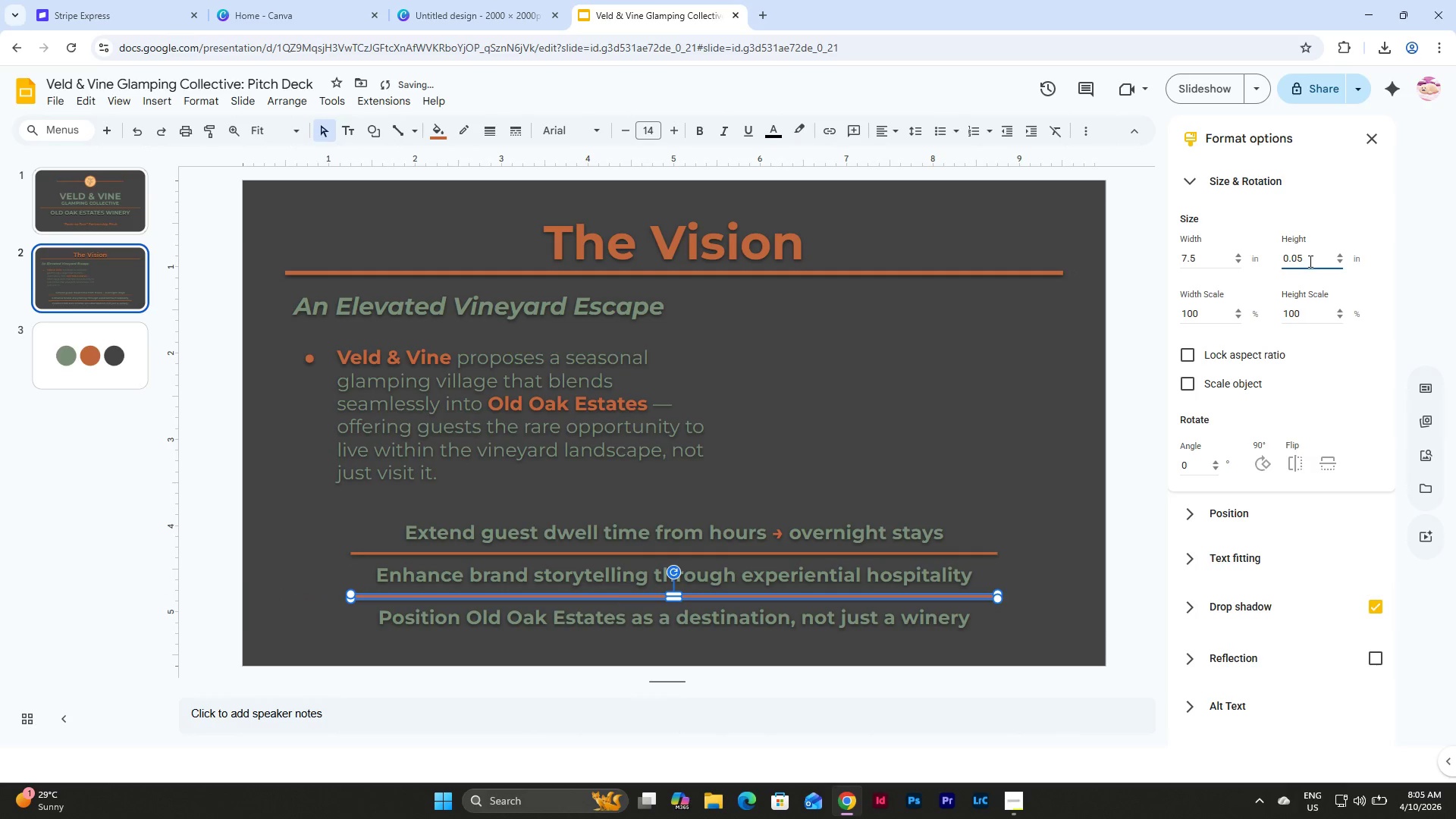 
key(Backspace)
 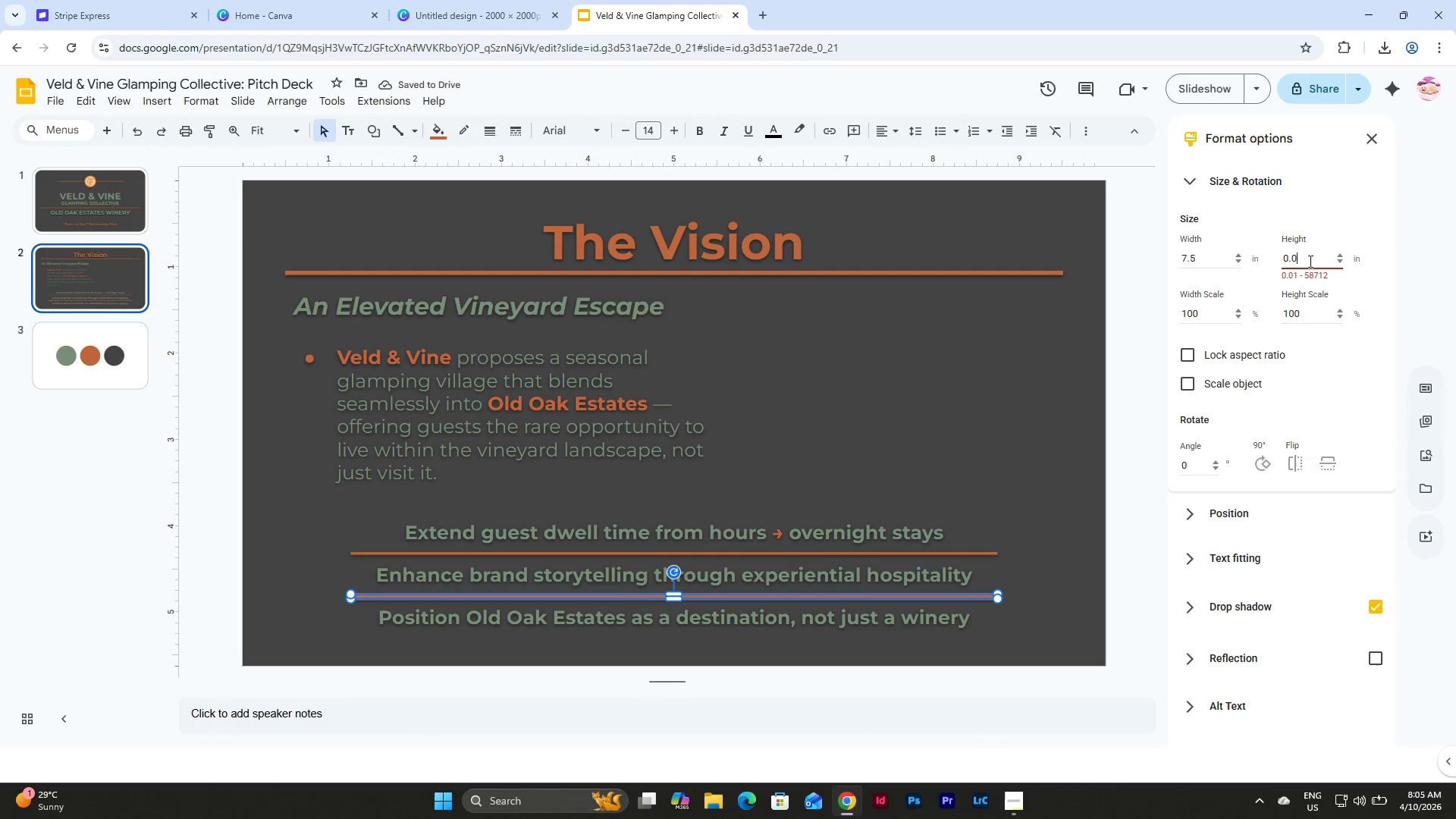 
key(Numpad3)
 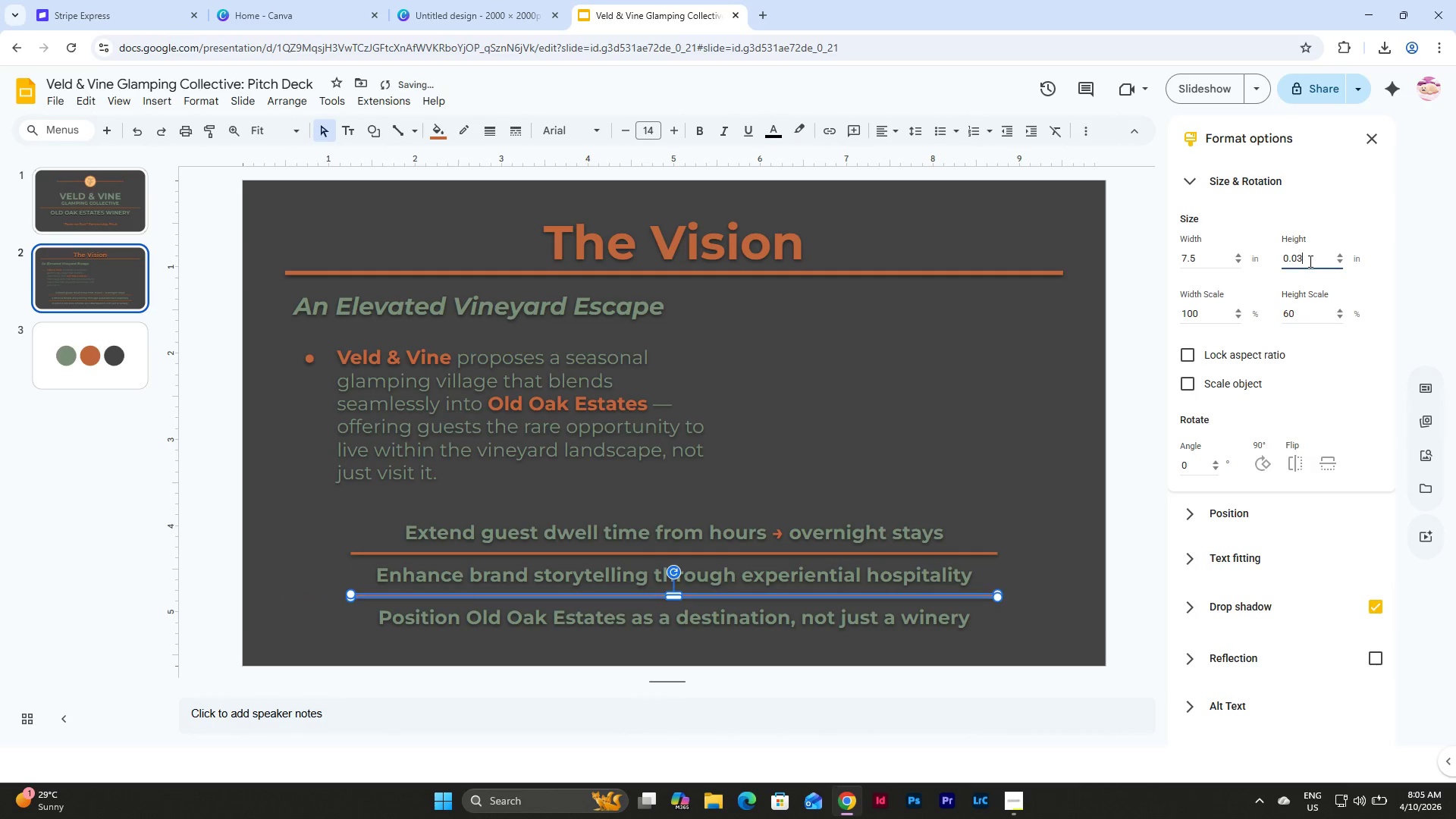 
key(NumpadEnter)
 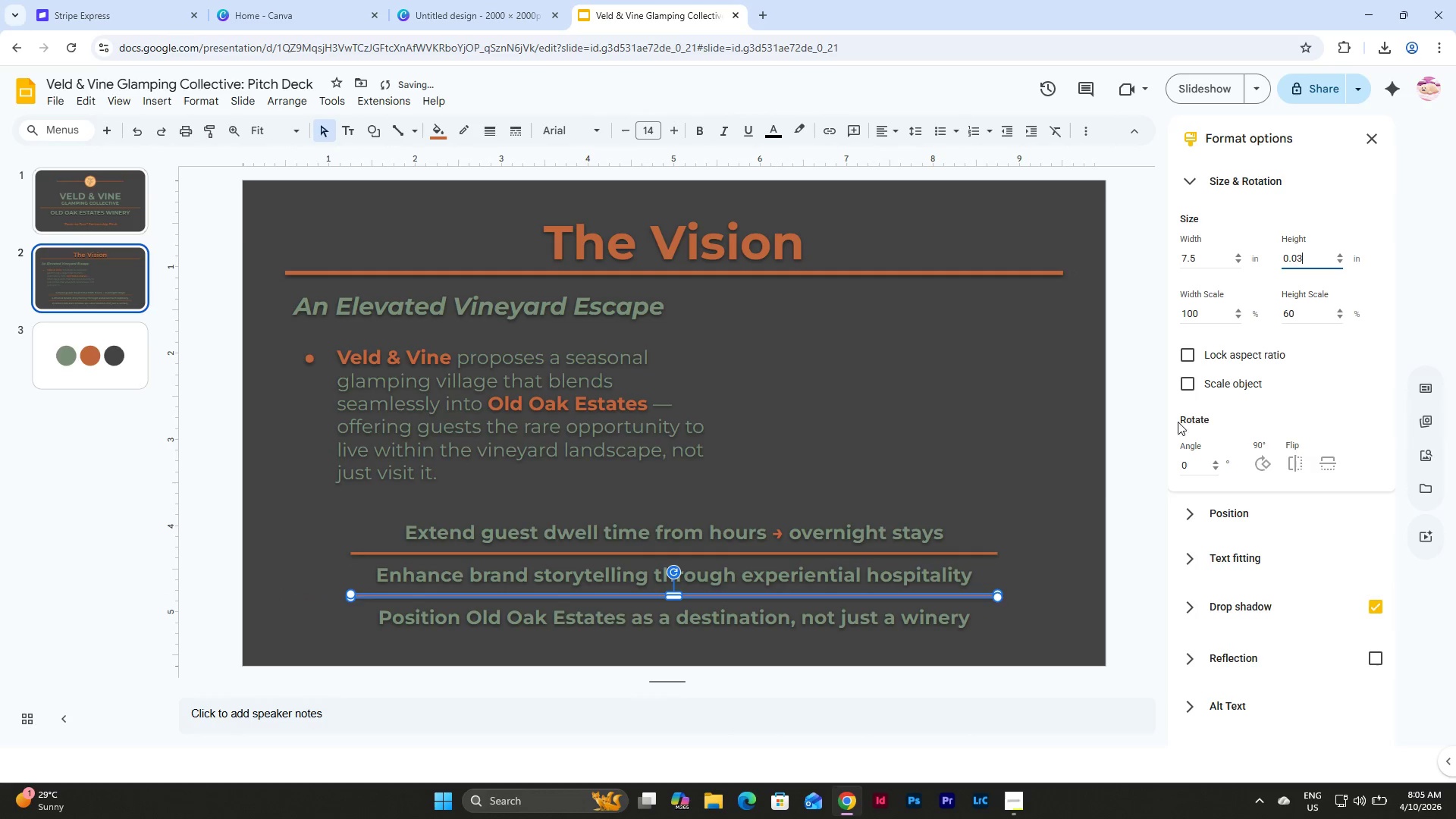 
left_click([1062, 521])
 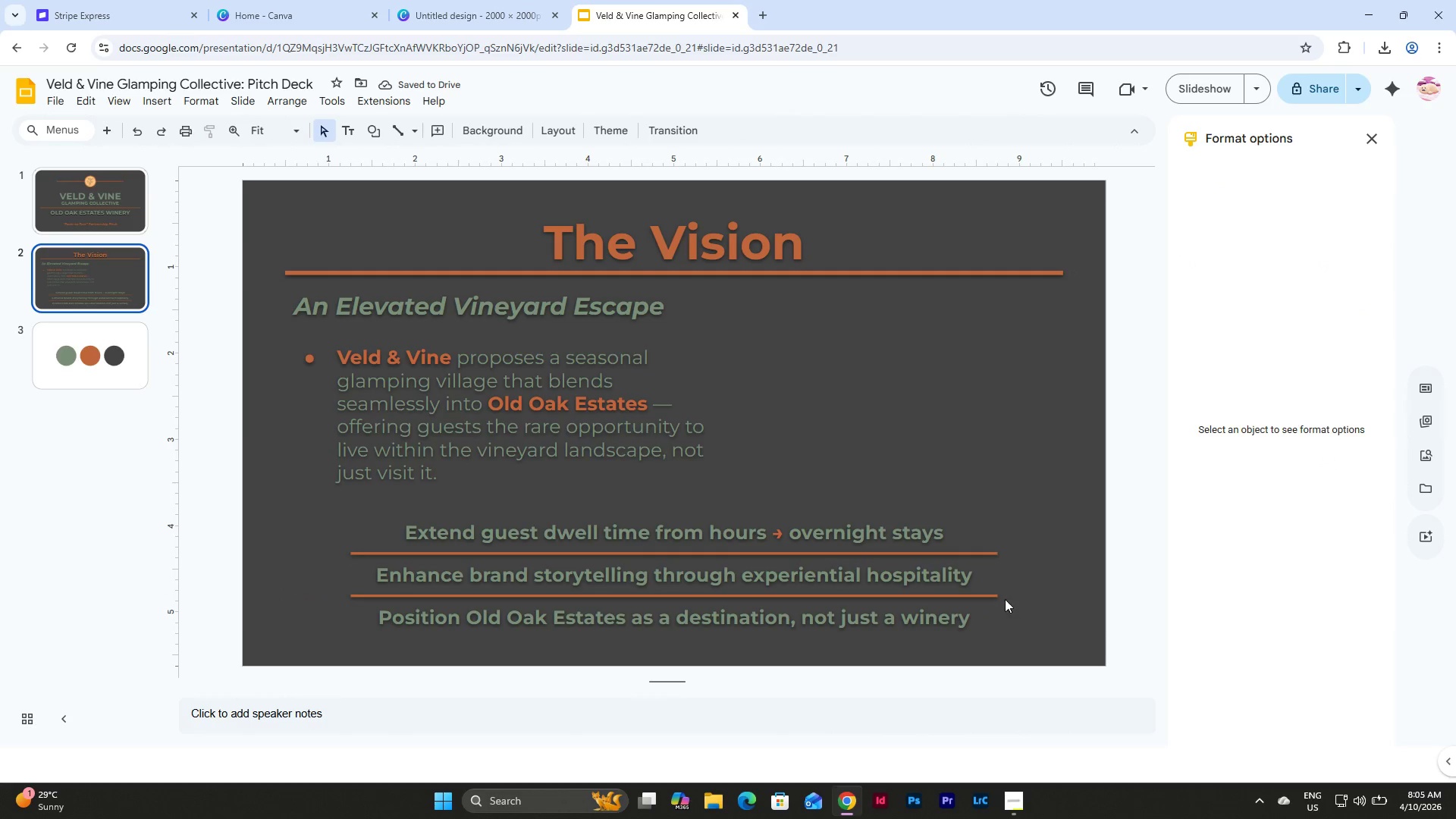 
left_click([989, 593])
 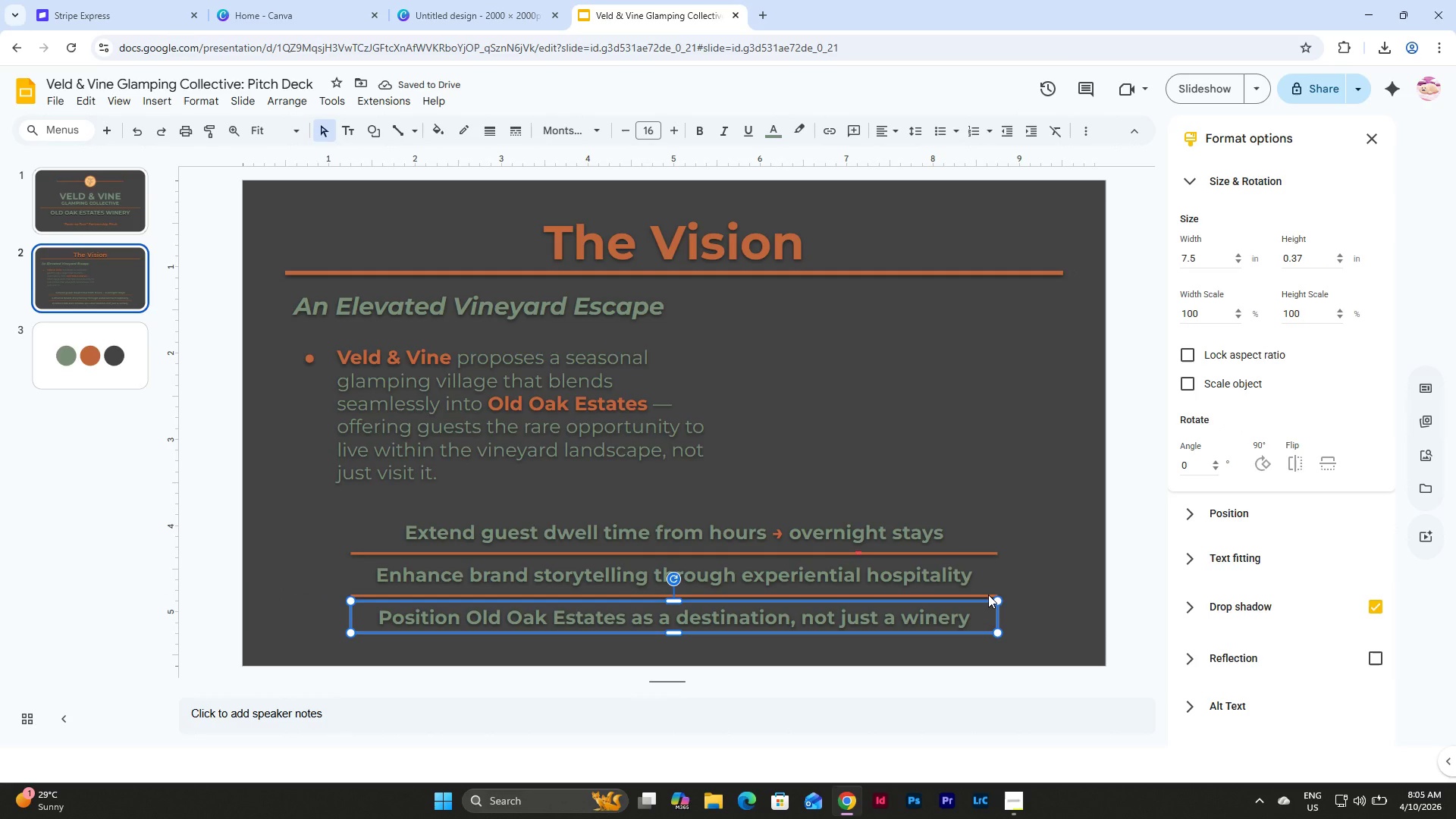 
left_click([988, 595])
 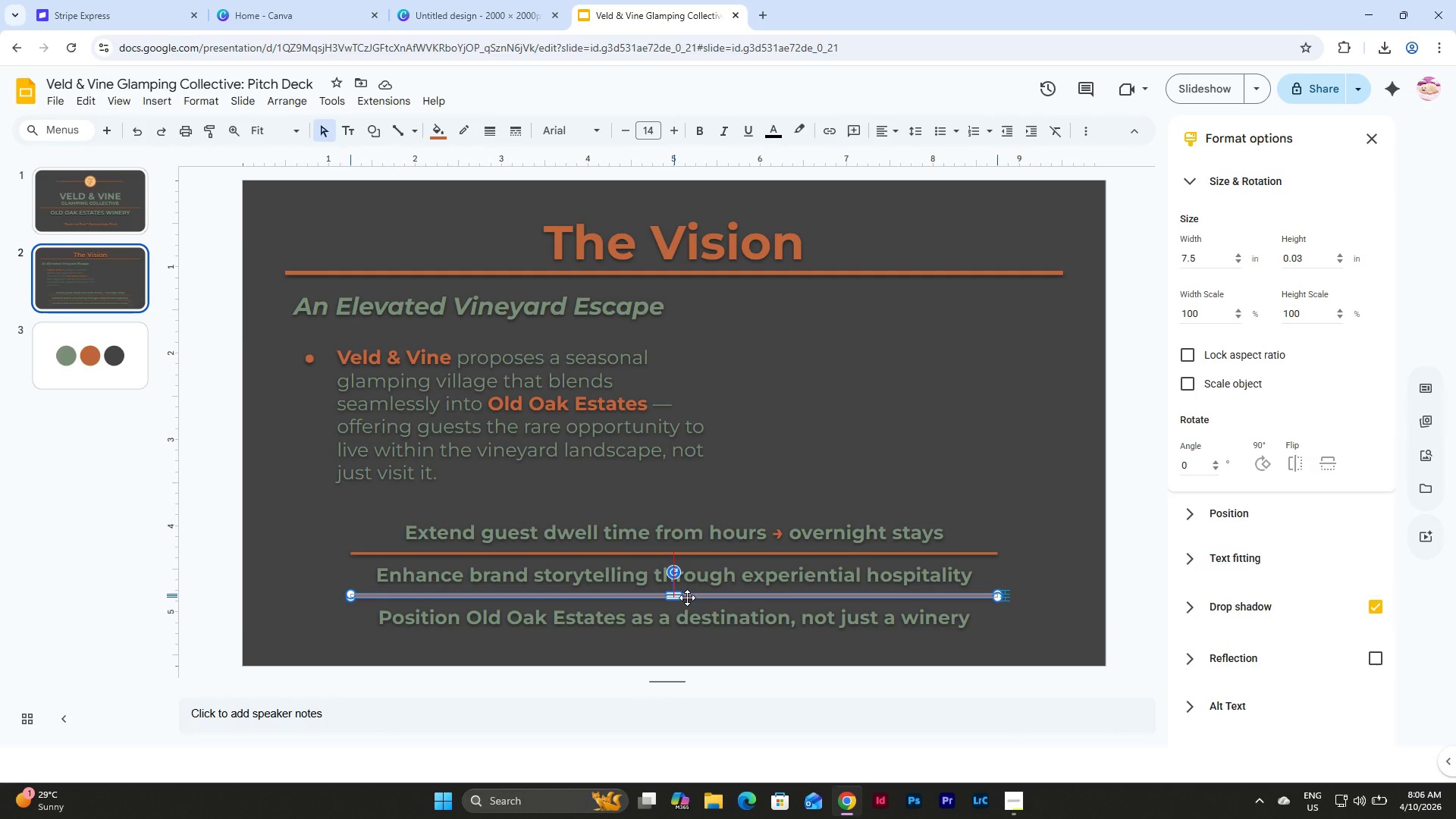 
wait(5.88)
 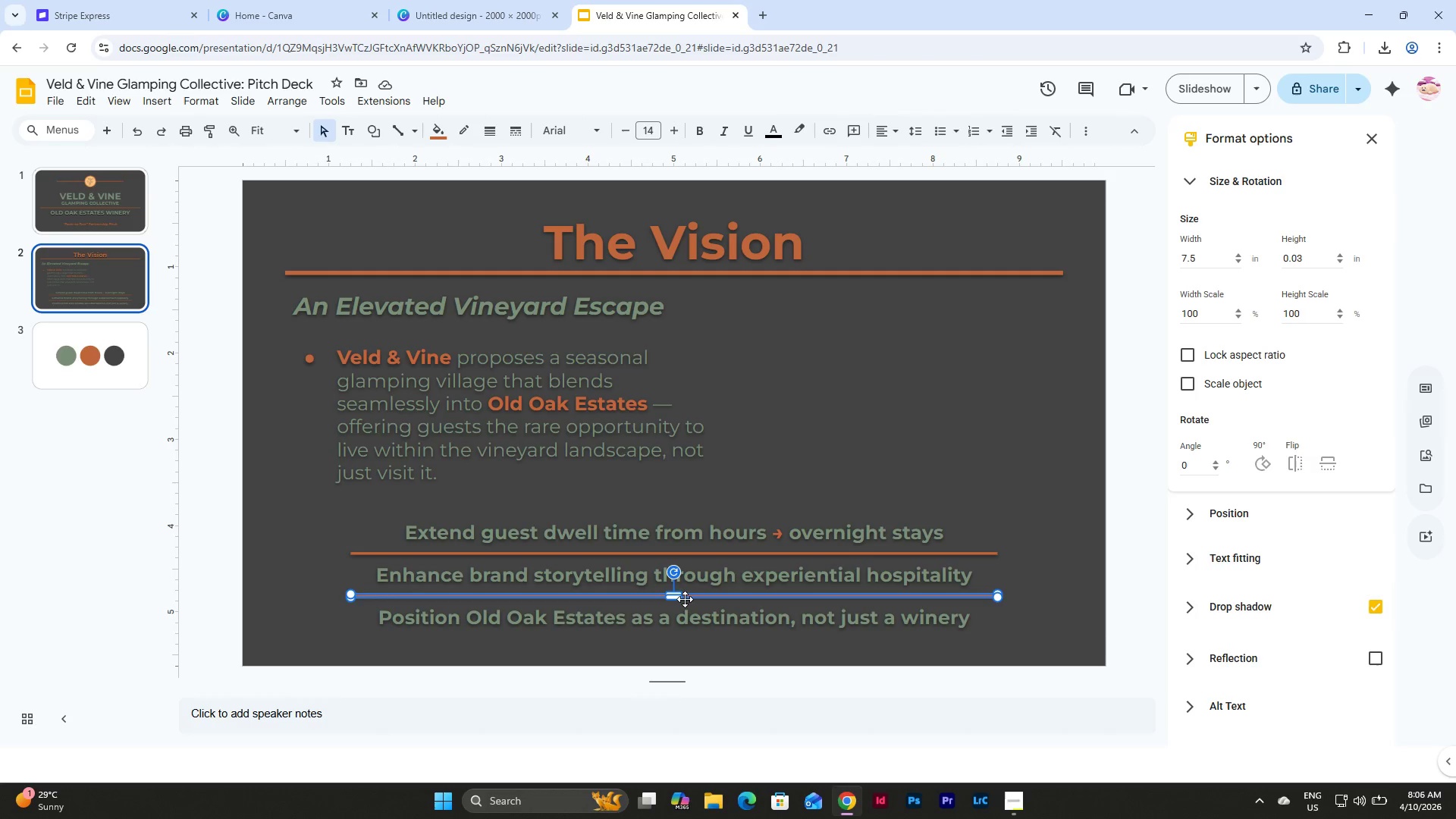 
left_click([988, 463])
 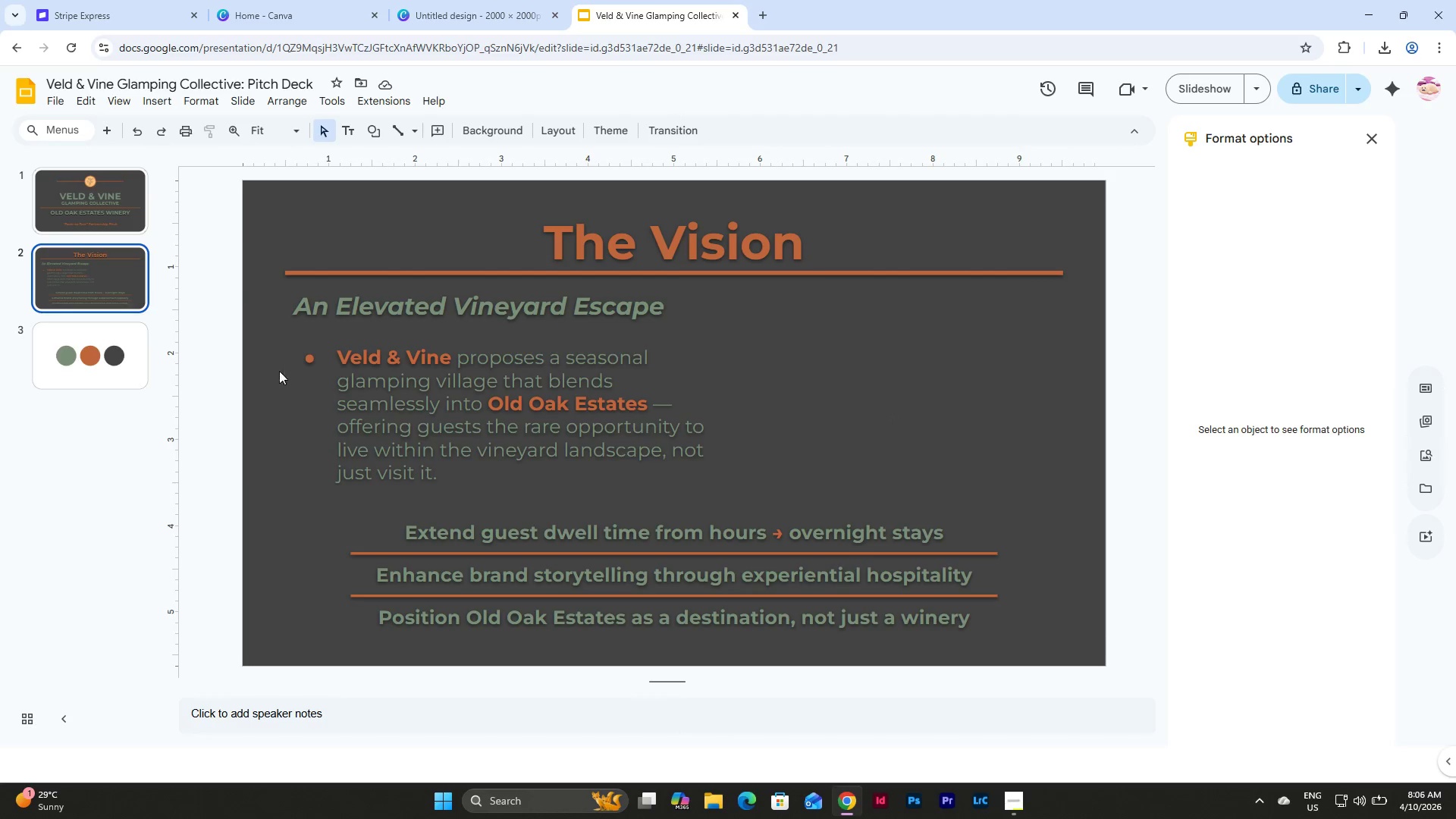 
wait(29.73)
 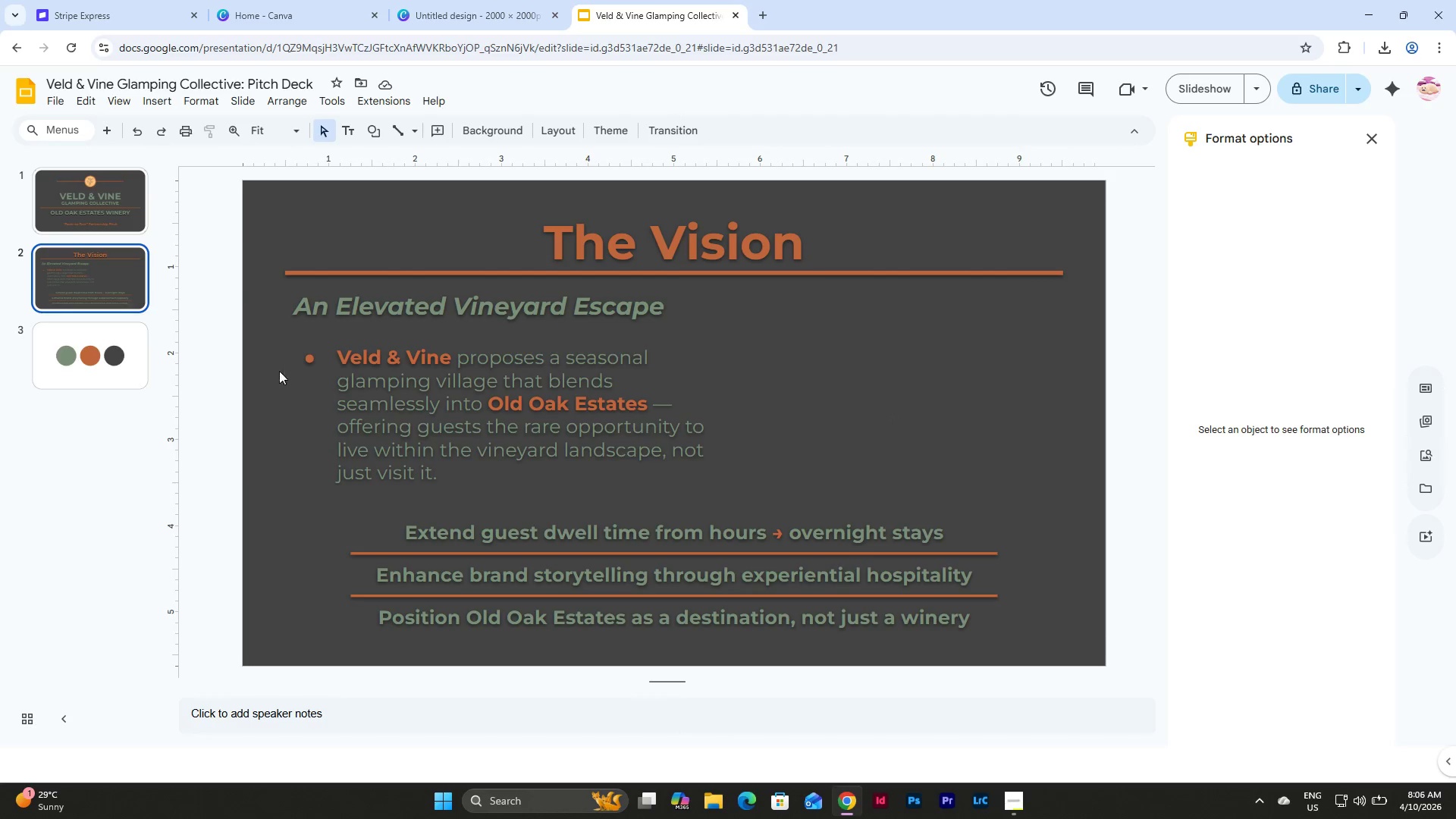 
left_click([861, 387])
 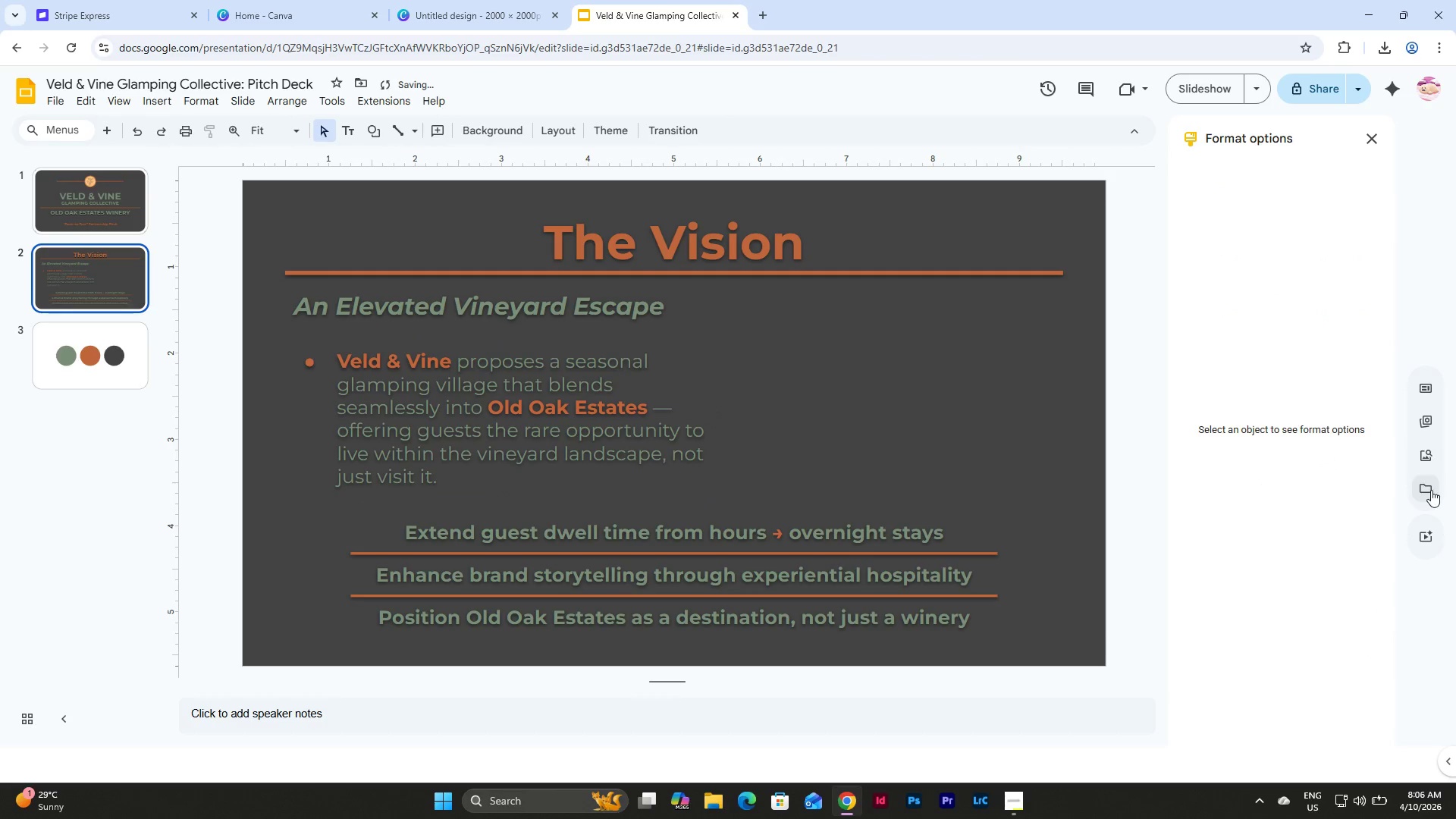 
left_click([1435, 460])
 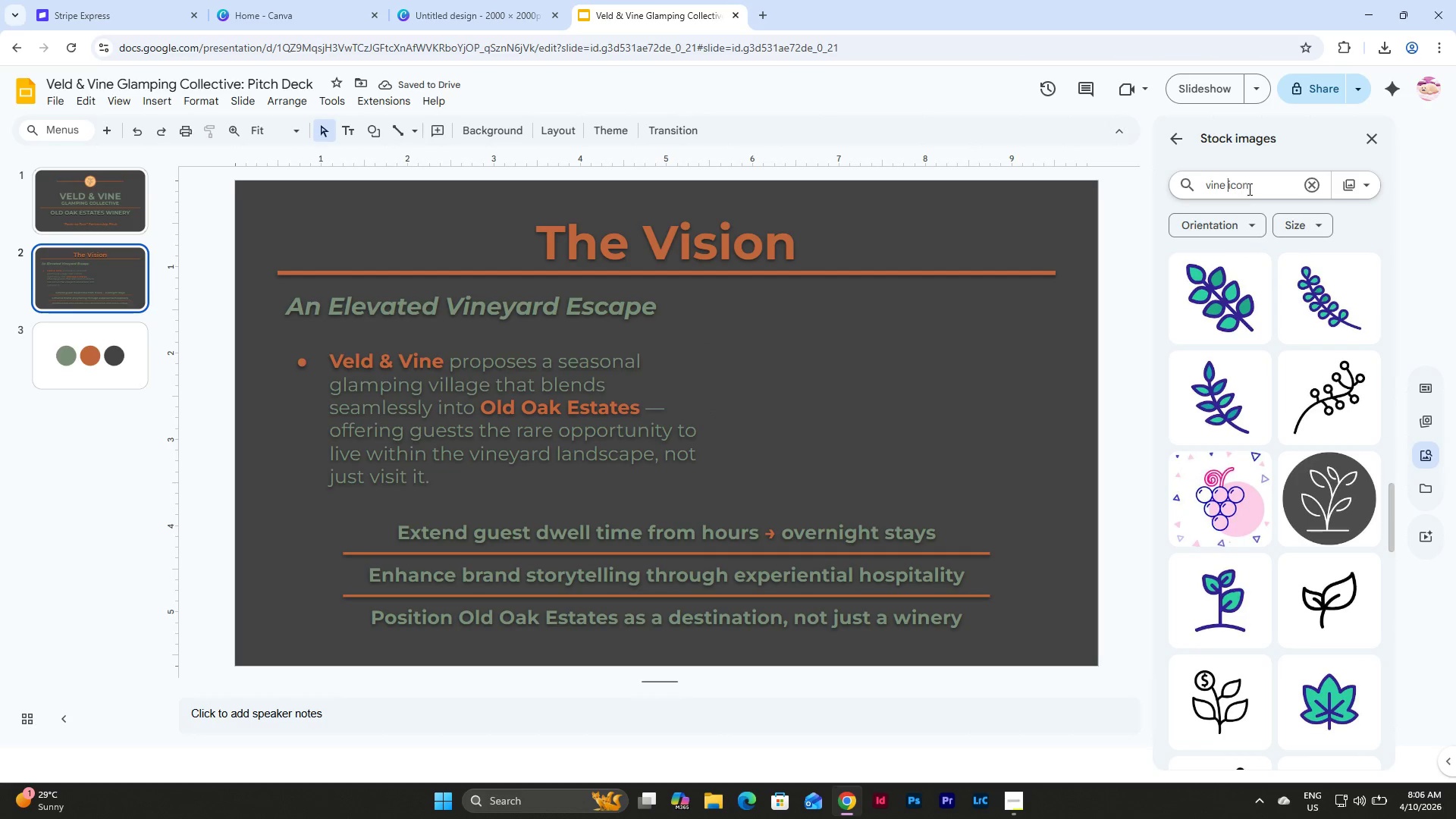 
left_click_drag(start_coordinate=[1251, 185], to_coordinate=[1223, 185])
 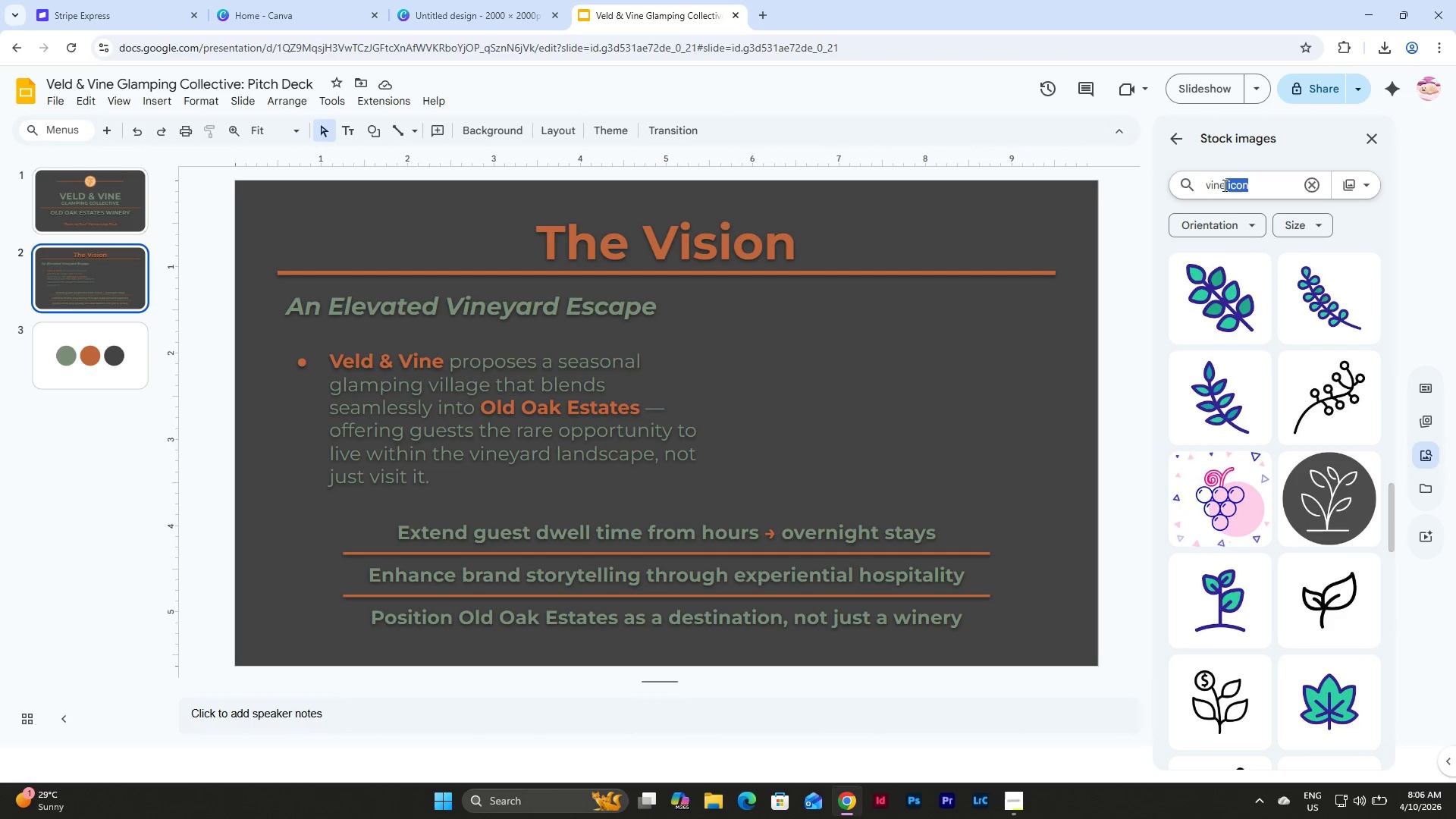 
type(yard)
 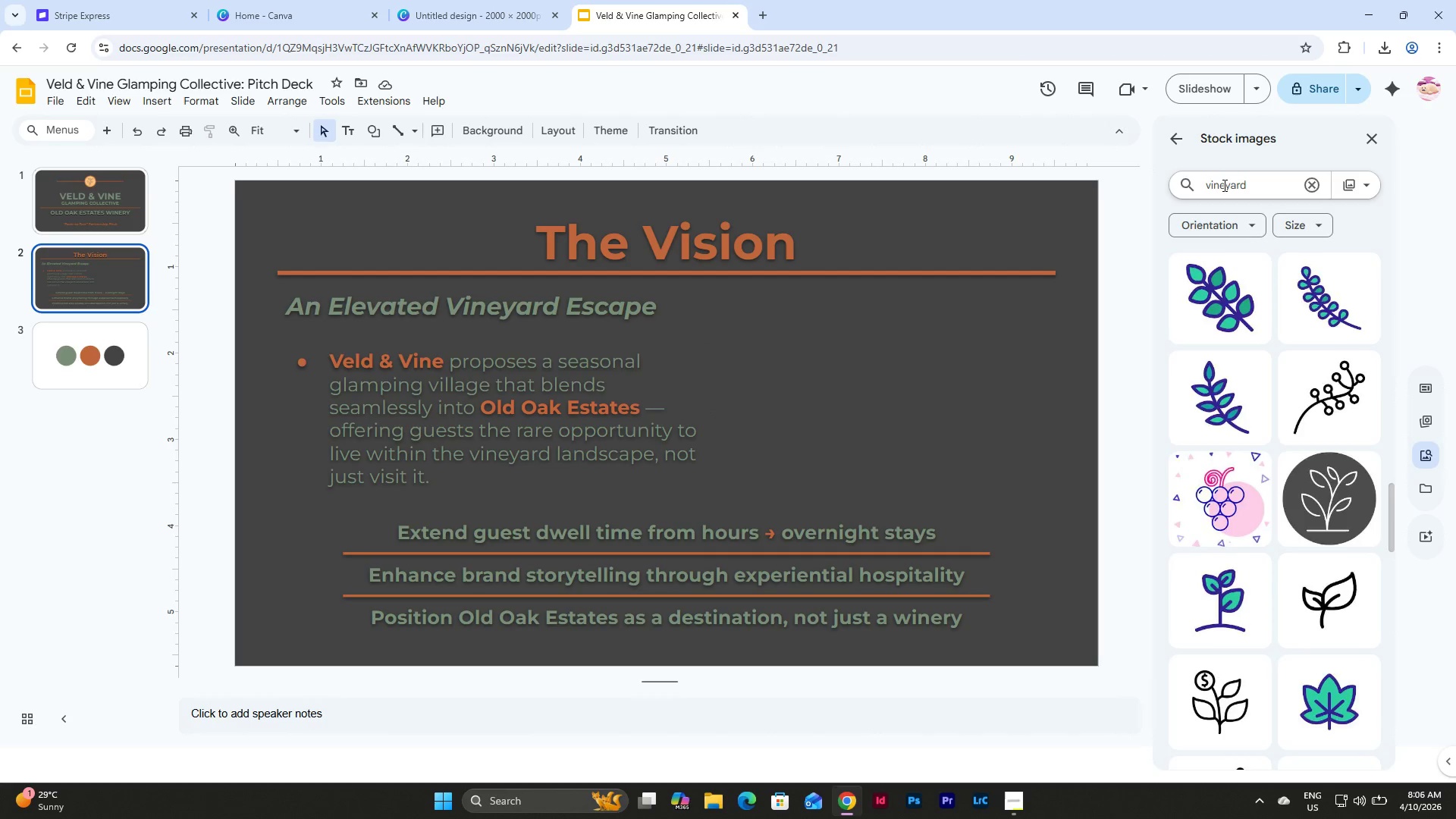 
key(Enter)
 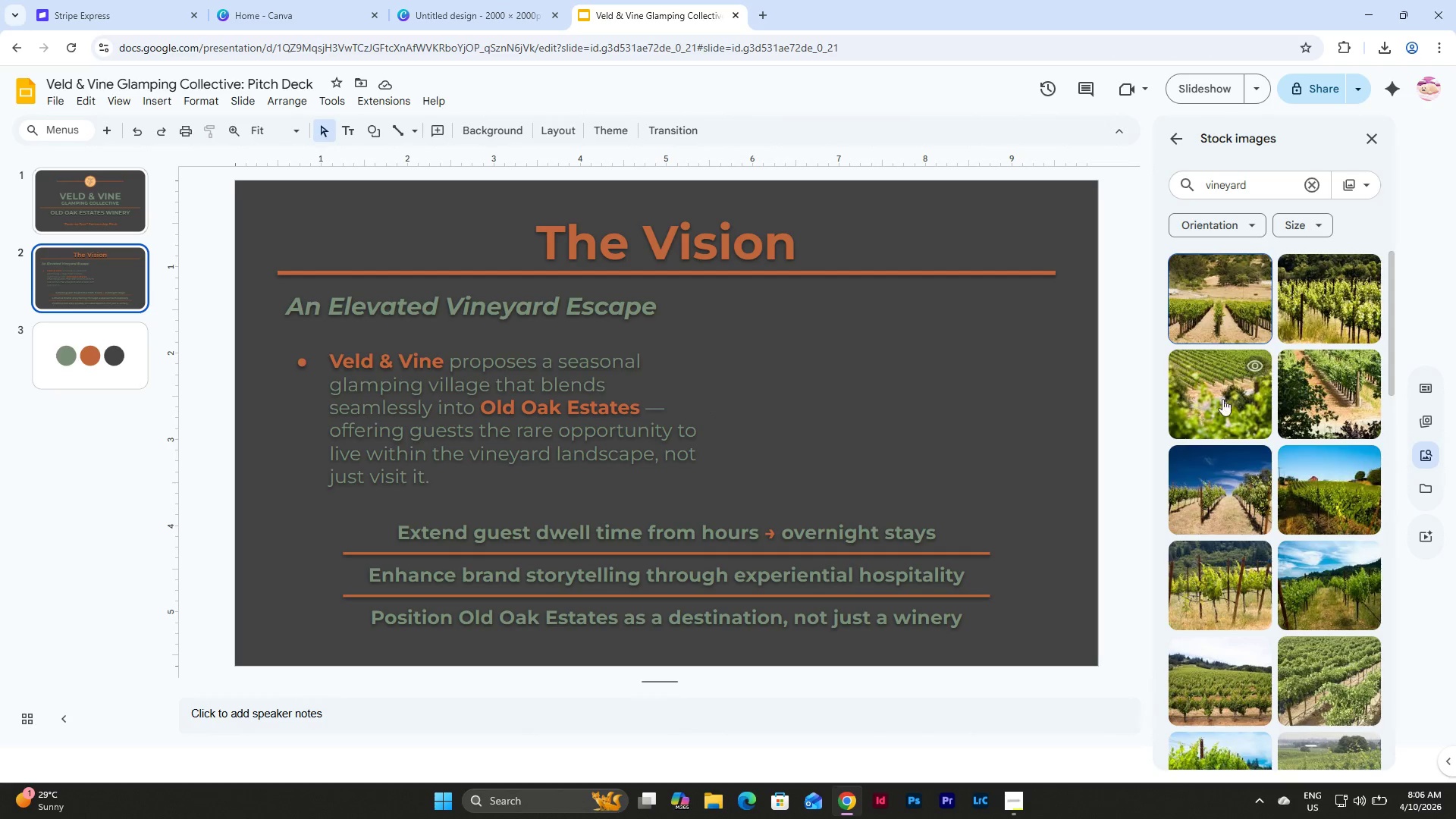 
scroll: coordinate [1215, 334], scroll_direction: down, amount: 7.0
 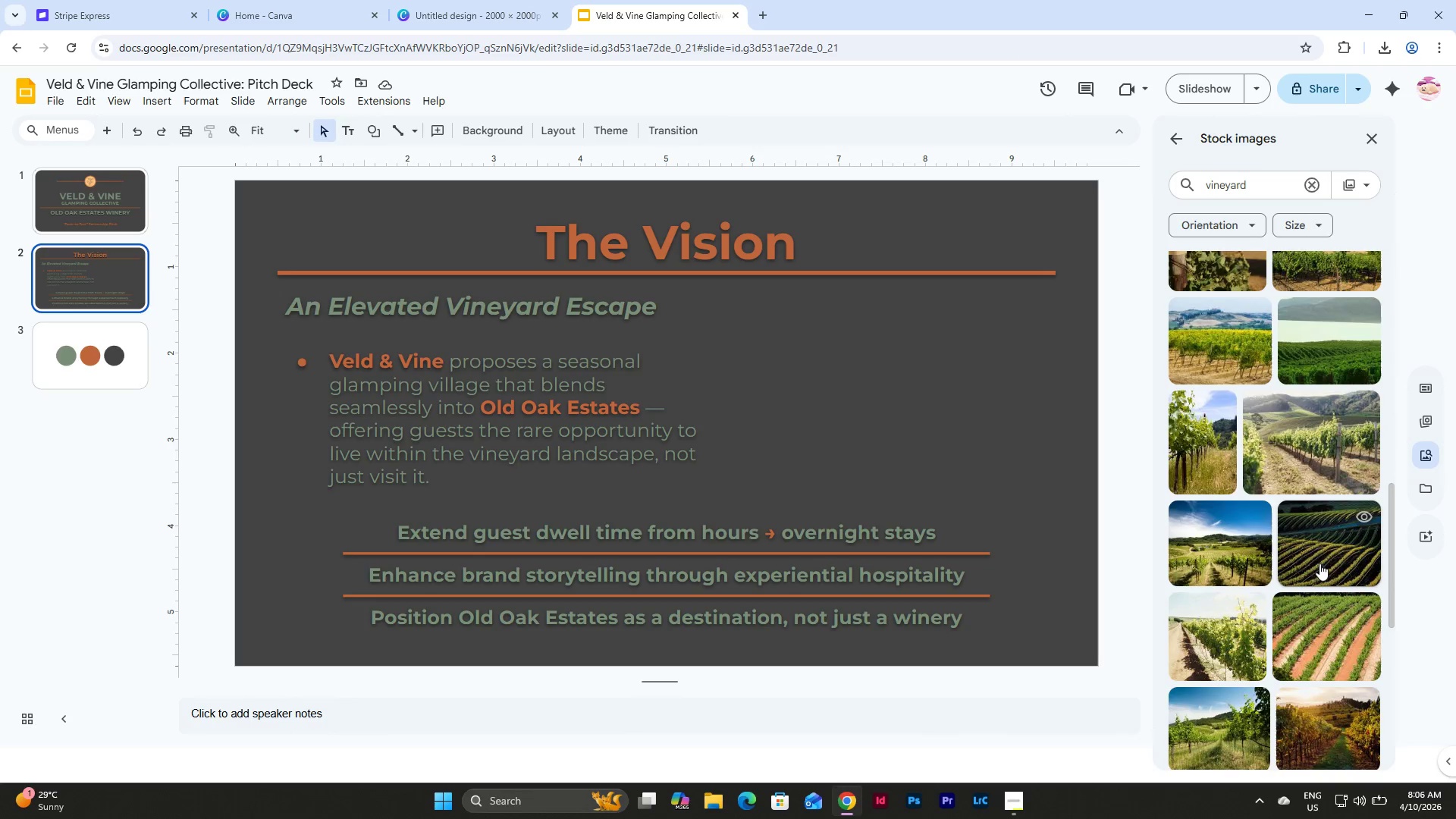 
left_click([1329, 538])
 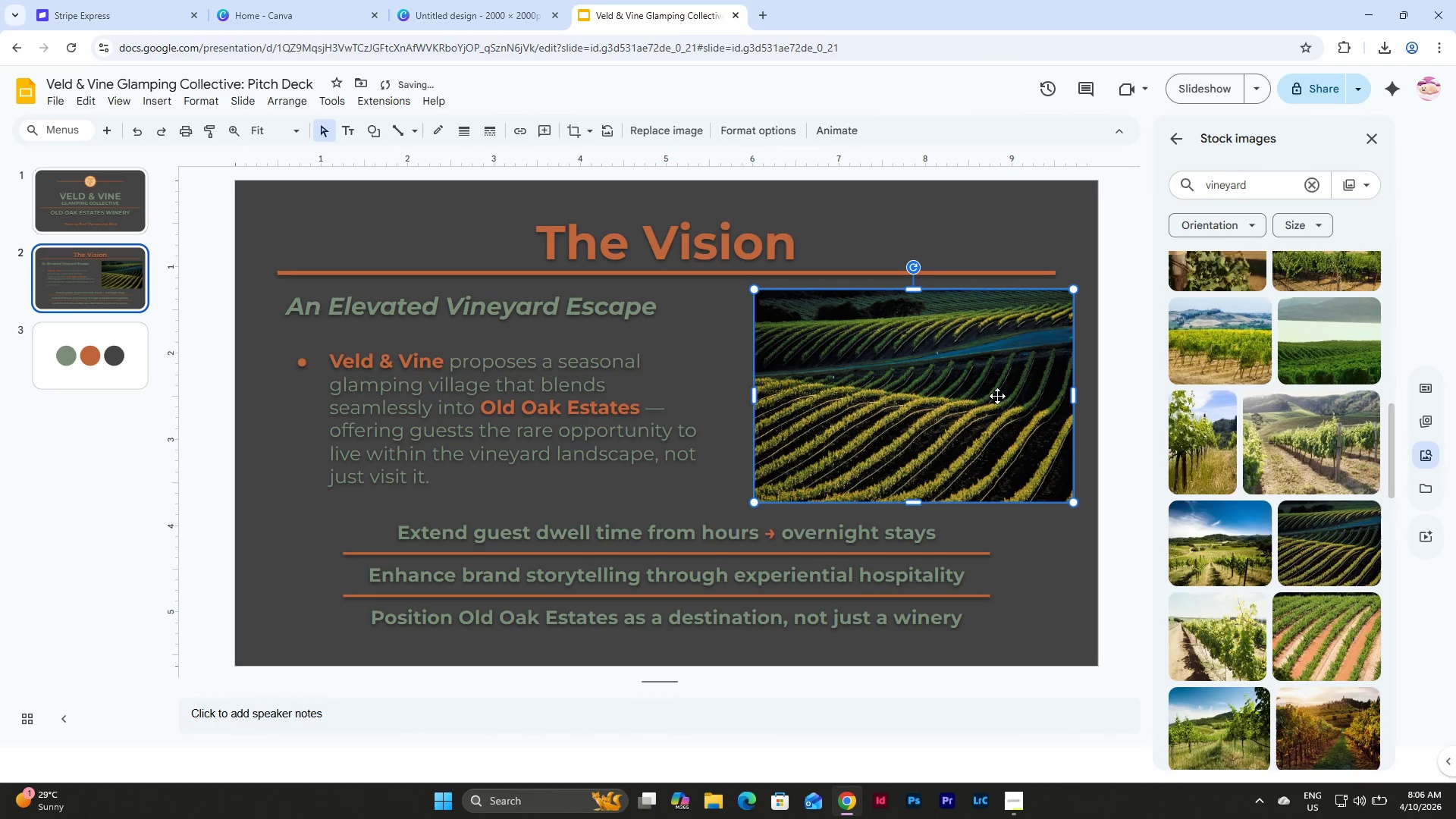 
left_click_drag(start_coordinate=[962, 396], to_coordinate=[946, 398])
 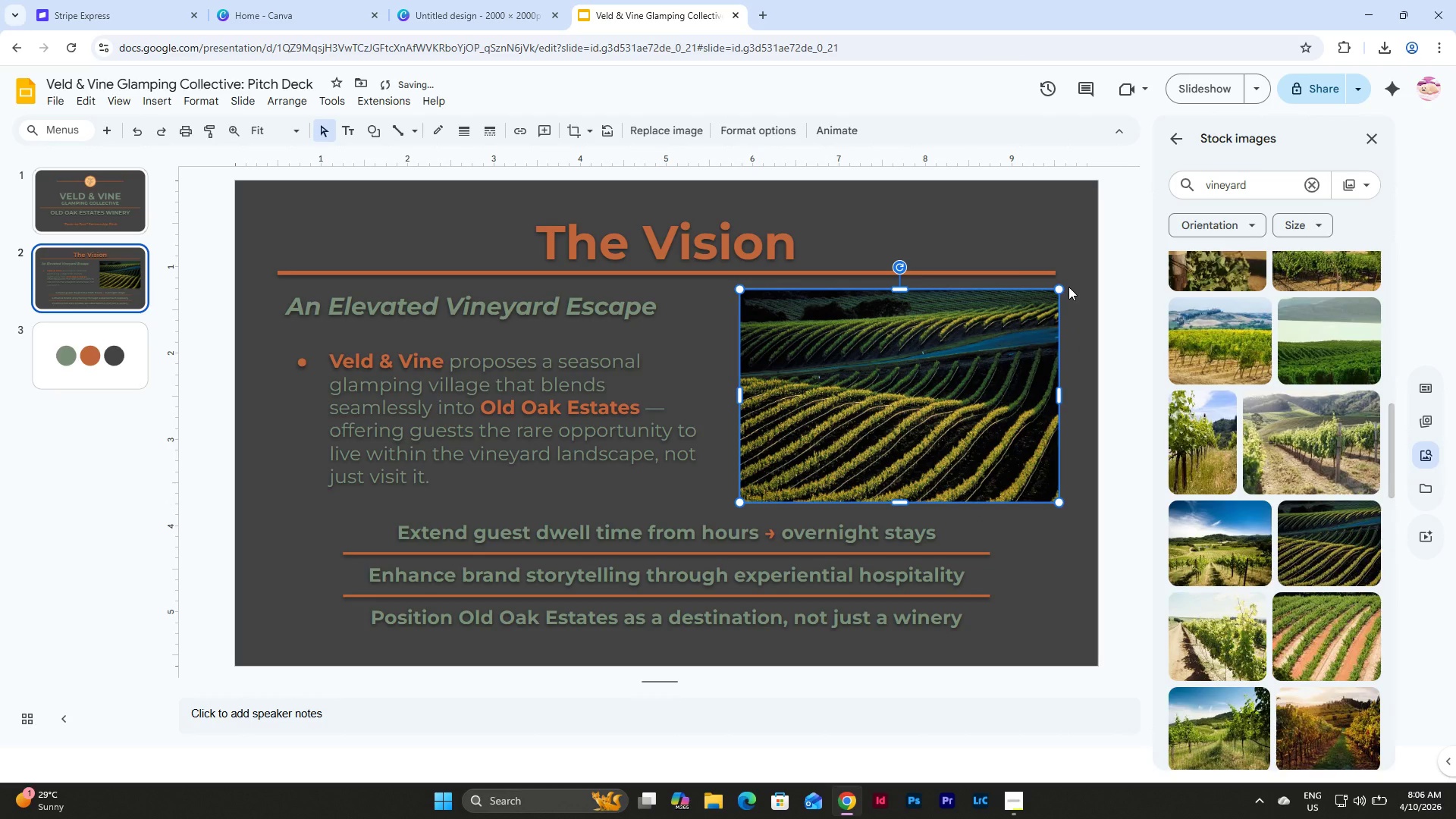 
left_click_drag(start_coordinate=[1059, 290], to_coordinate=[1019, 333])
 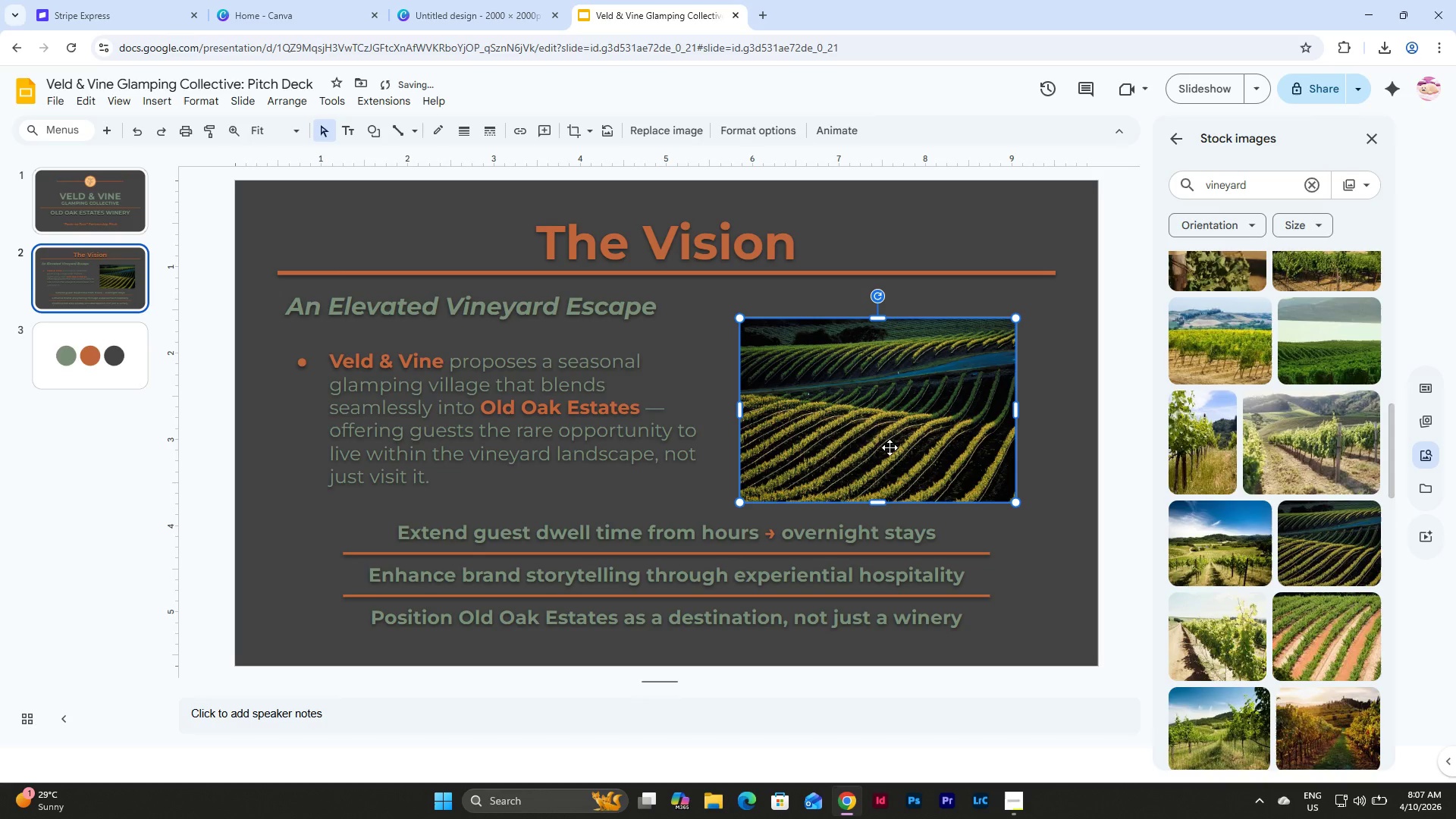 
left_click_drag(start_coordinate=[866, 436], to_coordinate=[880, 433])
 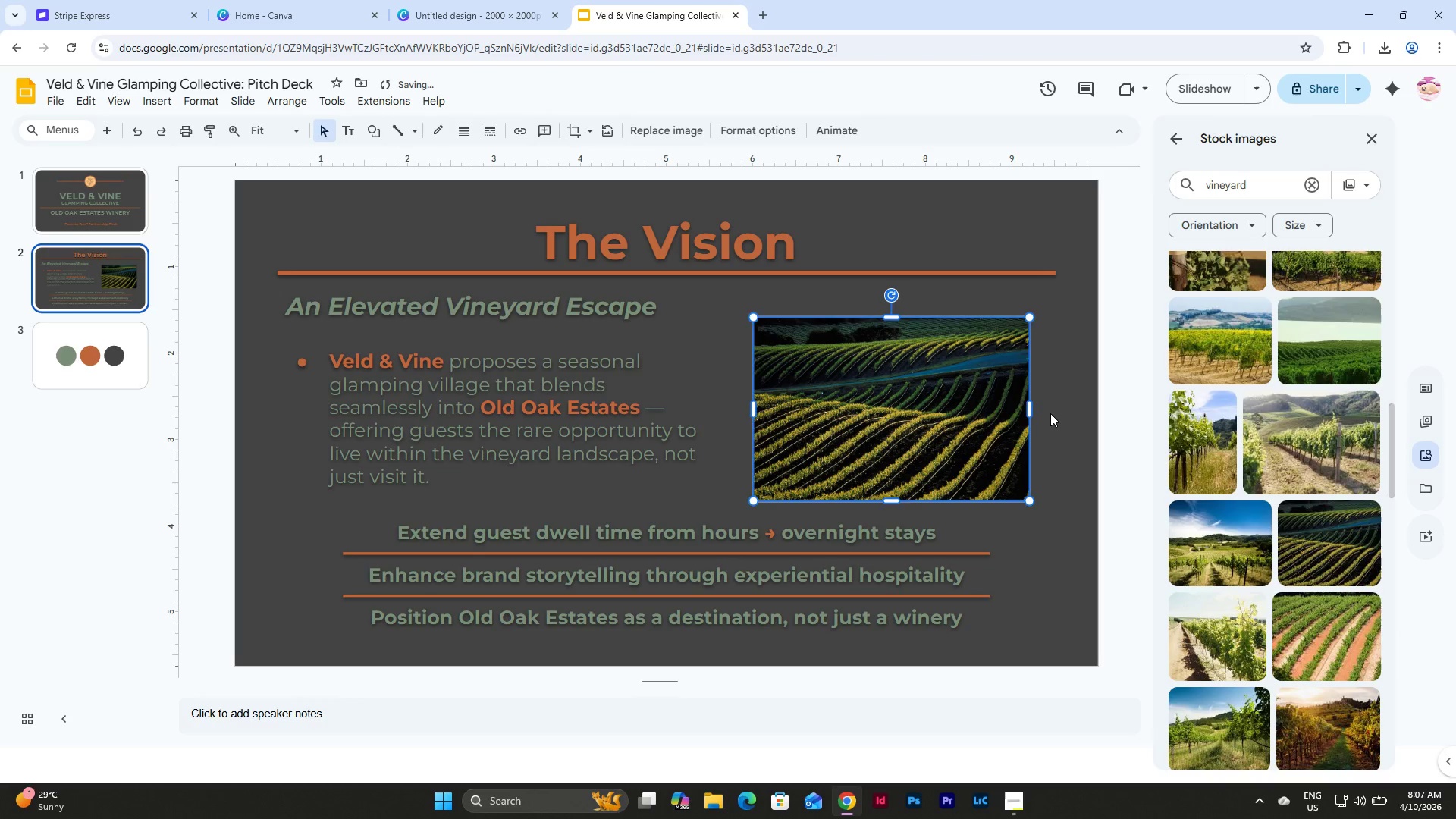 
left_click([1050, 413])
 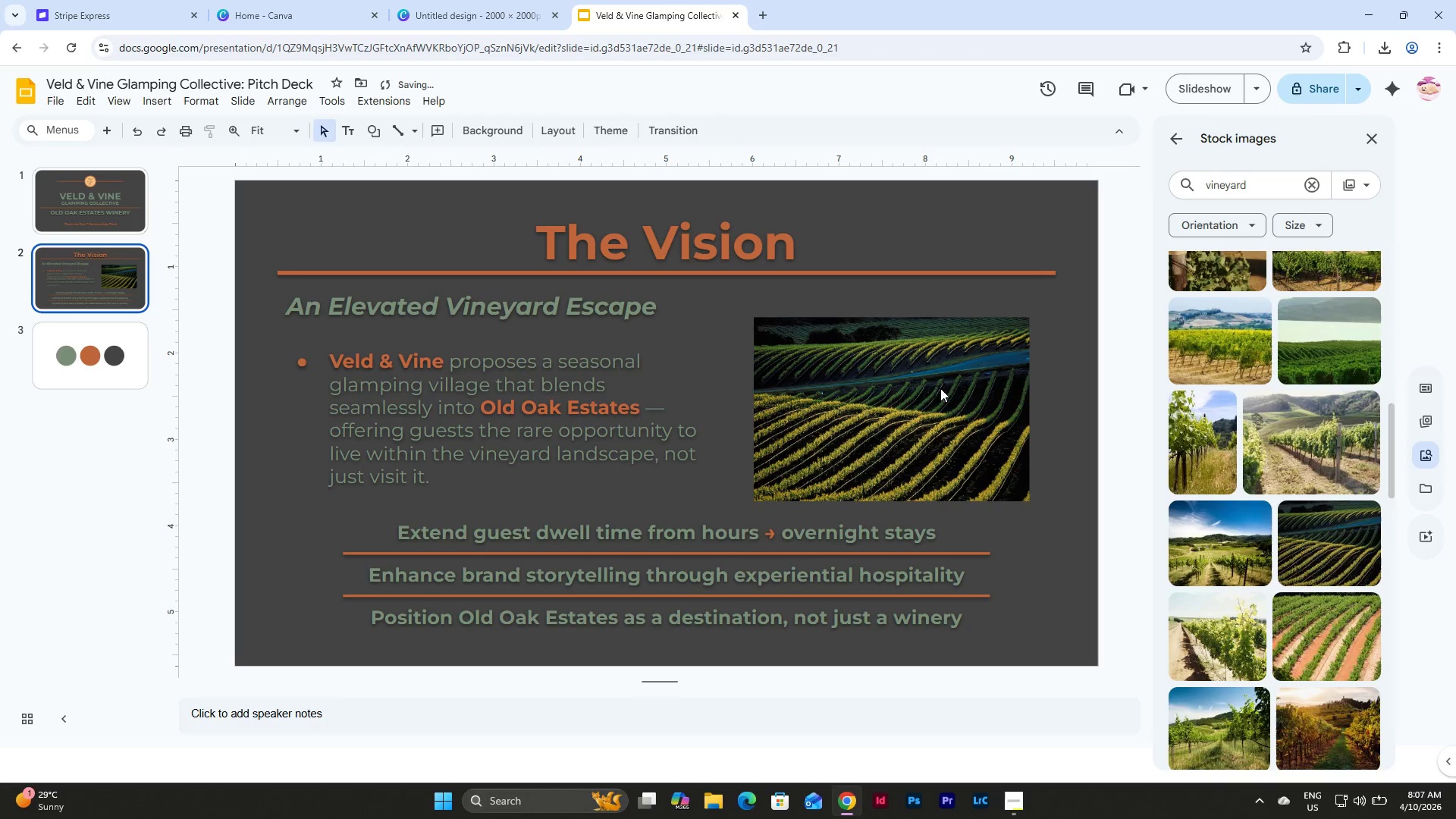 
left_click([914, 381])
 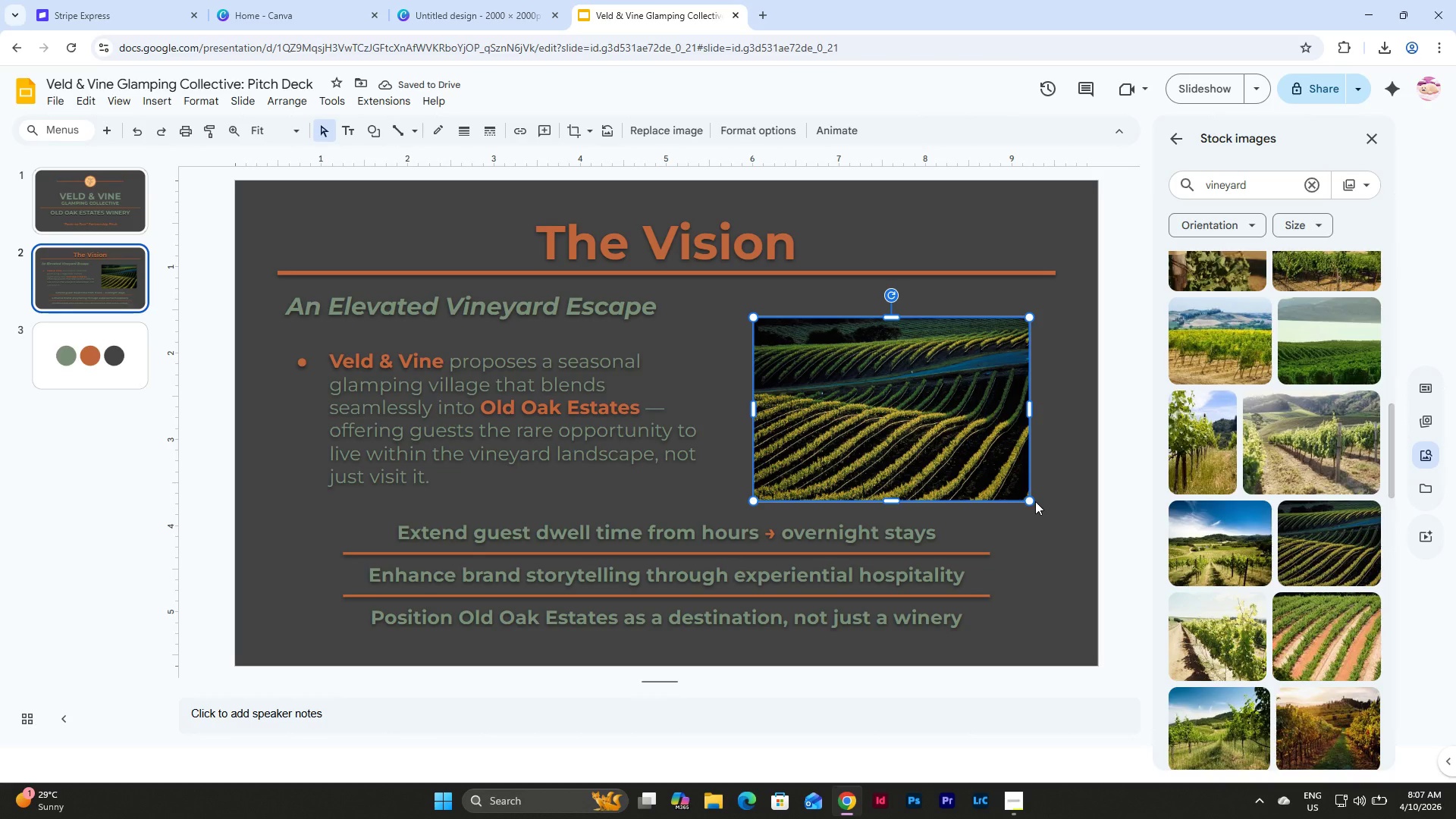 
left_click_drag(start_coordinate=[1034, 501], to_coordinate=[1026, 493])
 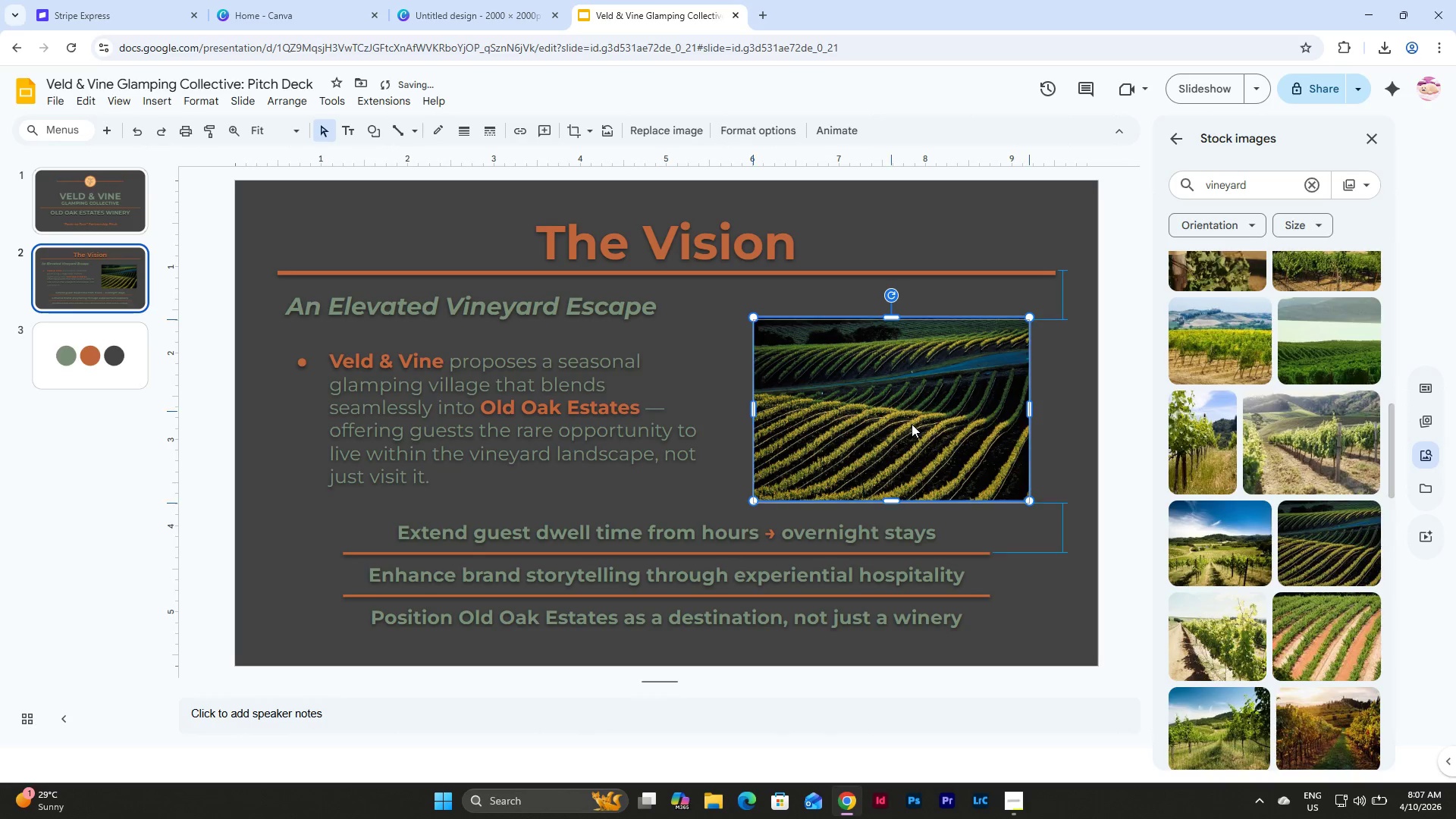 
left_click([912, 424])
 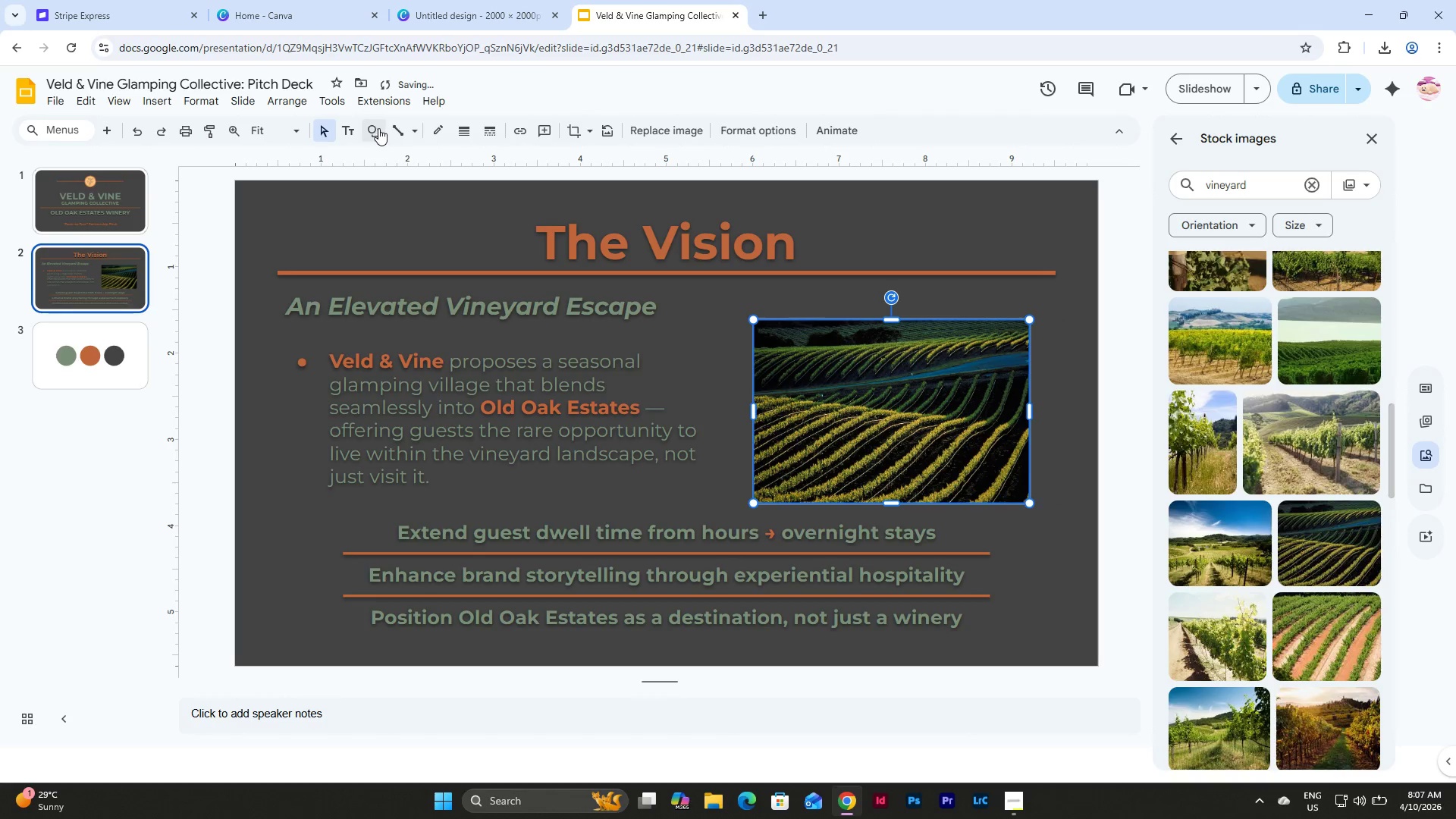 
left_click([431, 134])
 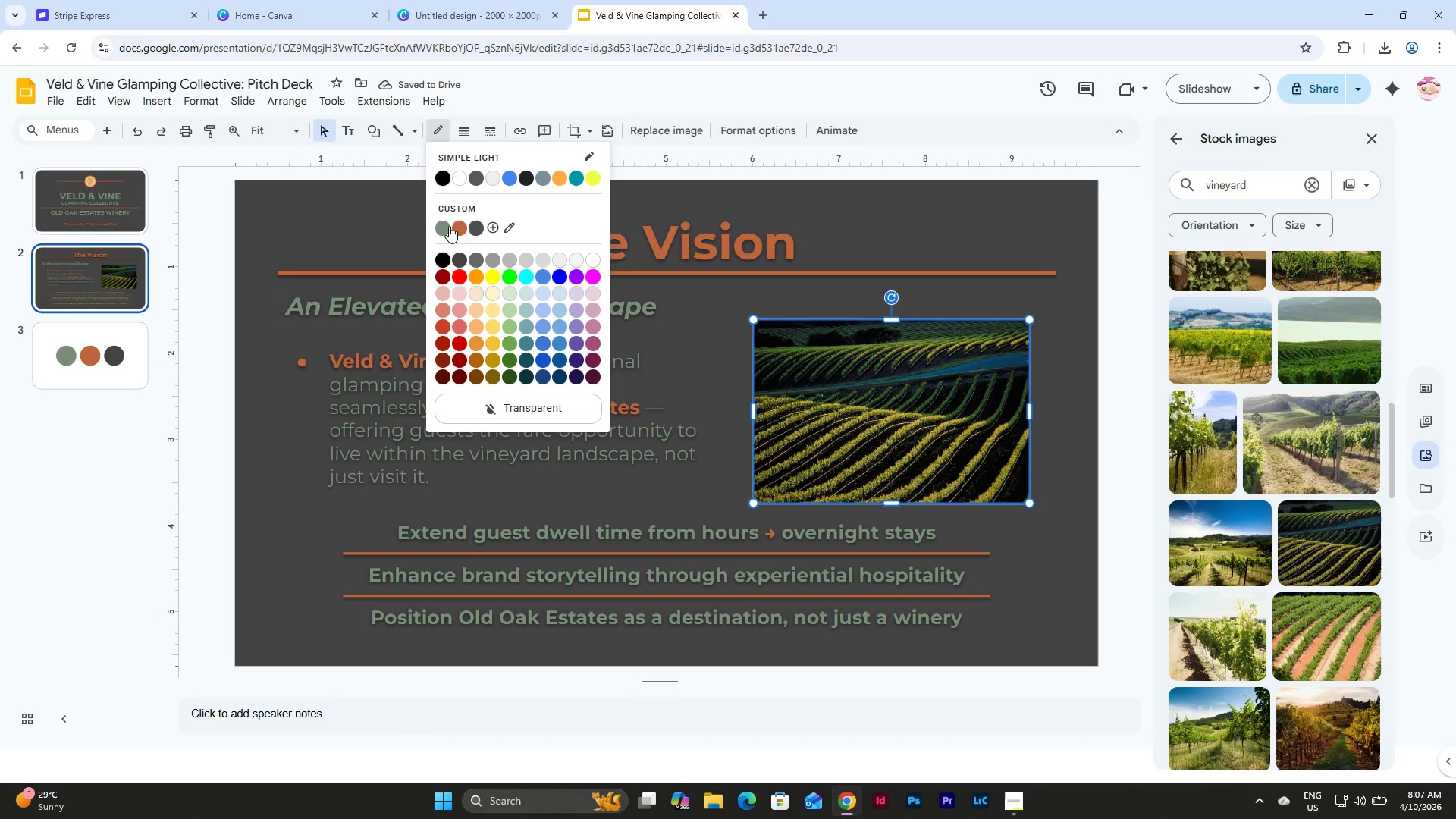 
left_click([459, 225])
 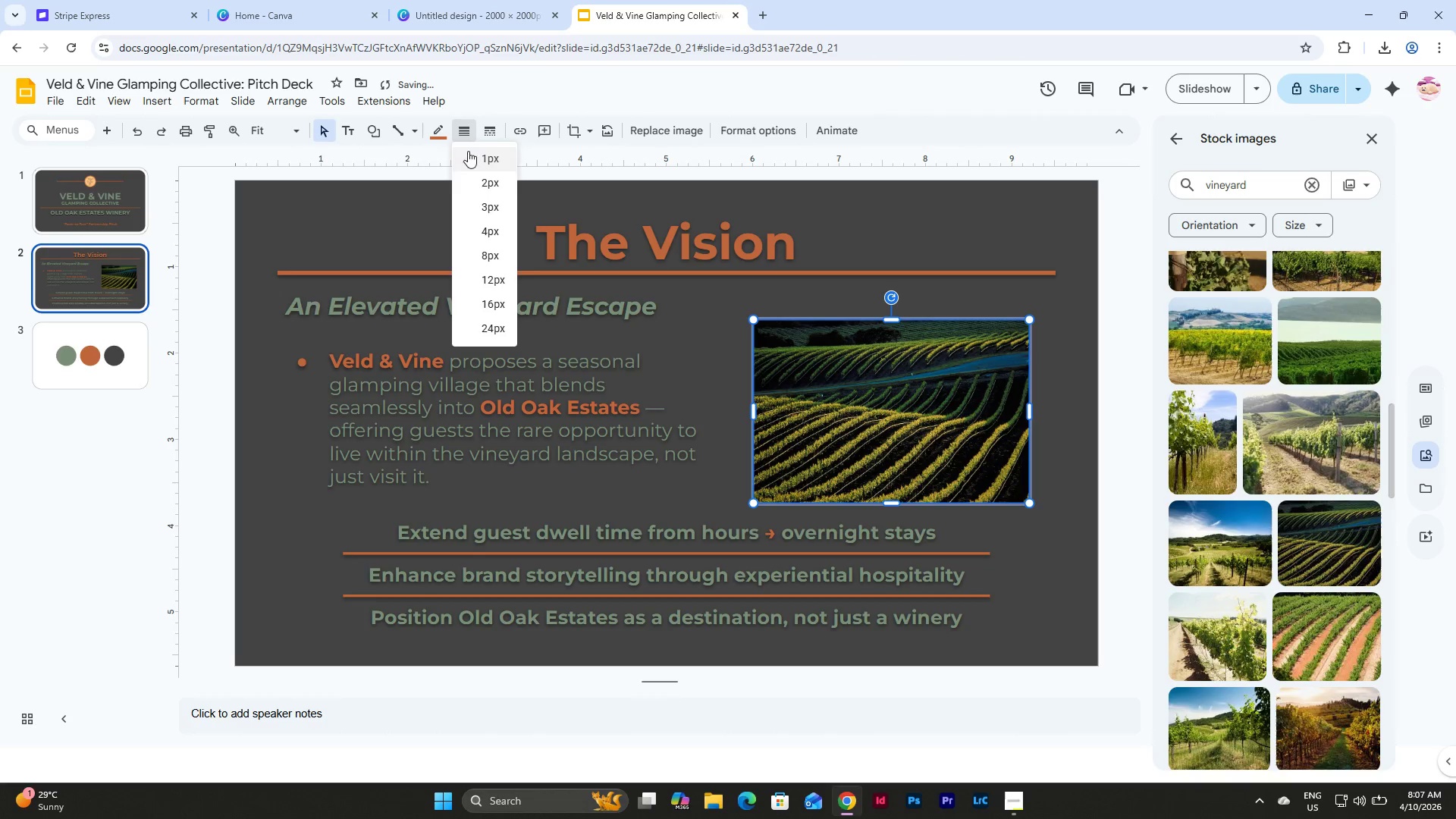 
left_click([496, 237])
 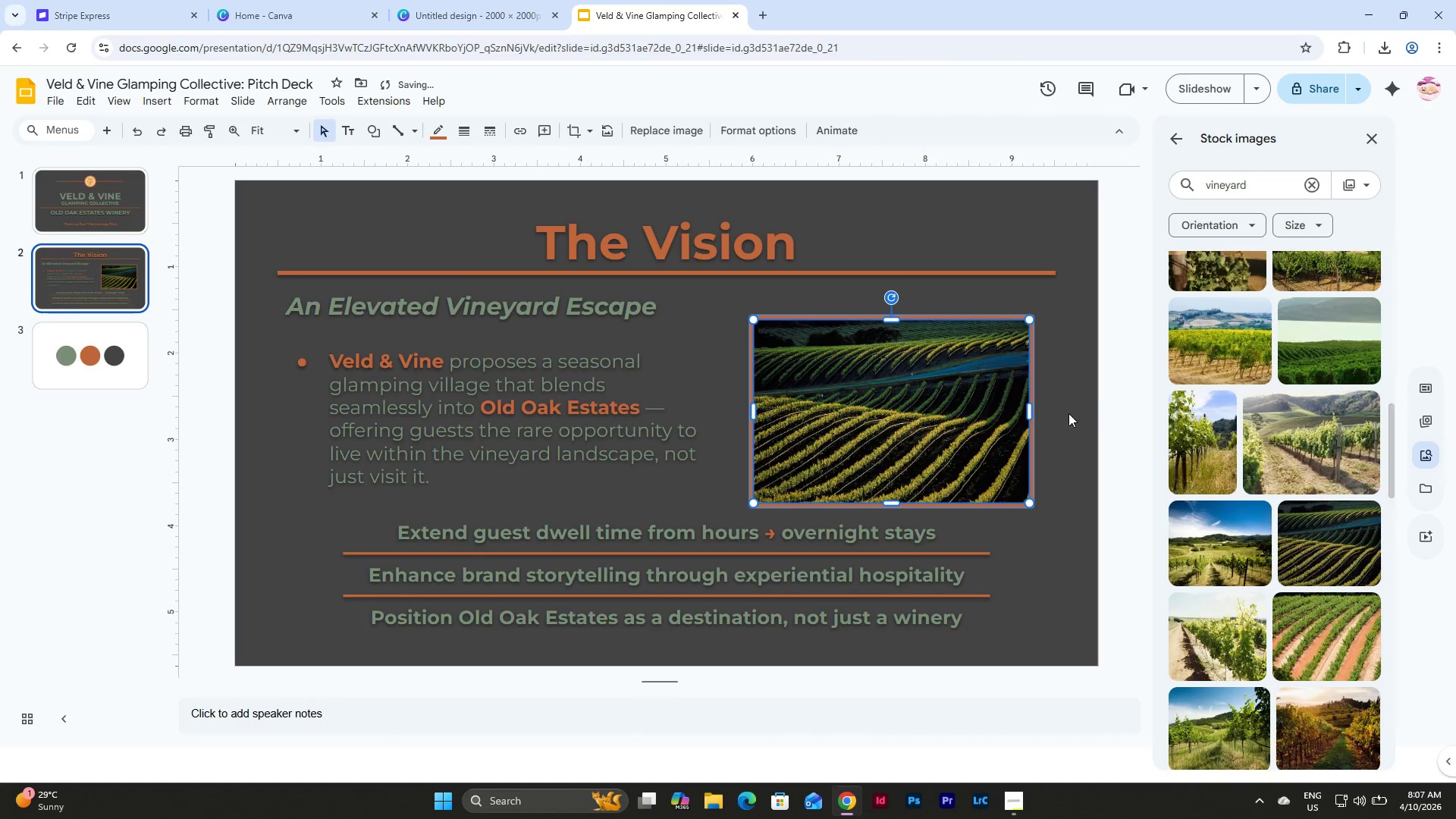 
left_click([1076, 401])
 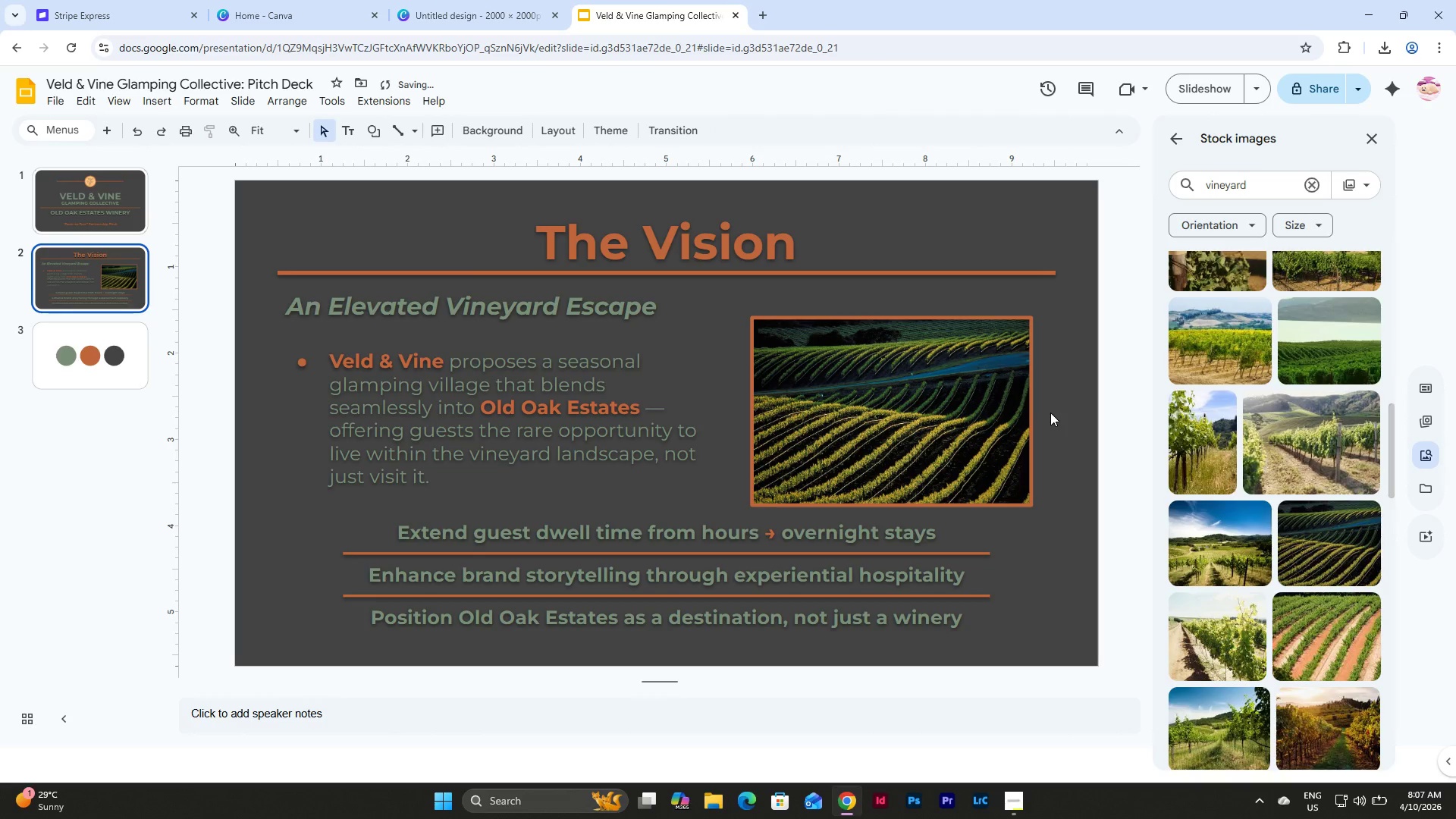 
left_click([948, 419])
 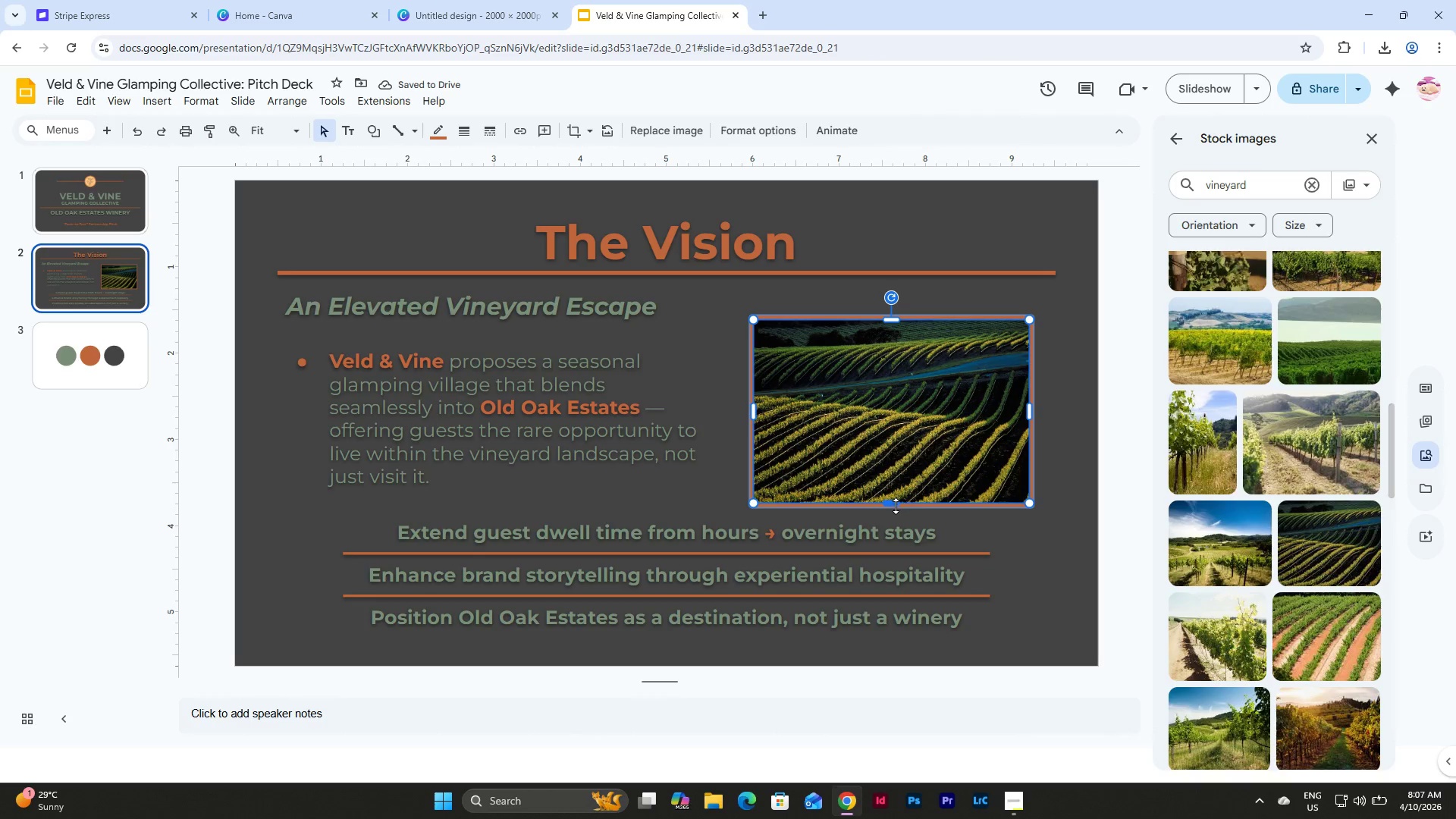 
left_click_drag(start_coordinate=[893, 506], to_coordinate=[896, 480])
 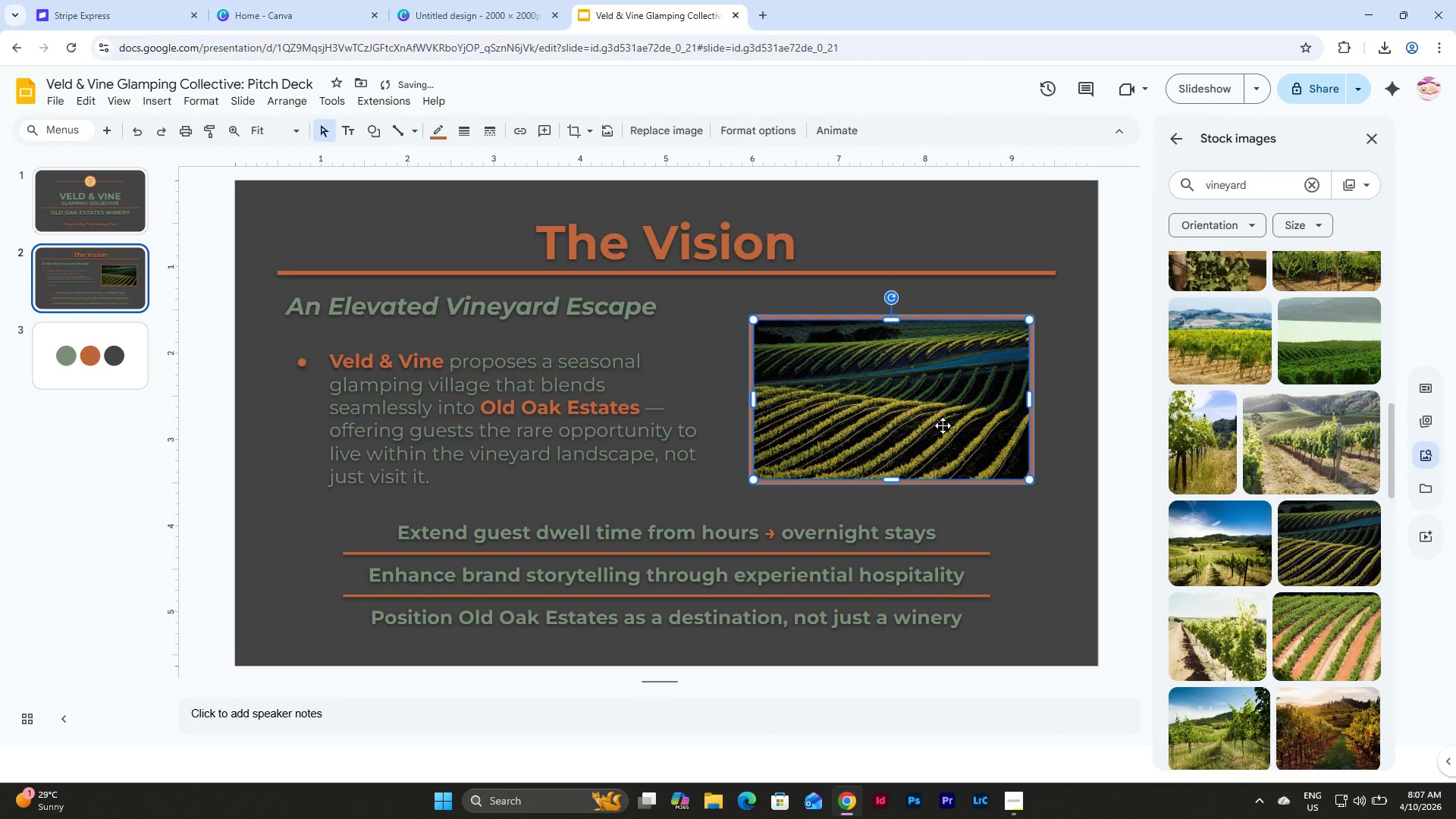 
left_click([1053, 422])
 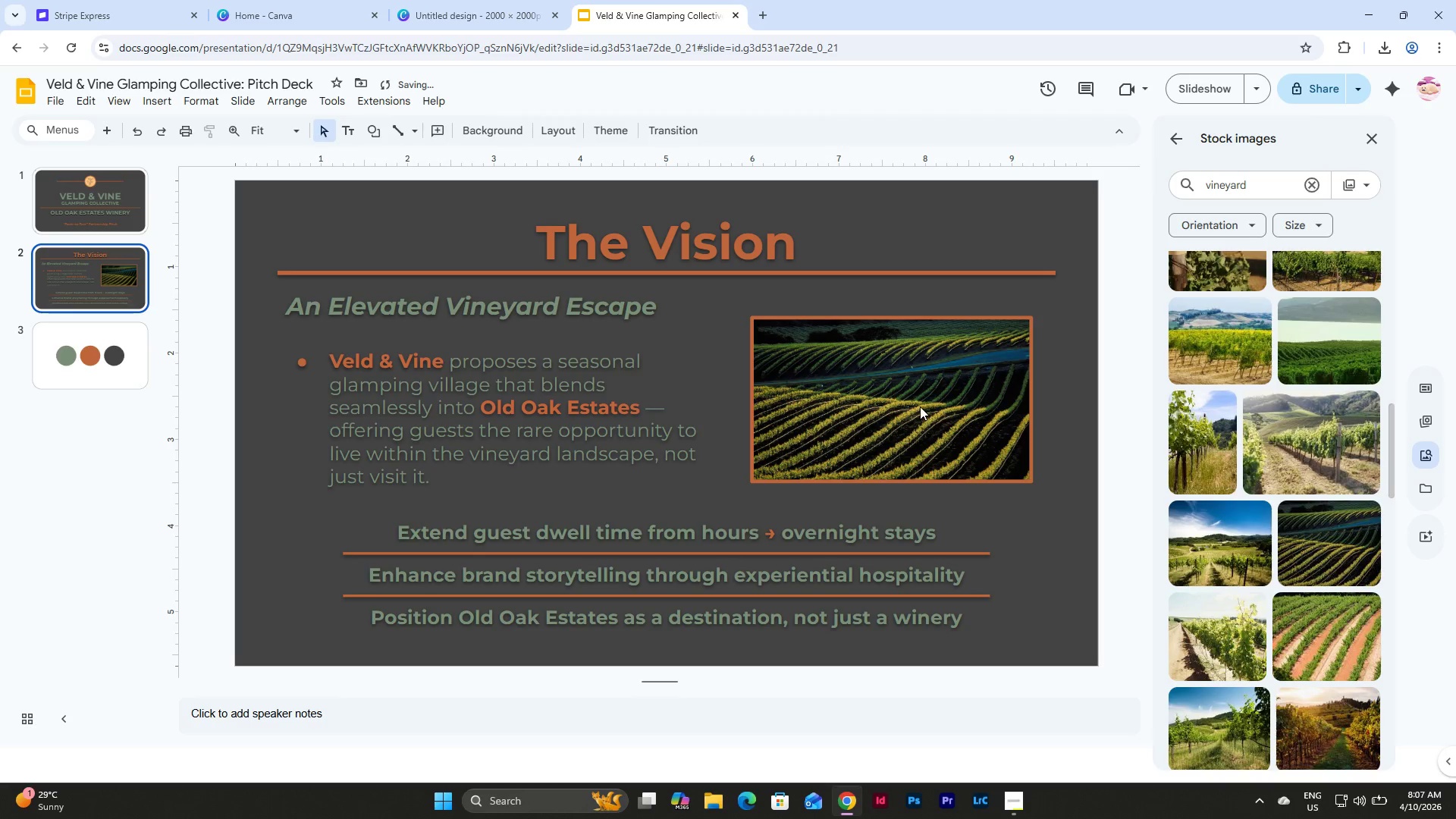 
left_click([920, 406])
 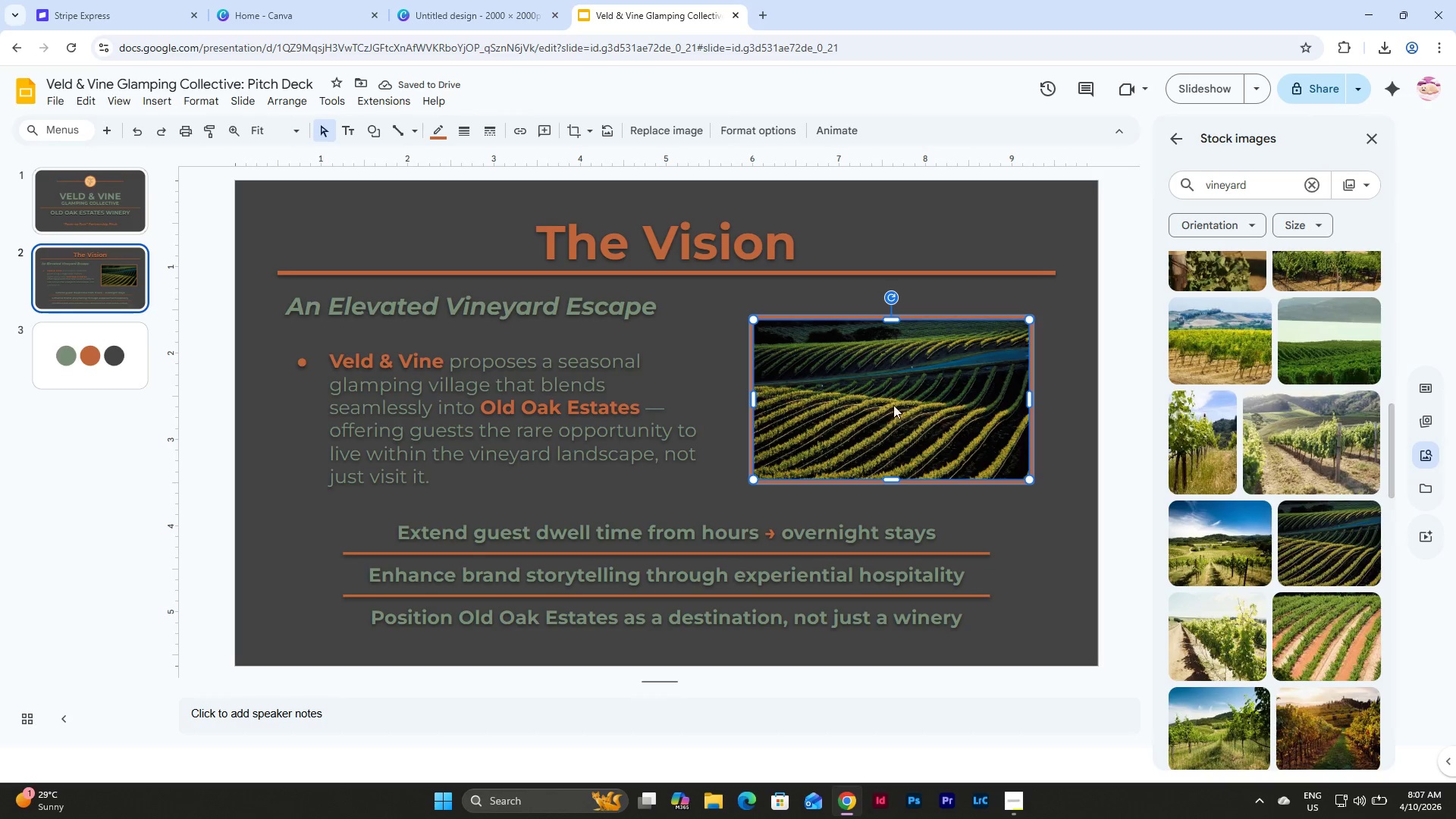 
left_click_drag(start_coordinate=[880, 403], to_coordinate=[885, 403])
 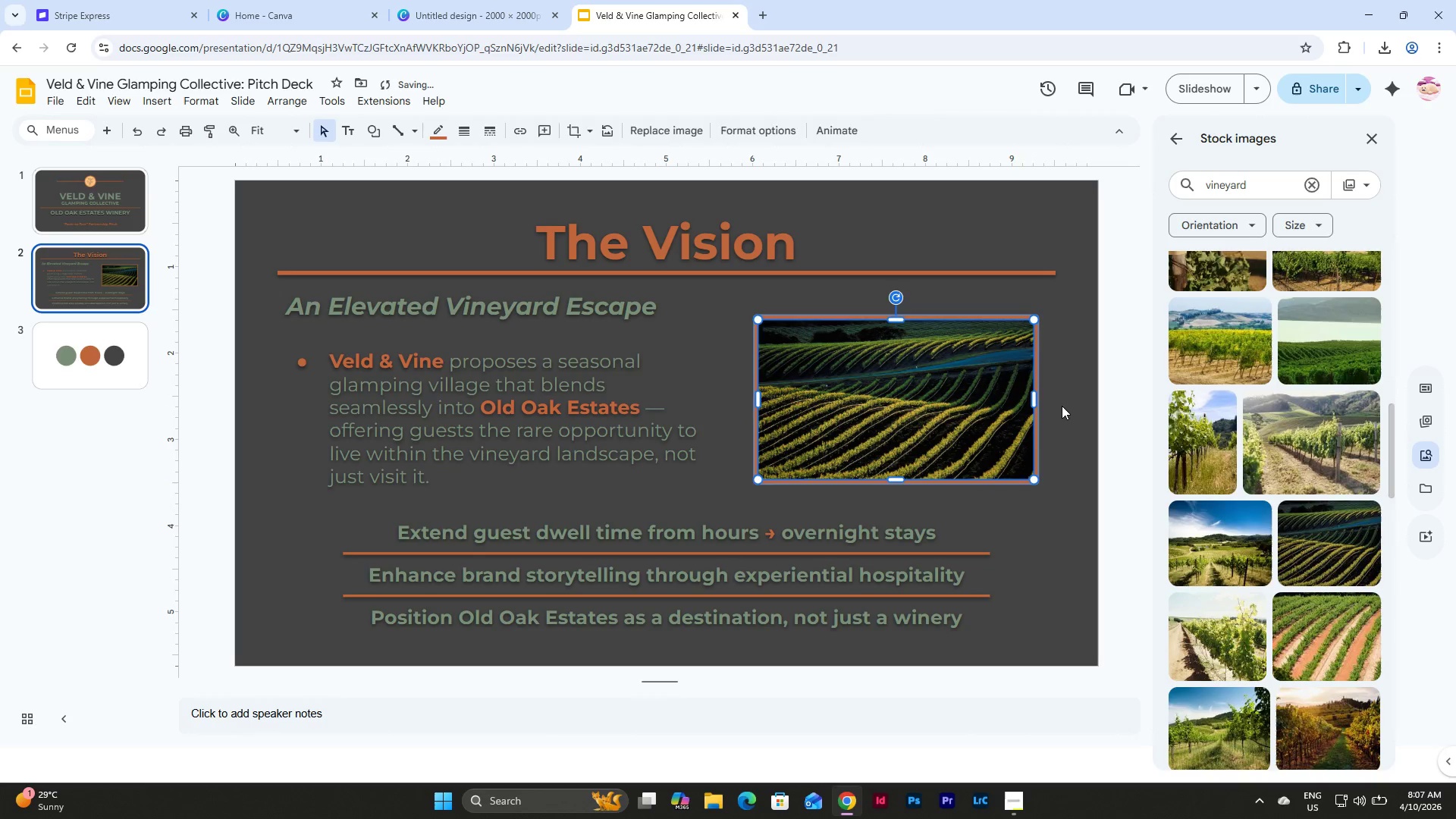 
left_click([1062, 404])
 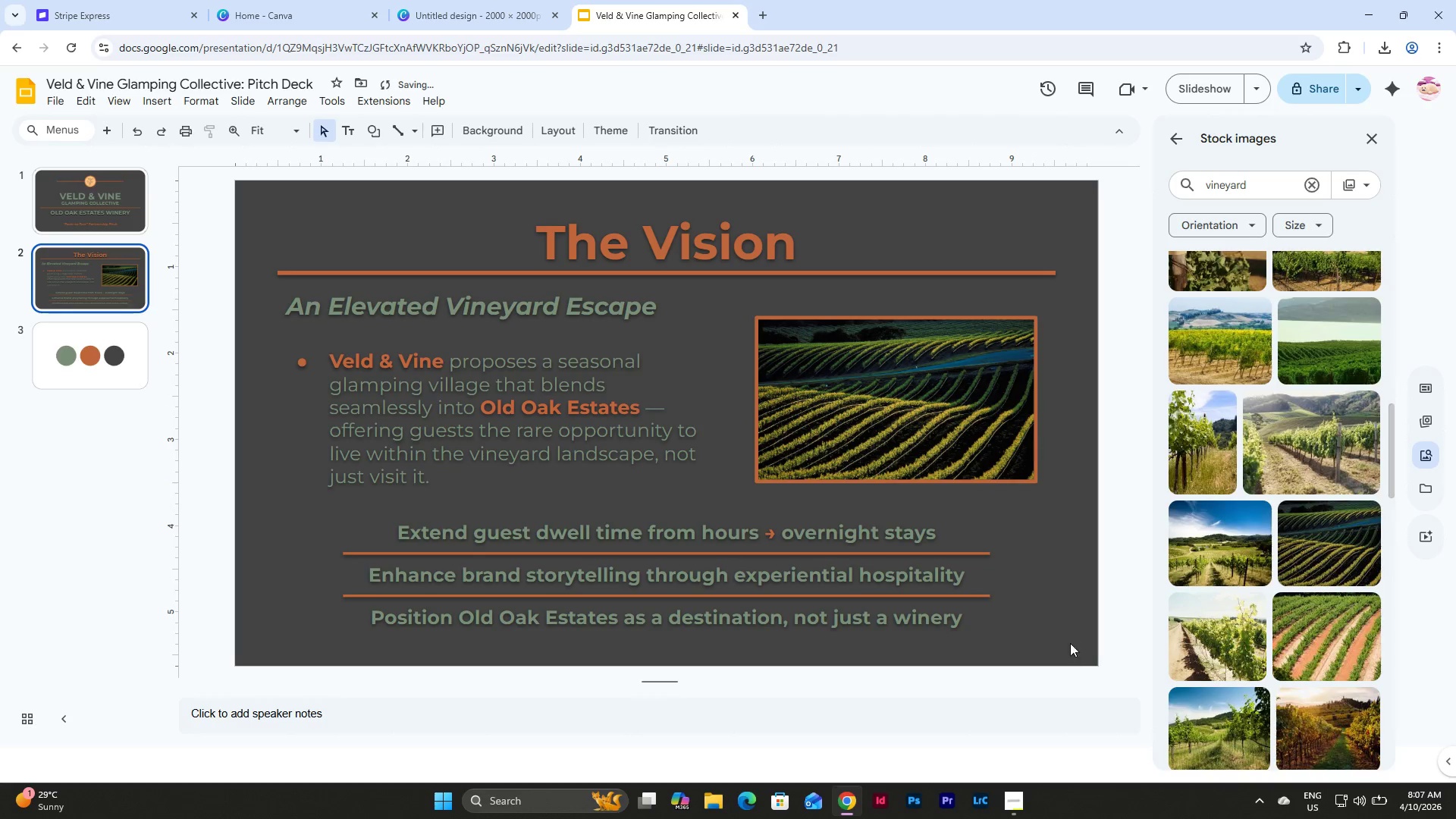 
left_click_drag(start_coordinate=[1077, 651], to_coordinate=[221, 195])
 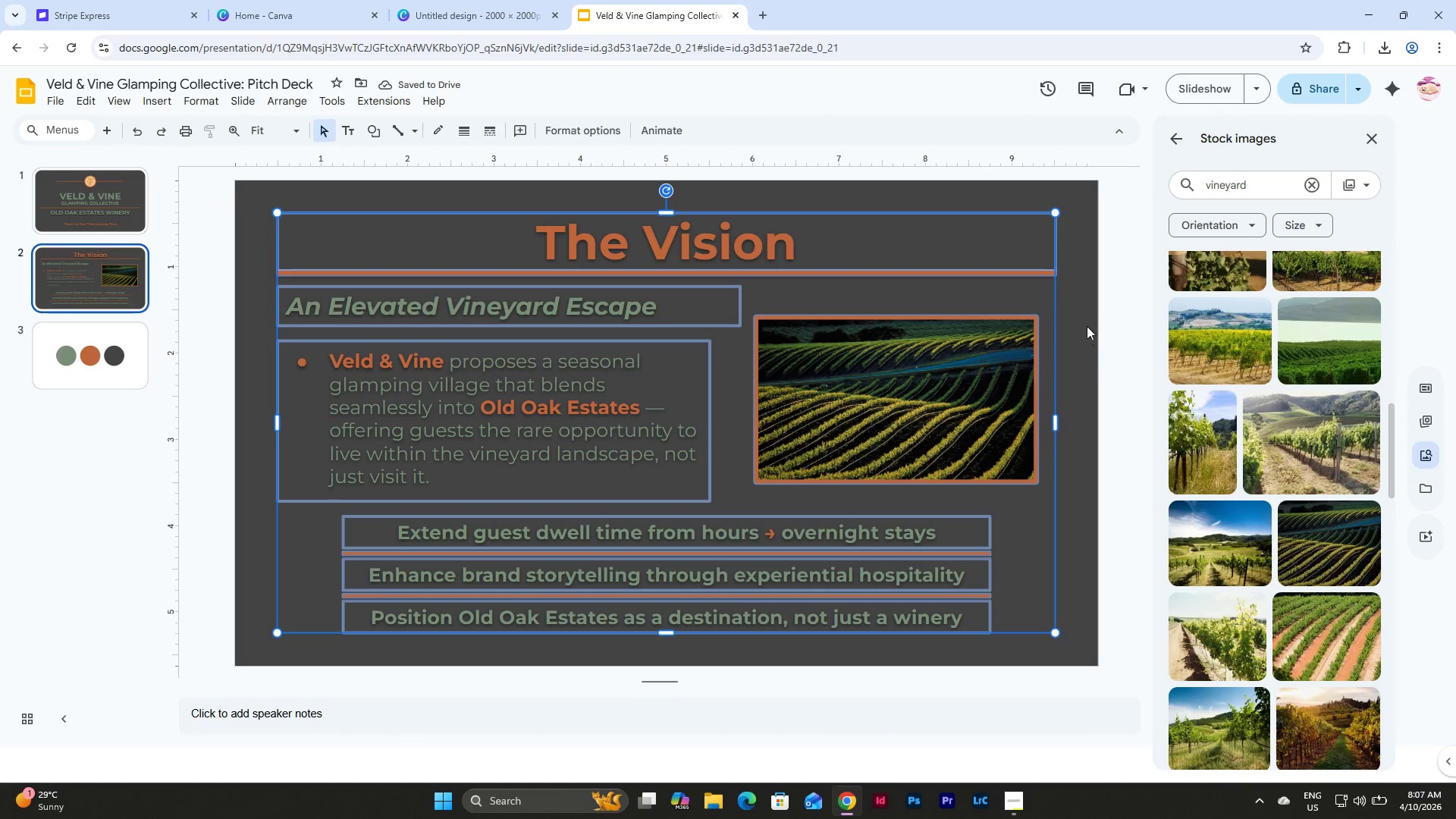 
left_click([1087, 321])
 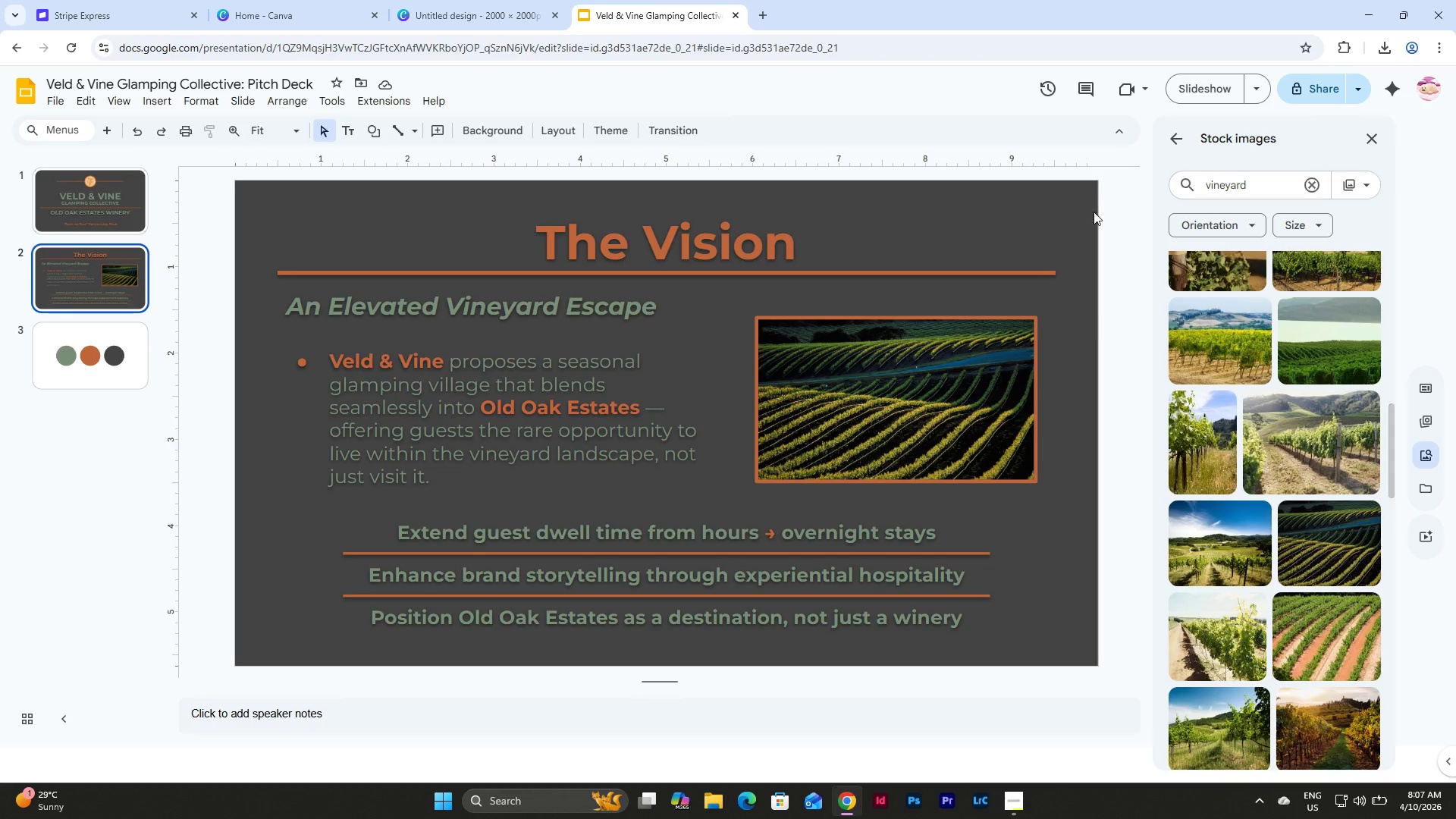 
left_click([1202, 86])
 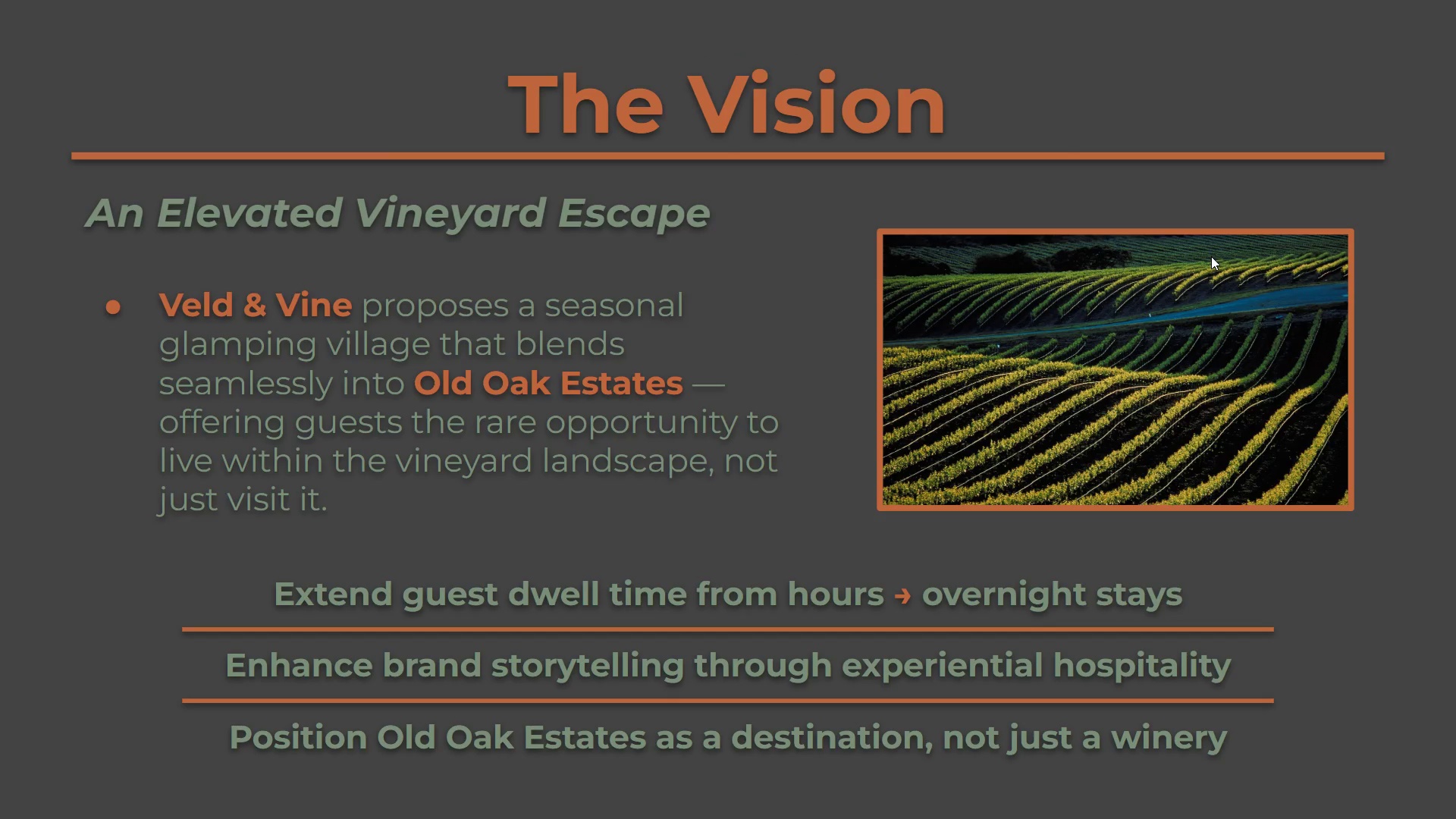 
wait(7.03)
 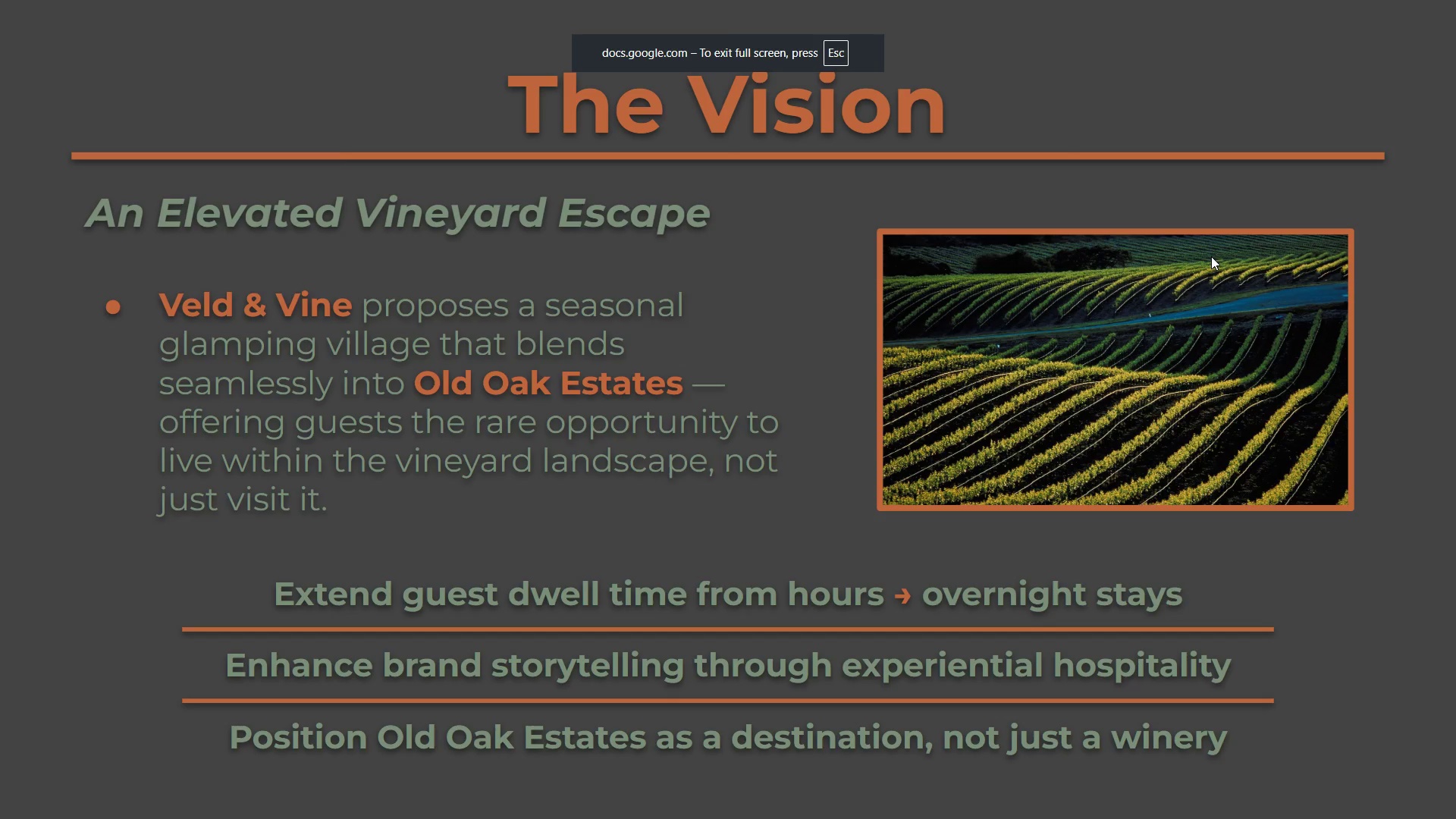 
key(Escape)
 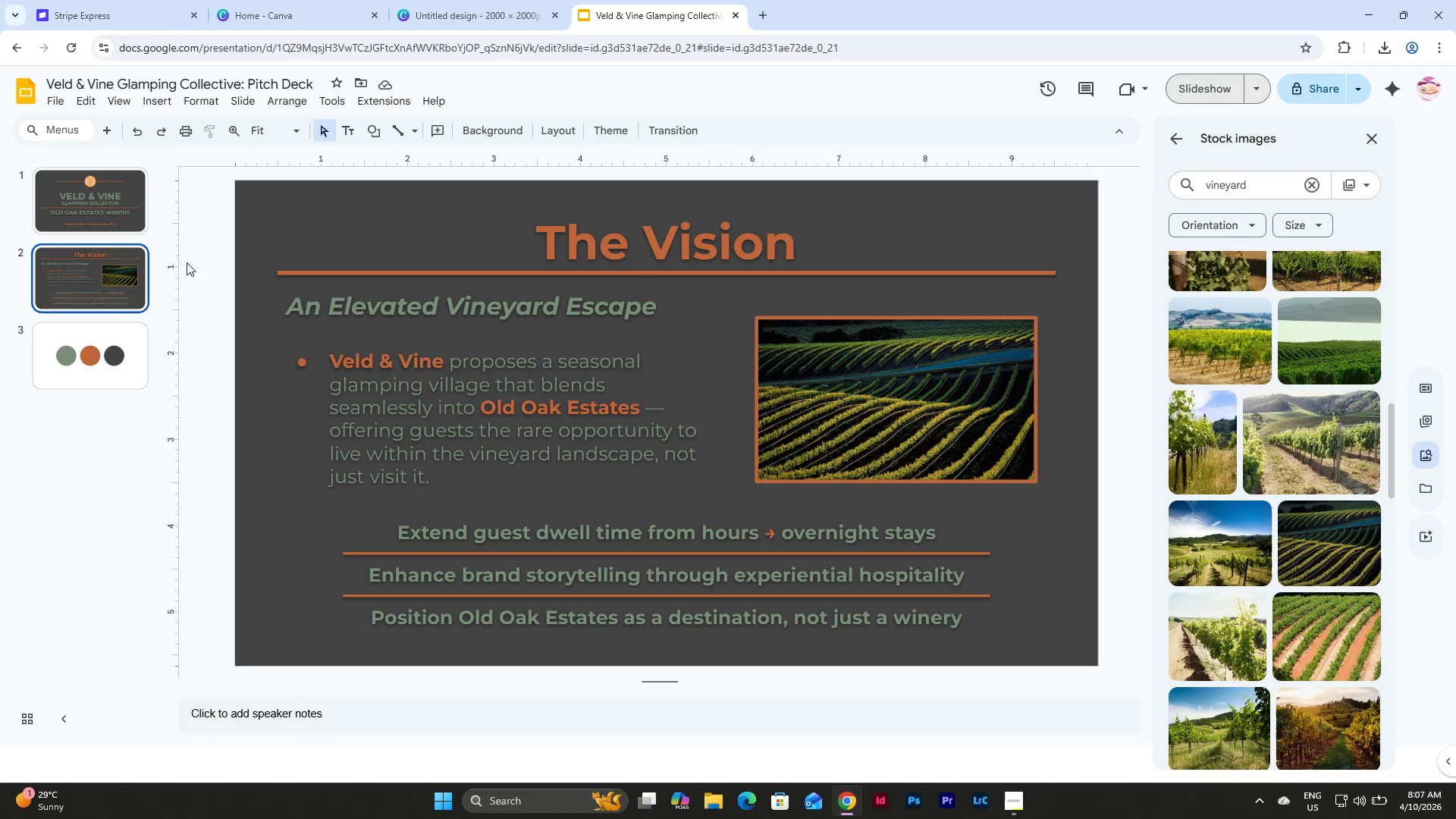 
double_click([123, 292])
 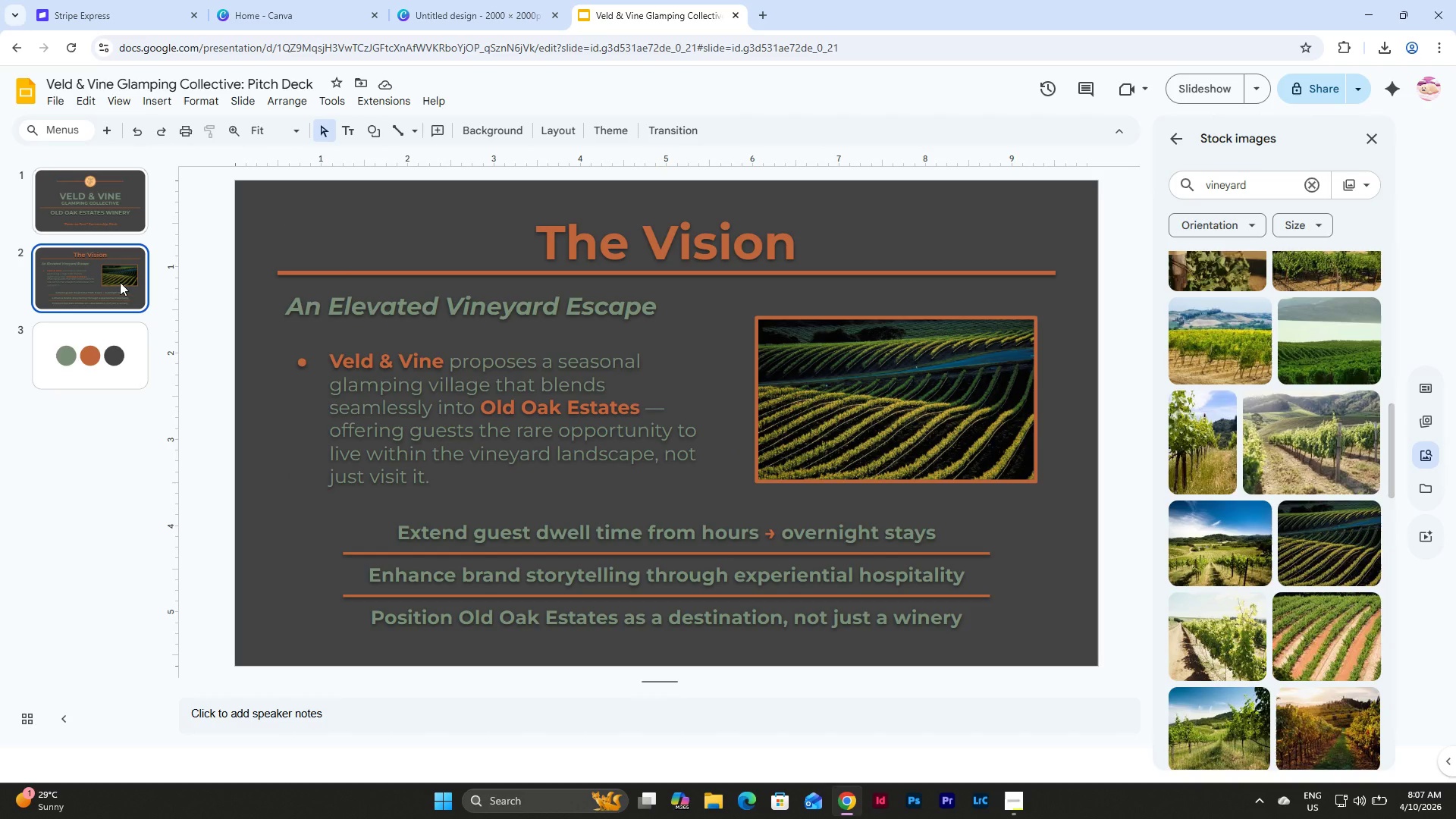 
key(Control+D)
 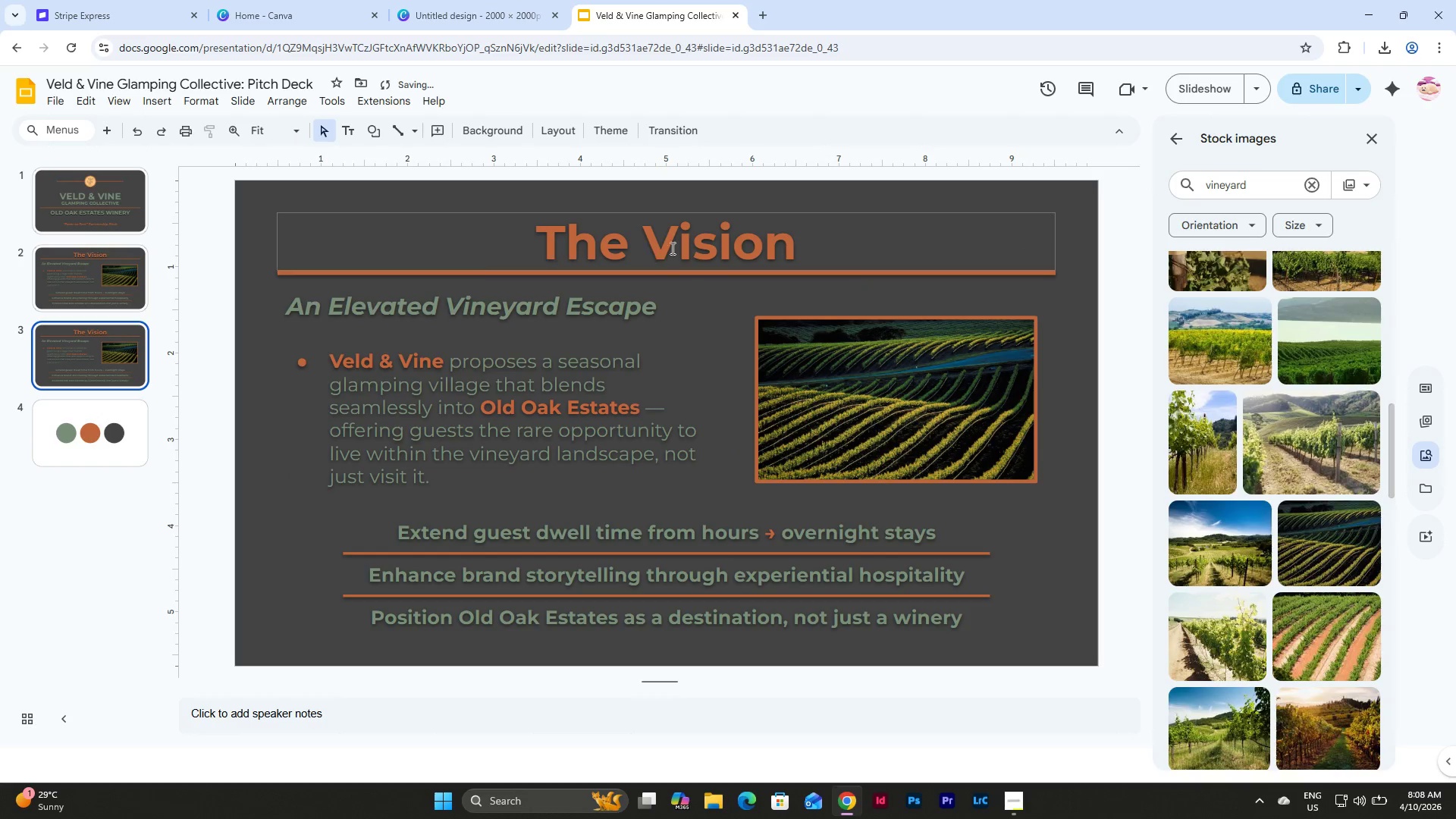 
left_click([711, 235])
 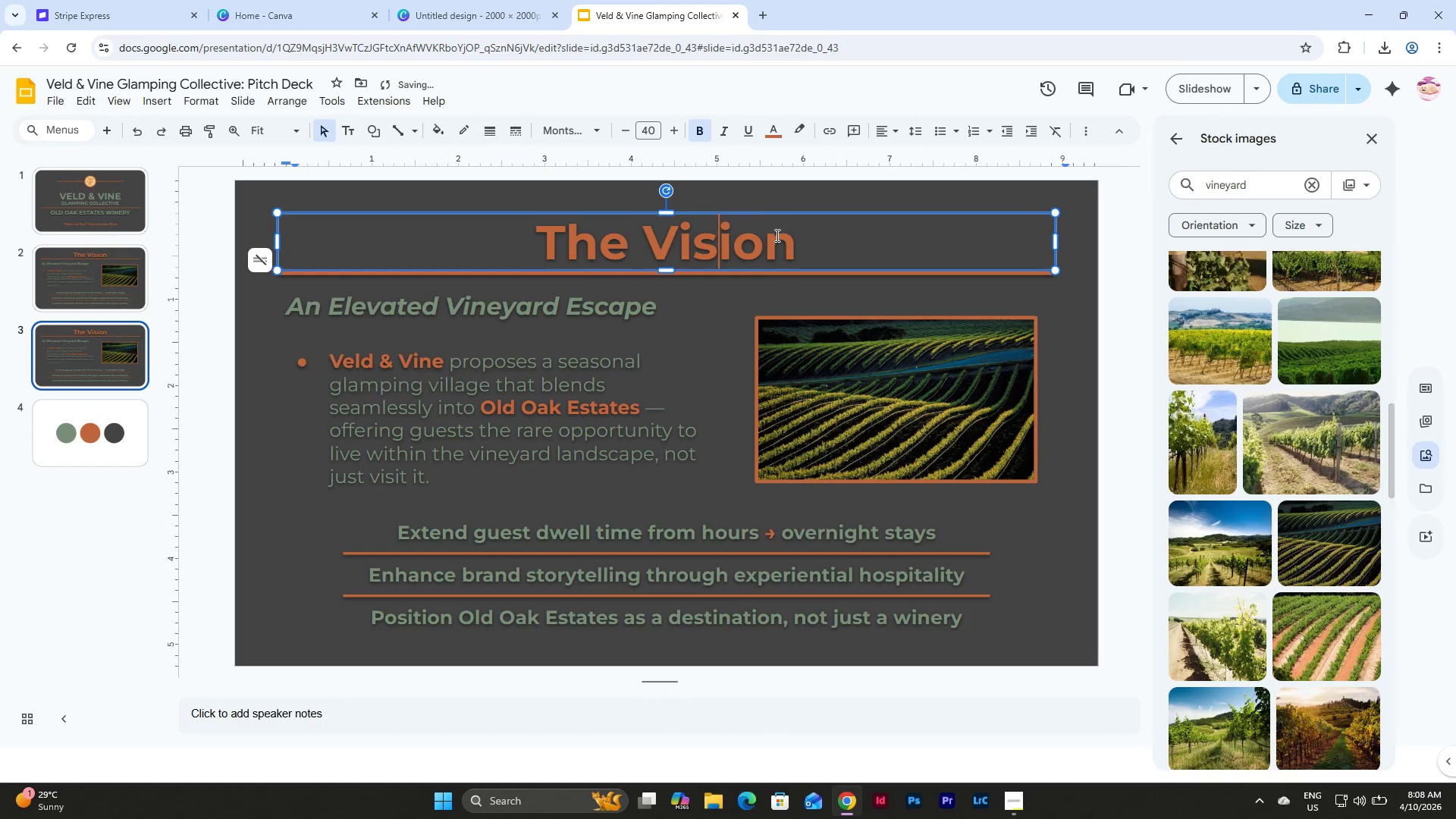 
left_click([776, 235])
 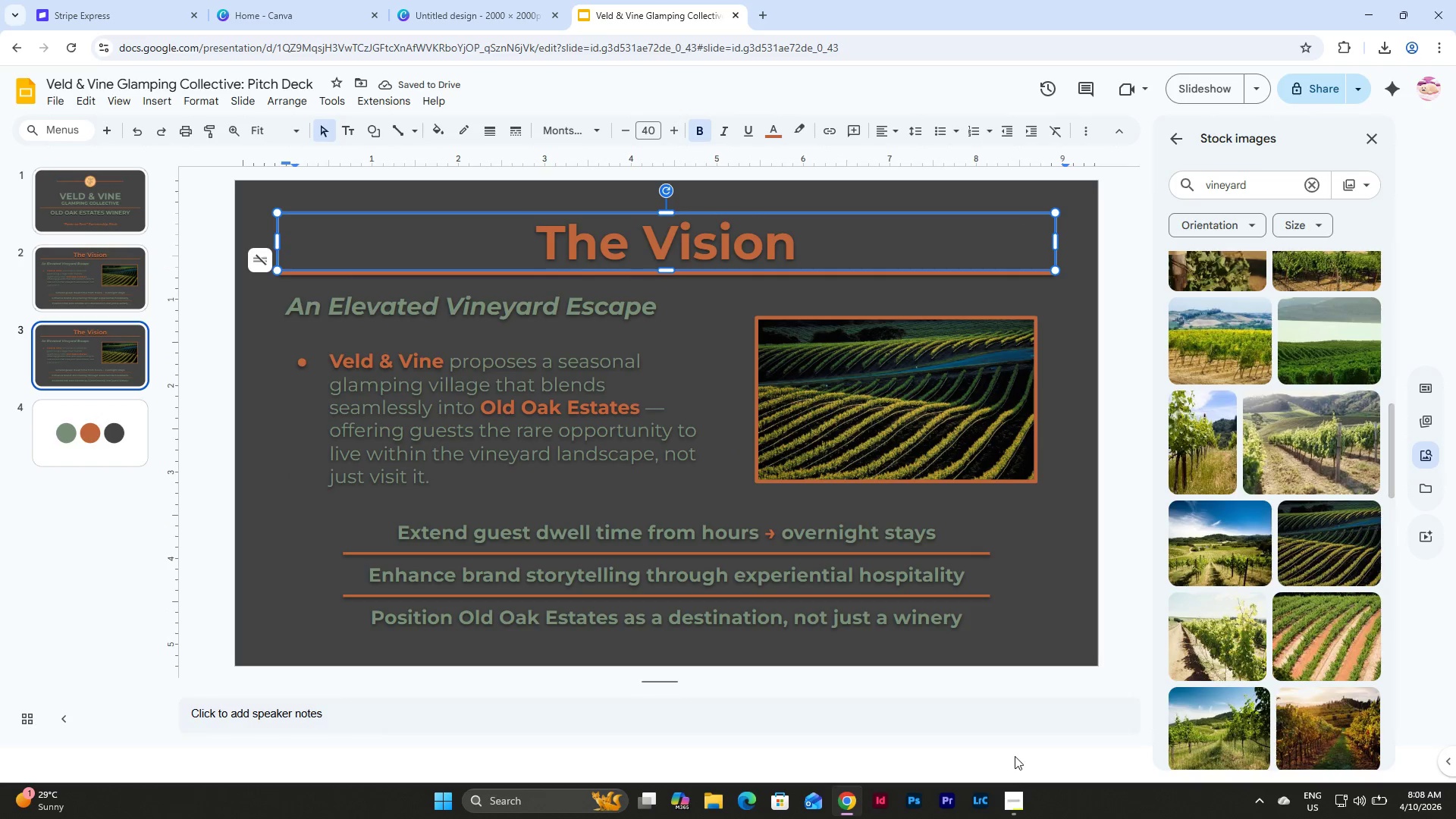 
left_click([1016, 796])